 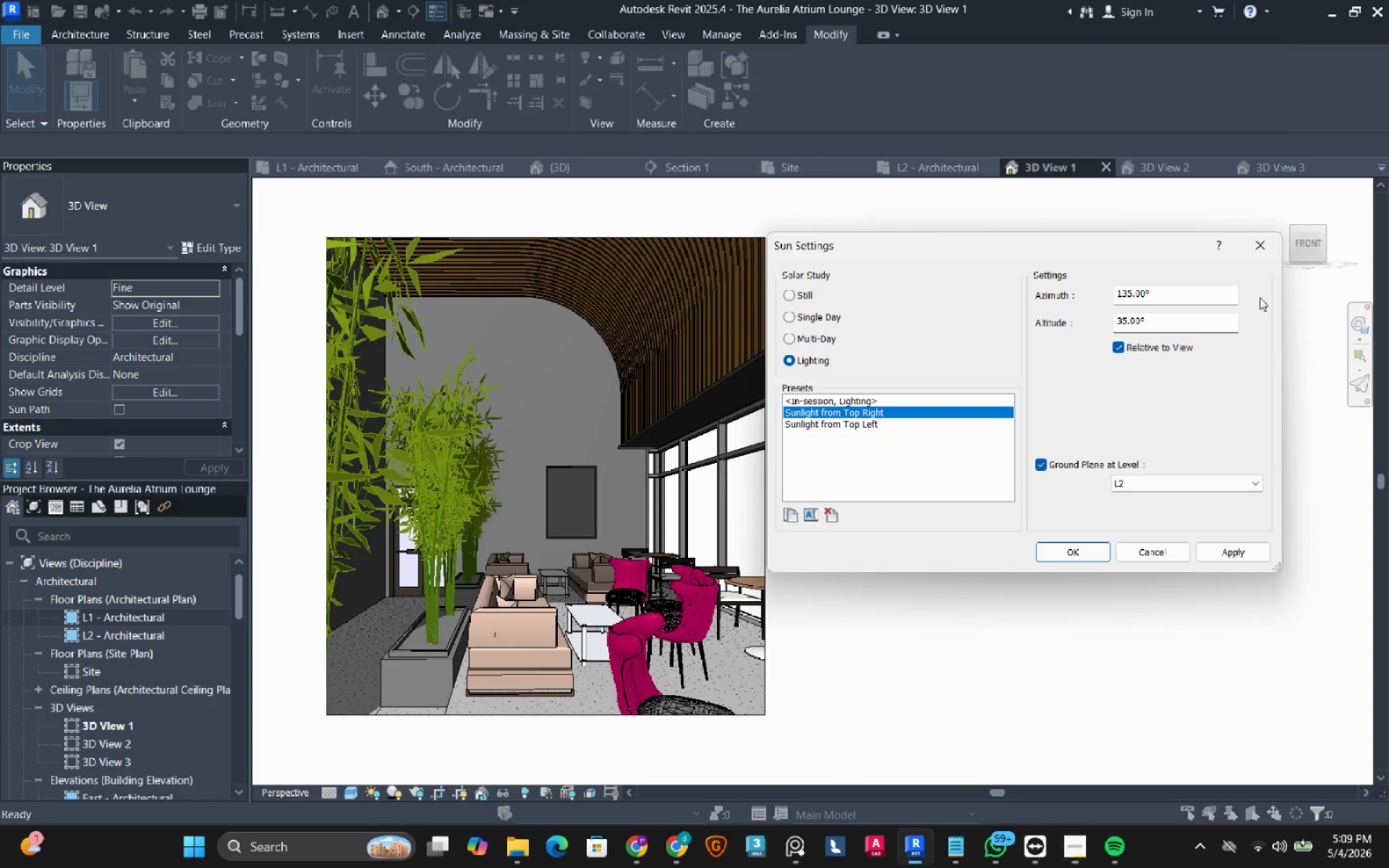 
left_click([1223, 553])
 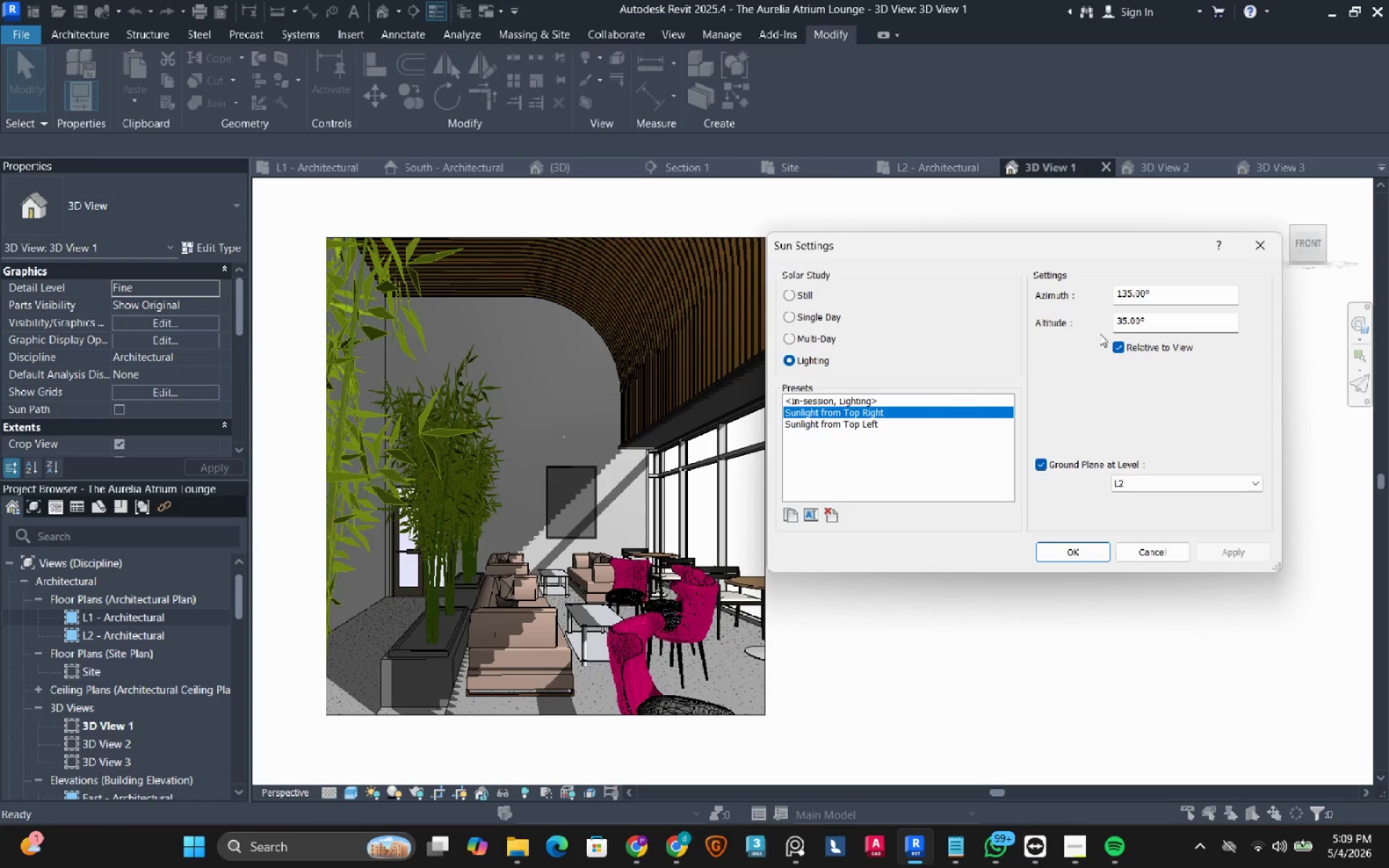 
left_click([1165, 490])
 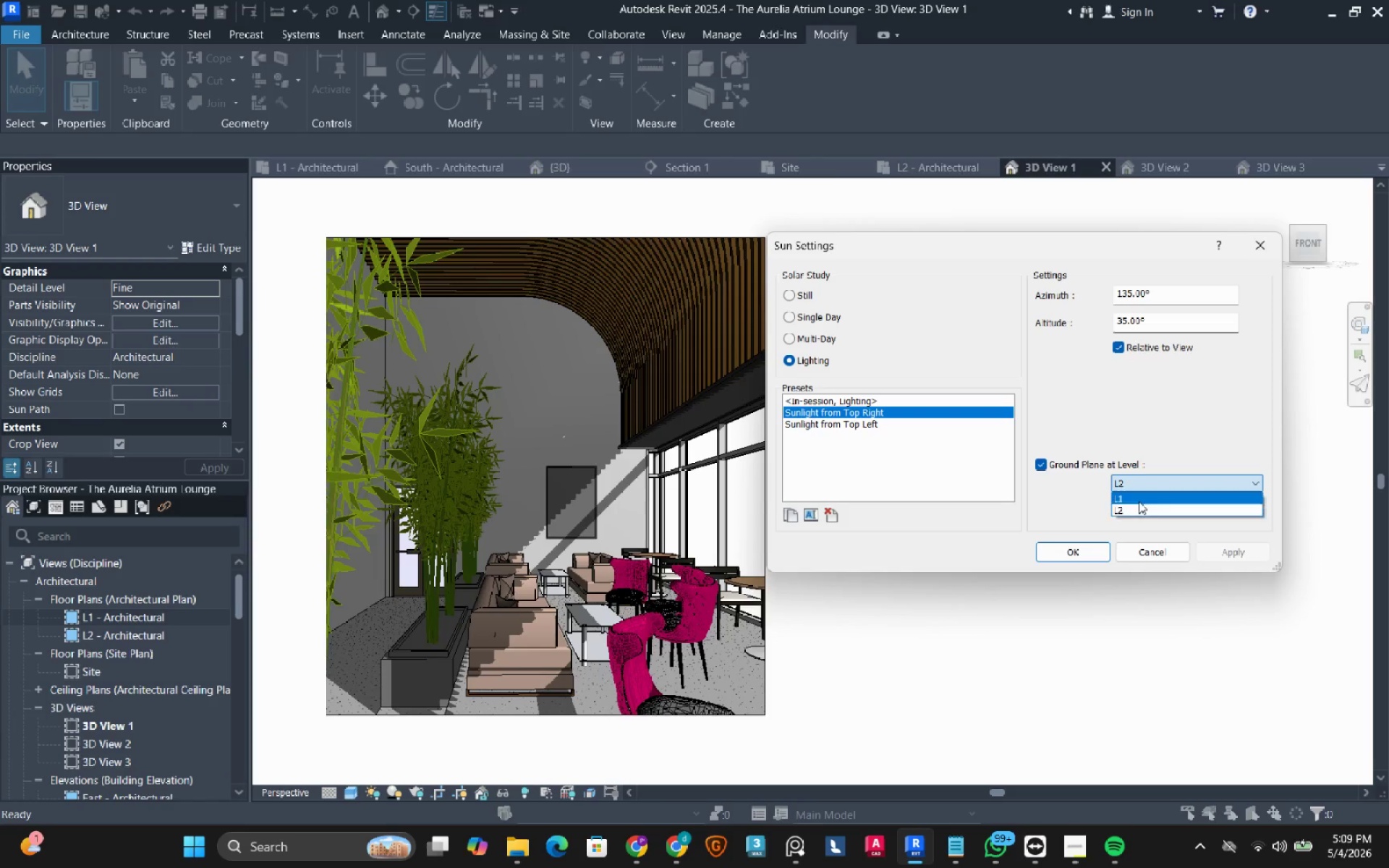 
left_click([1139, 501])
 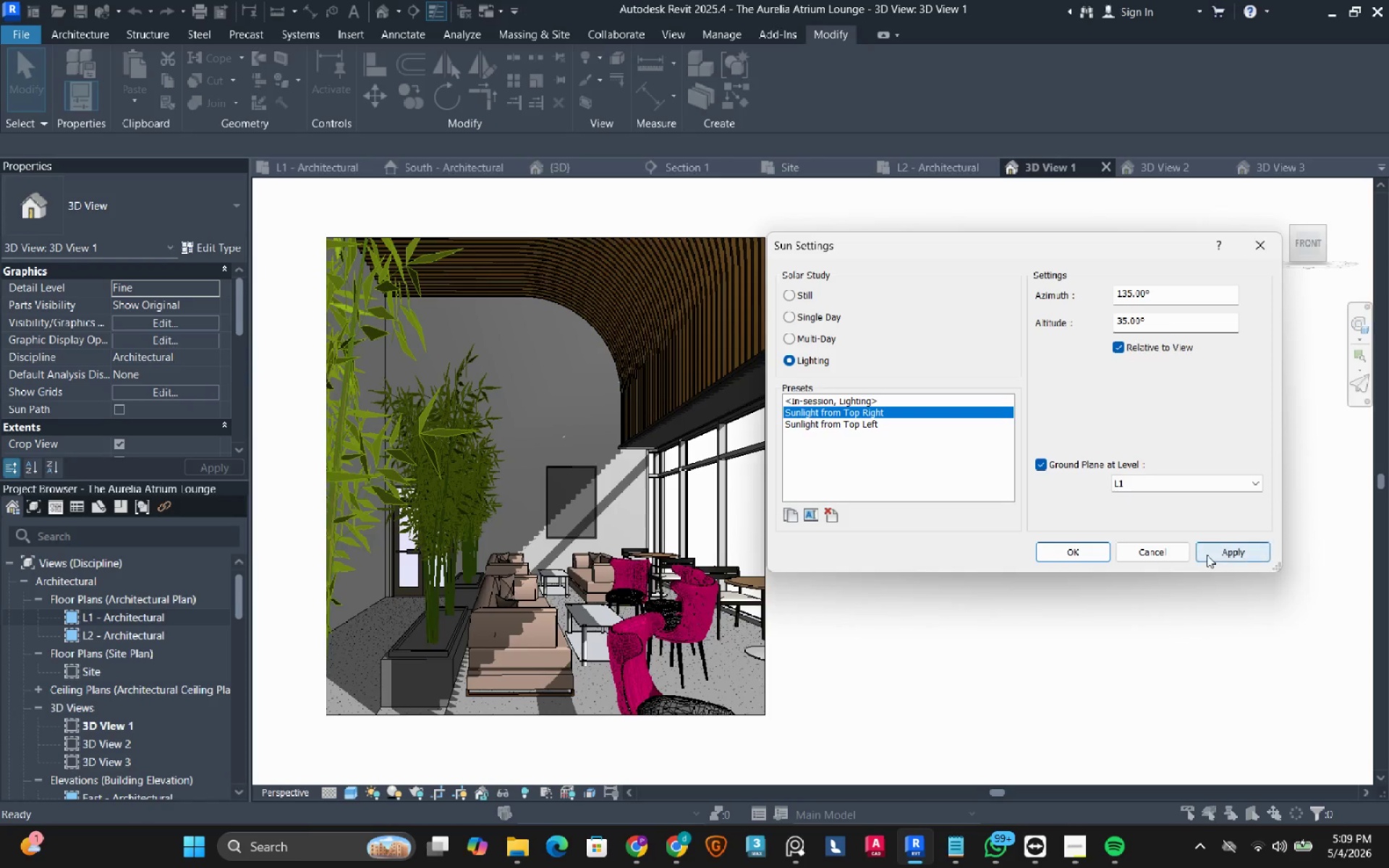 
left_click([1215, 555])
 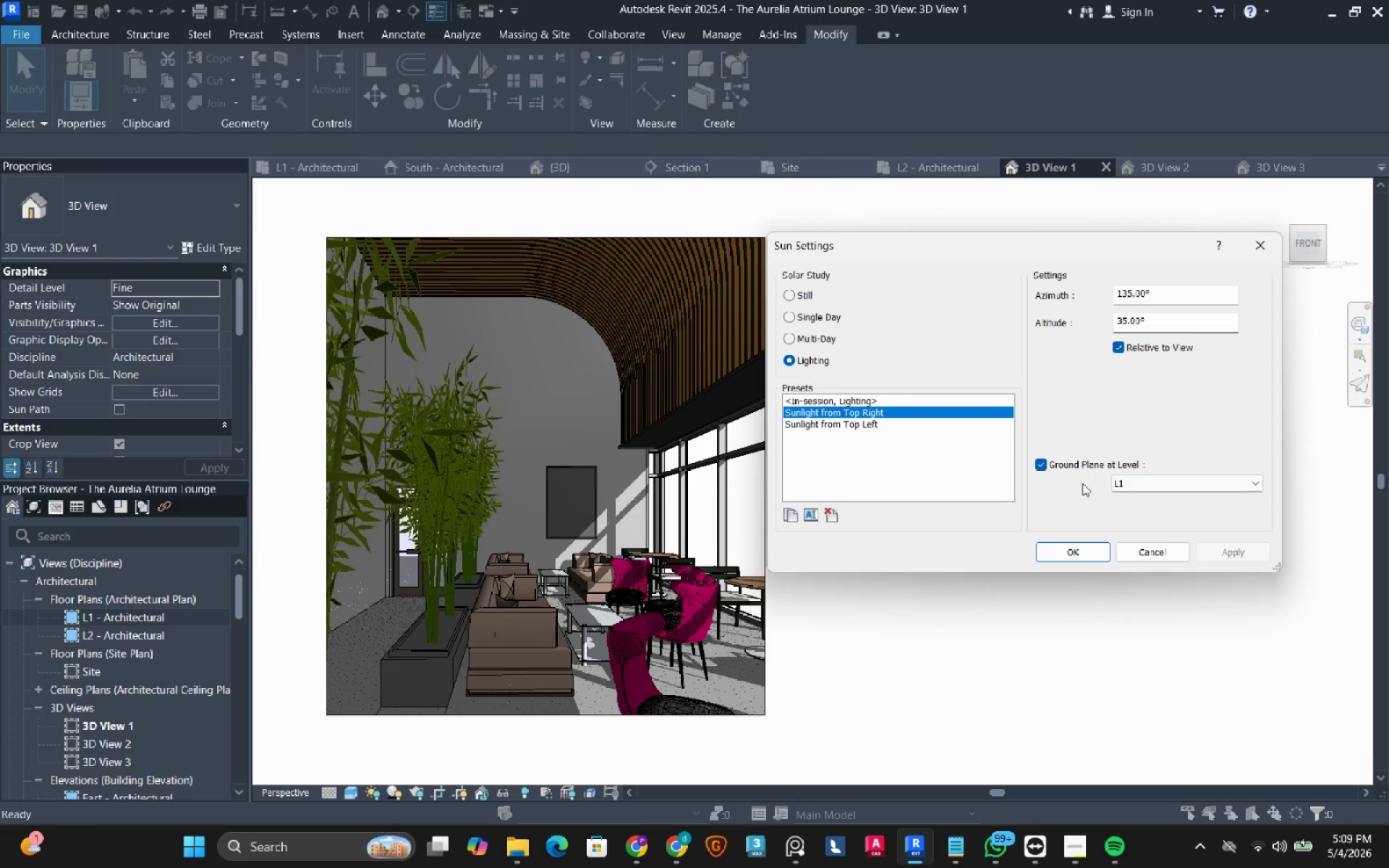 
left_click([1131, 484])
 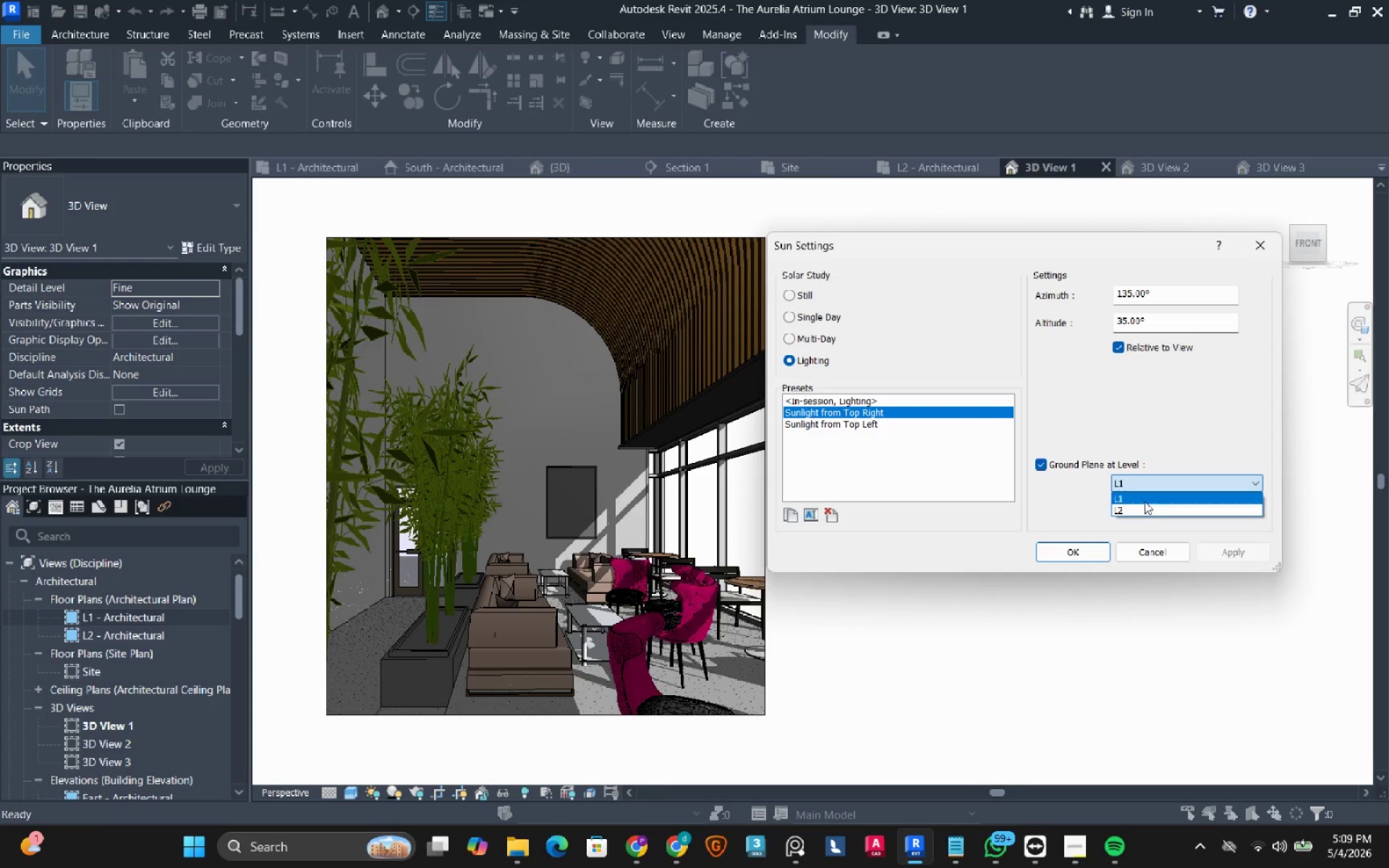 
left_click([1143, 511])
 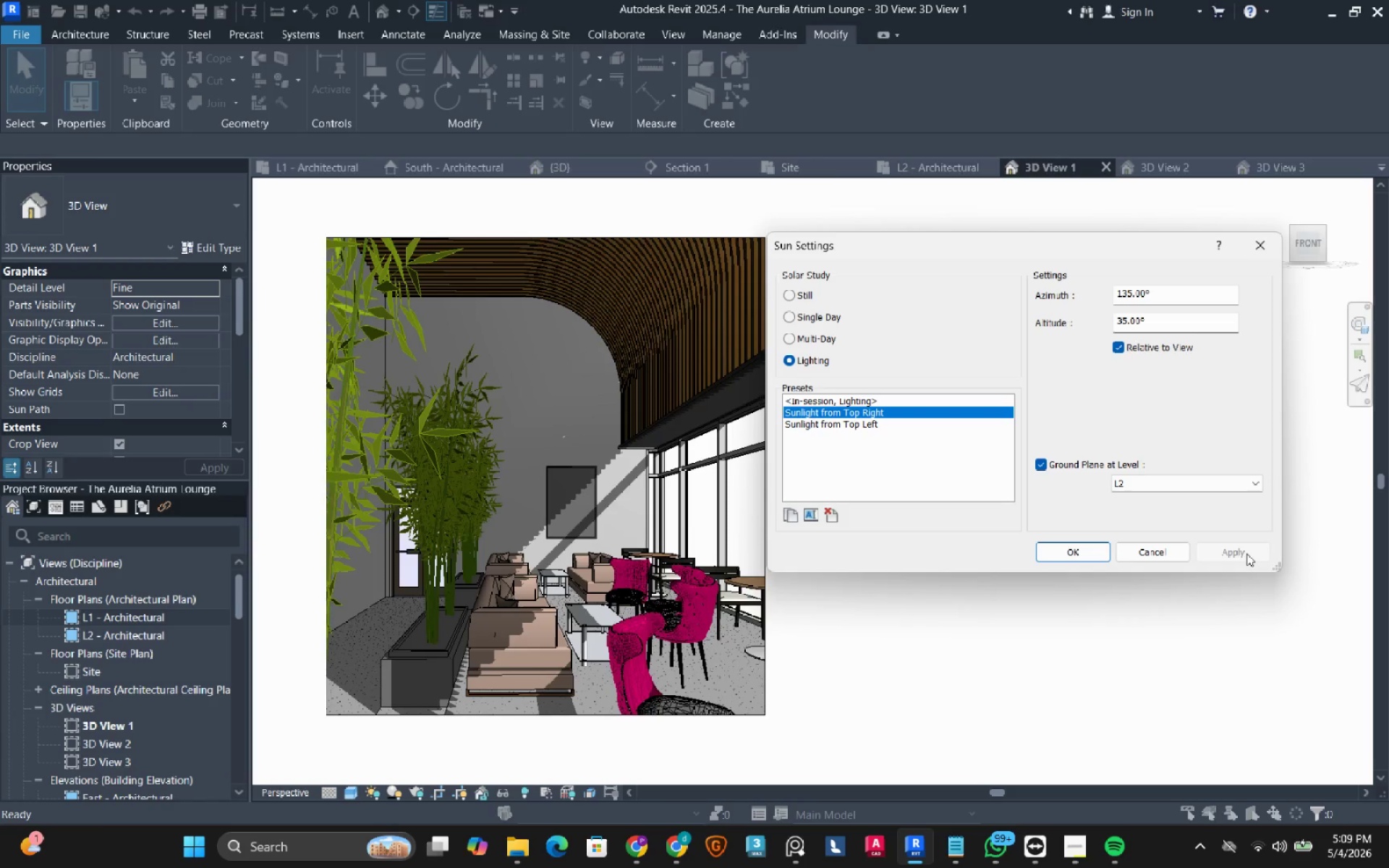 
wait(6.67)
 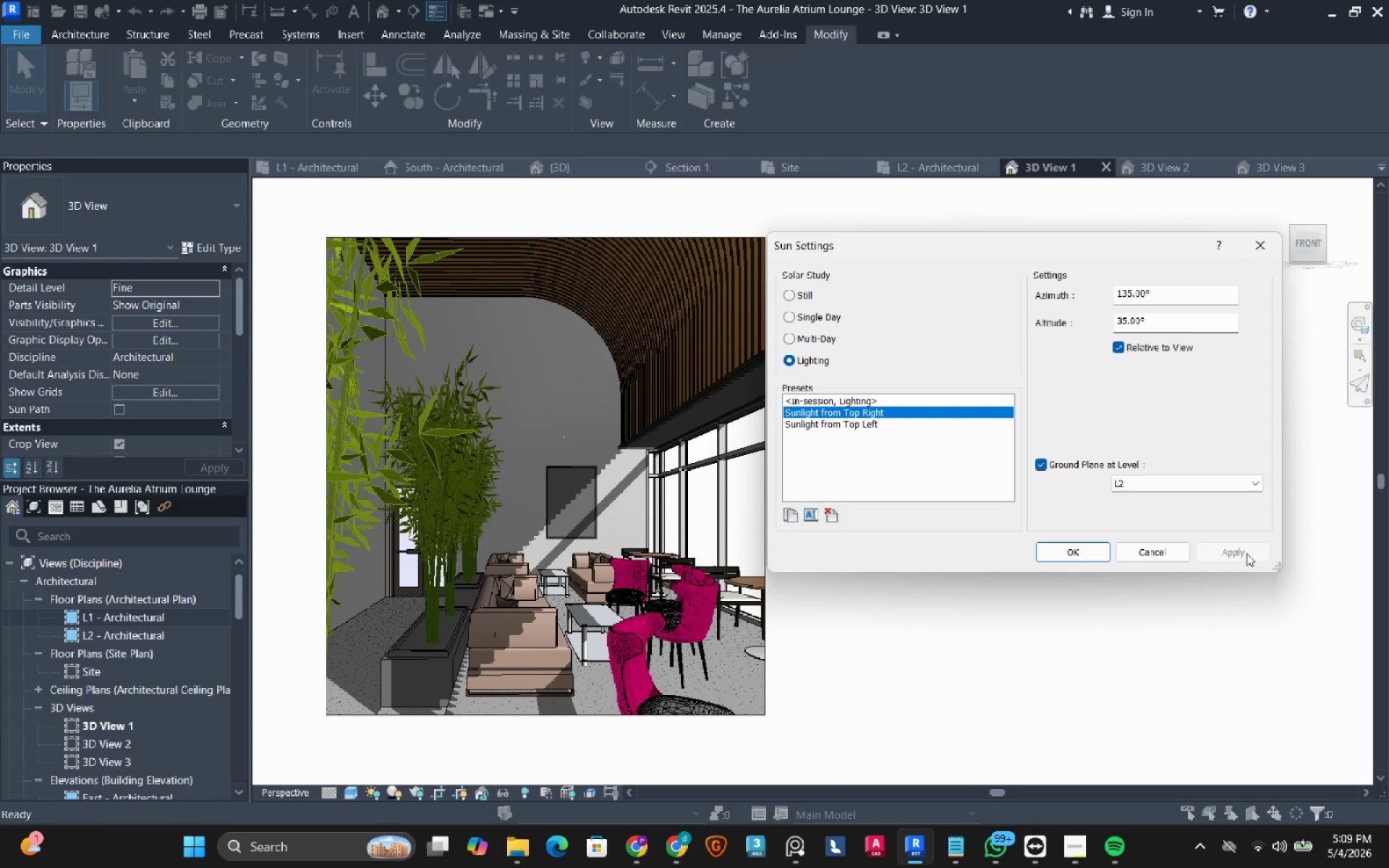 
left_click([853, 401])
 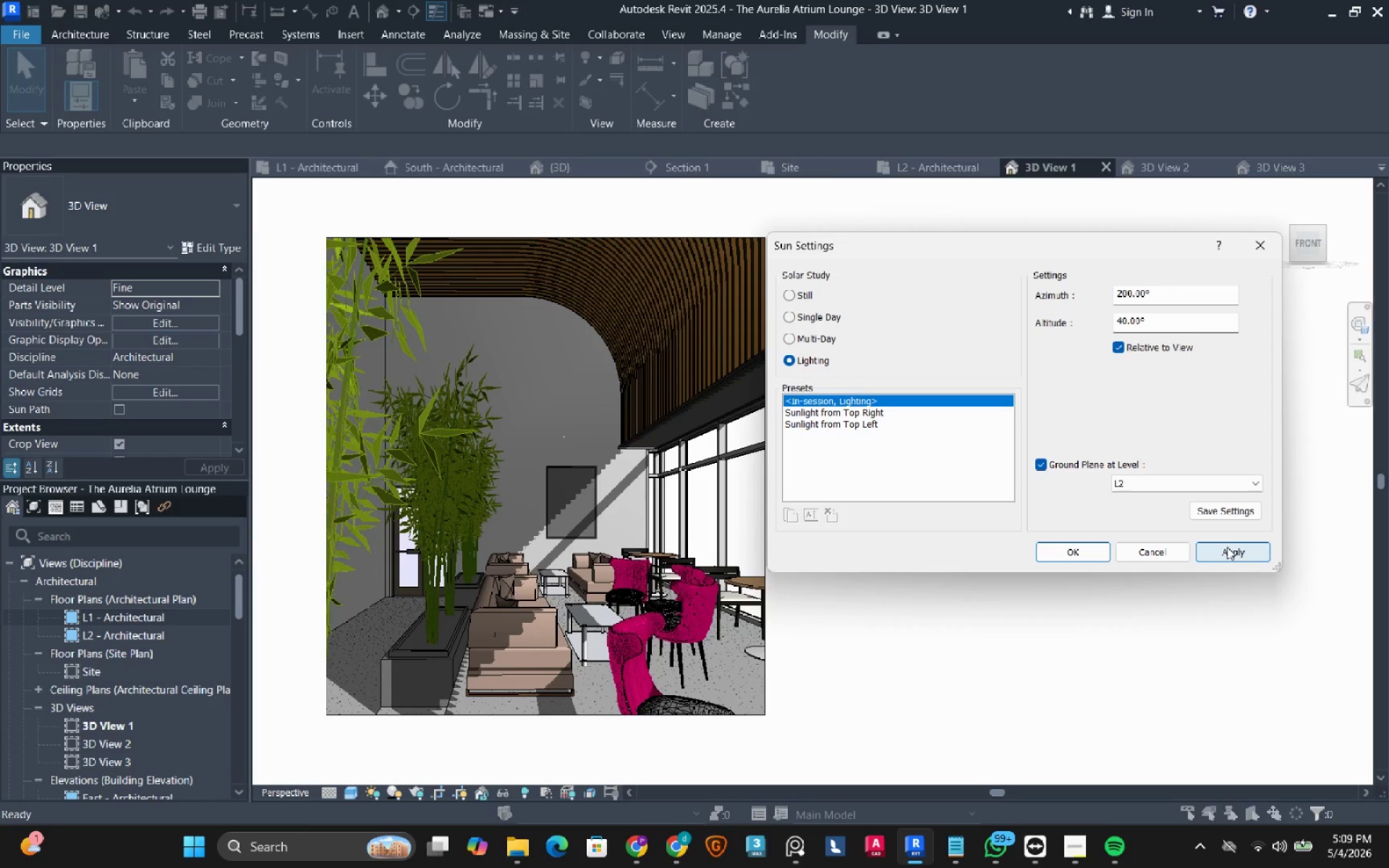 
left_click([1227, 547])
 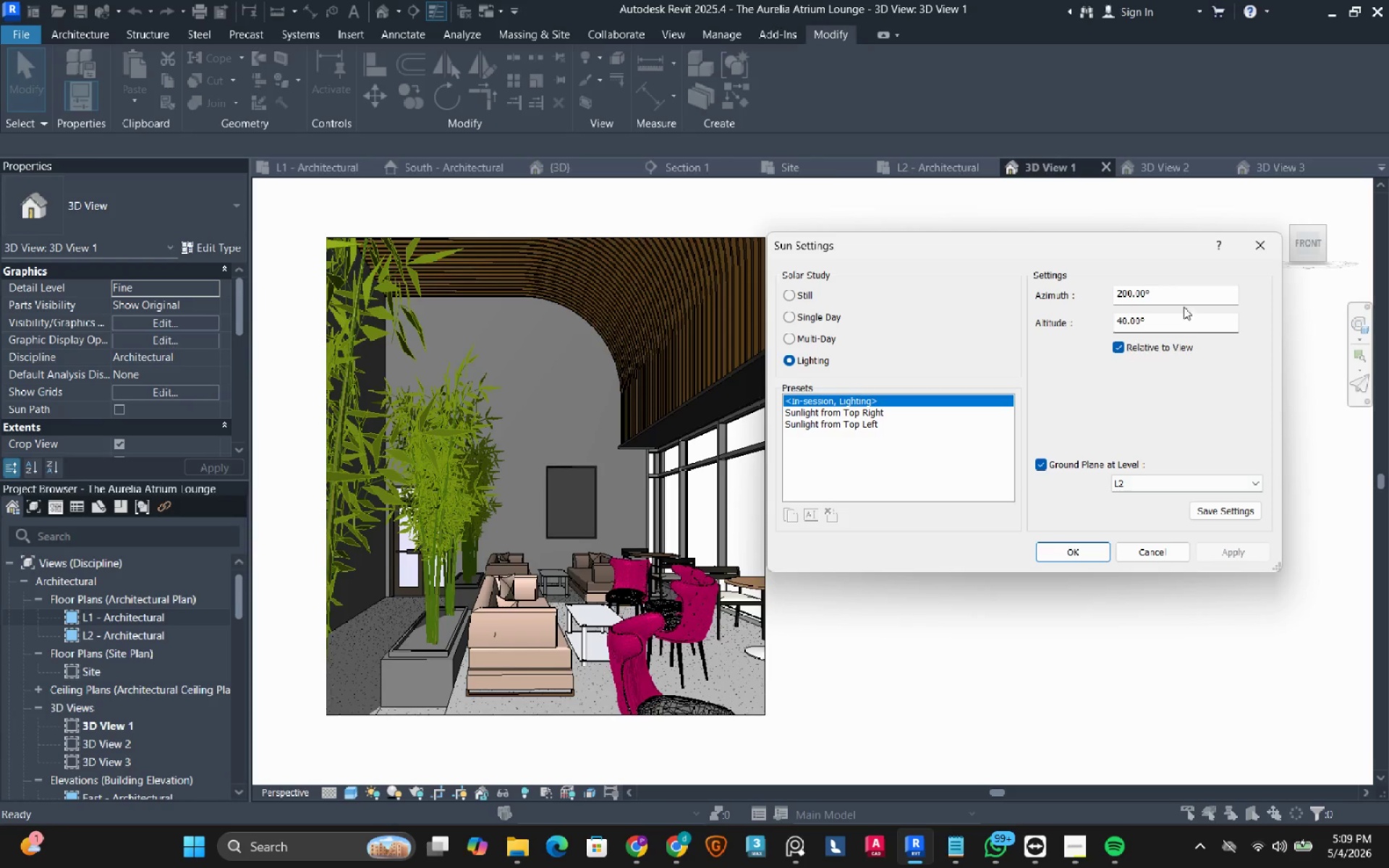 
double_click([1184, 302])
 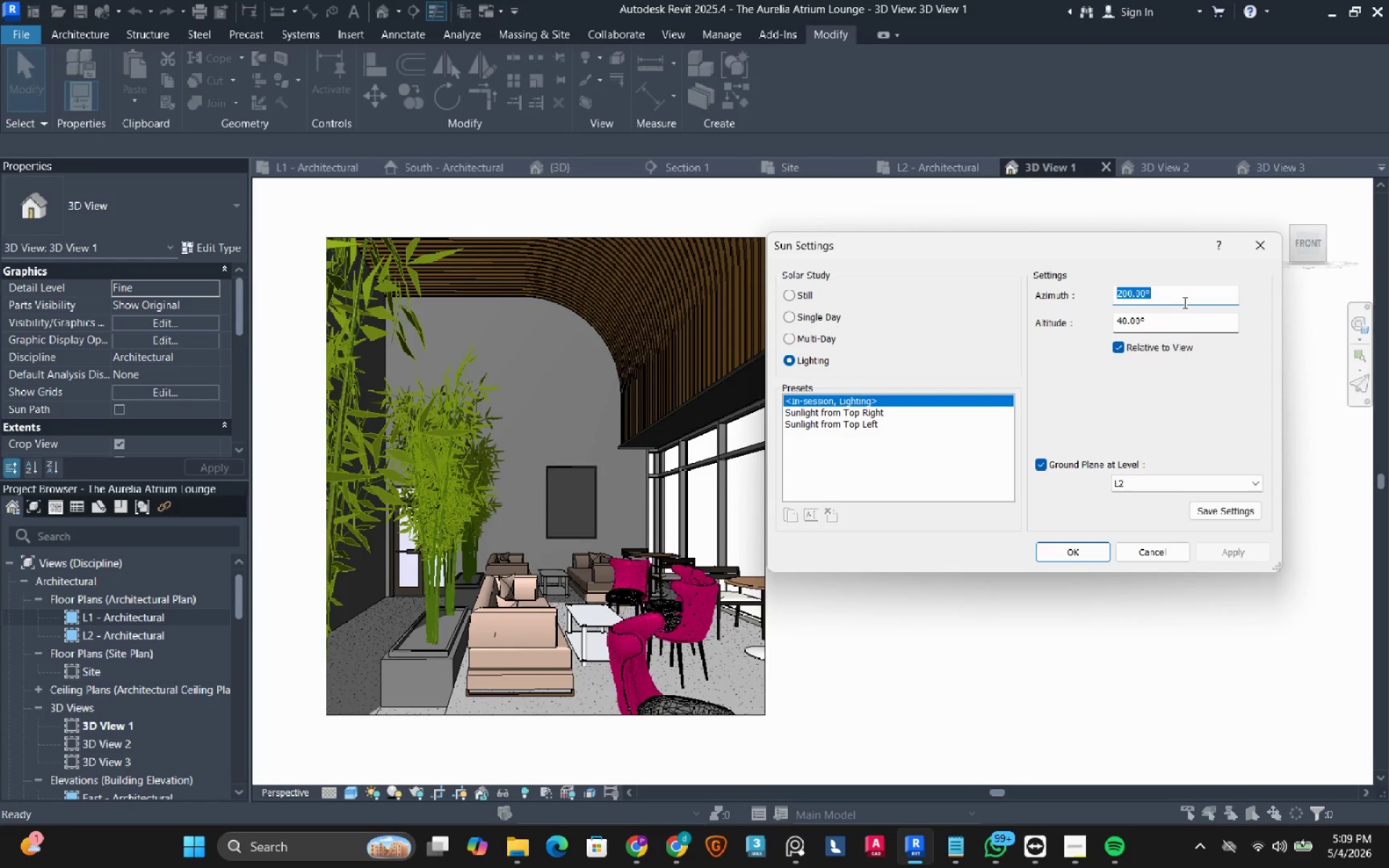 
key(Numpad1)
 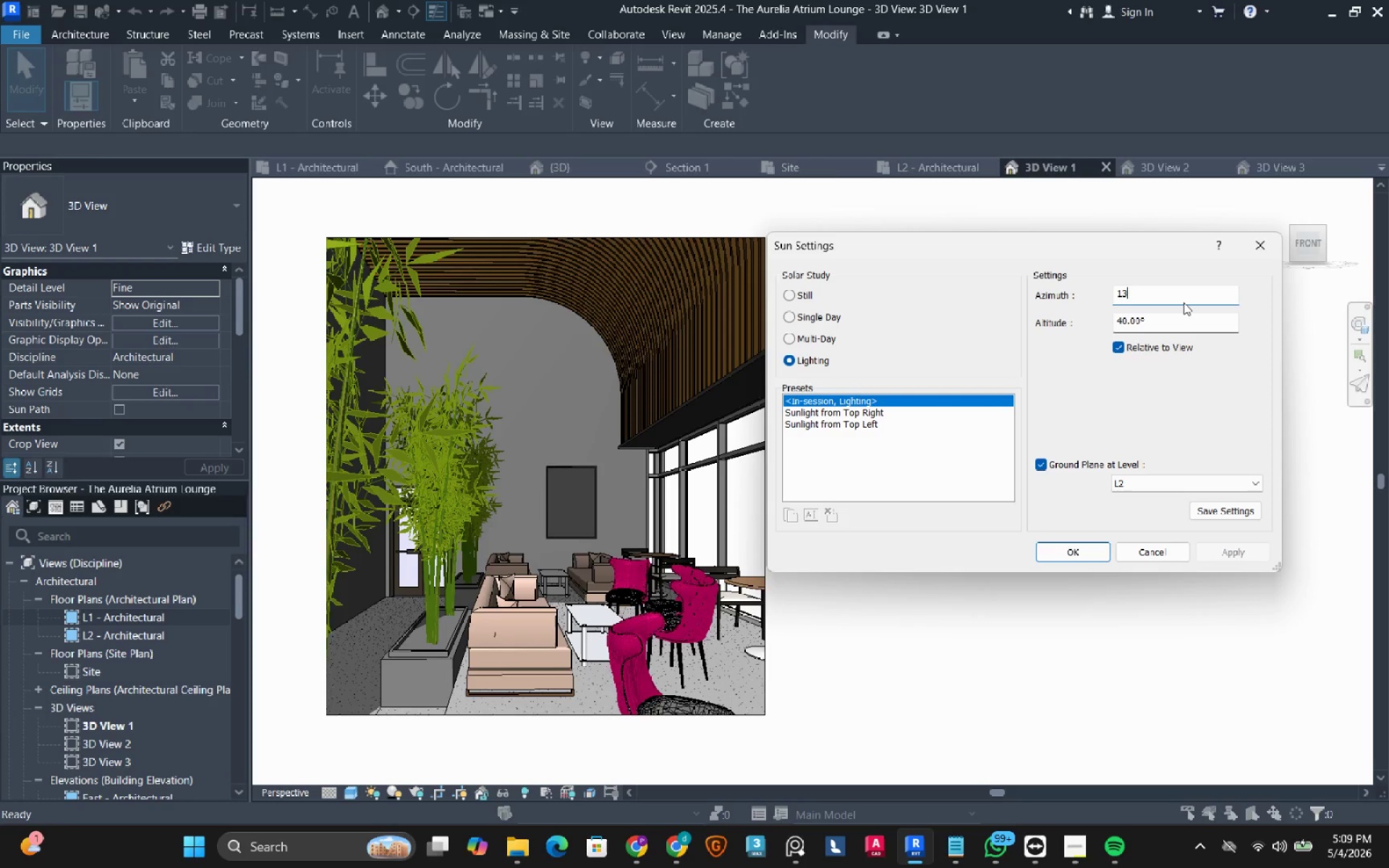 
key(Numpad3)
 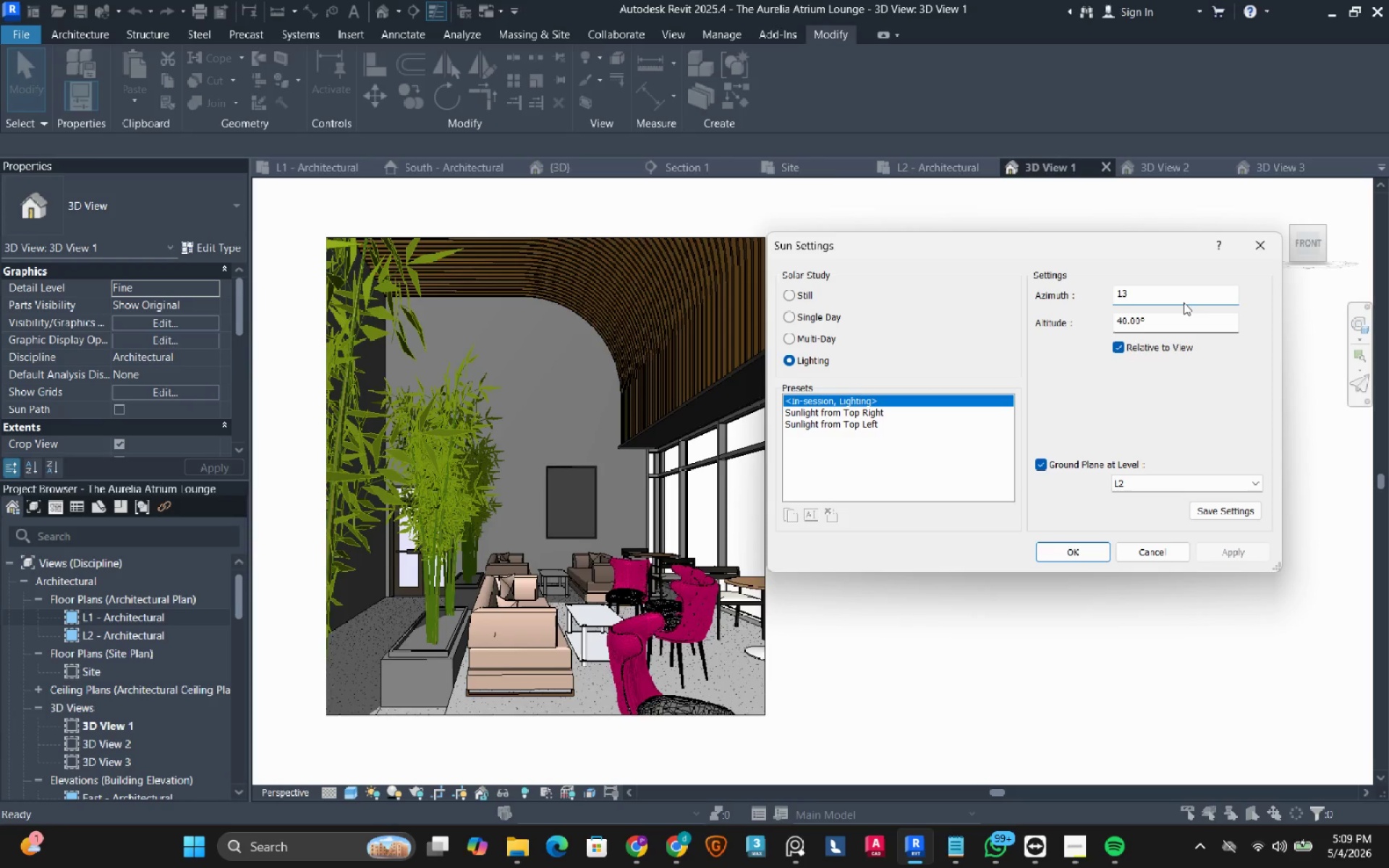 
key(Numpad5)
 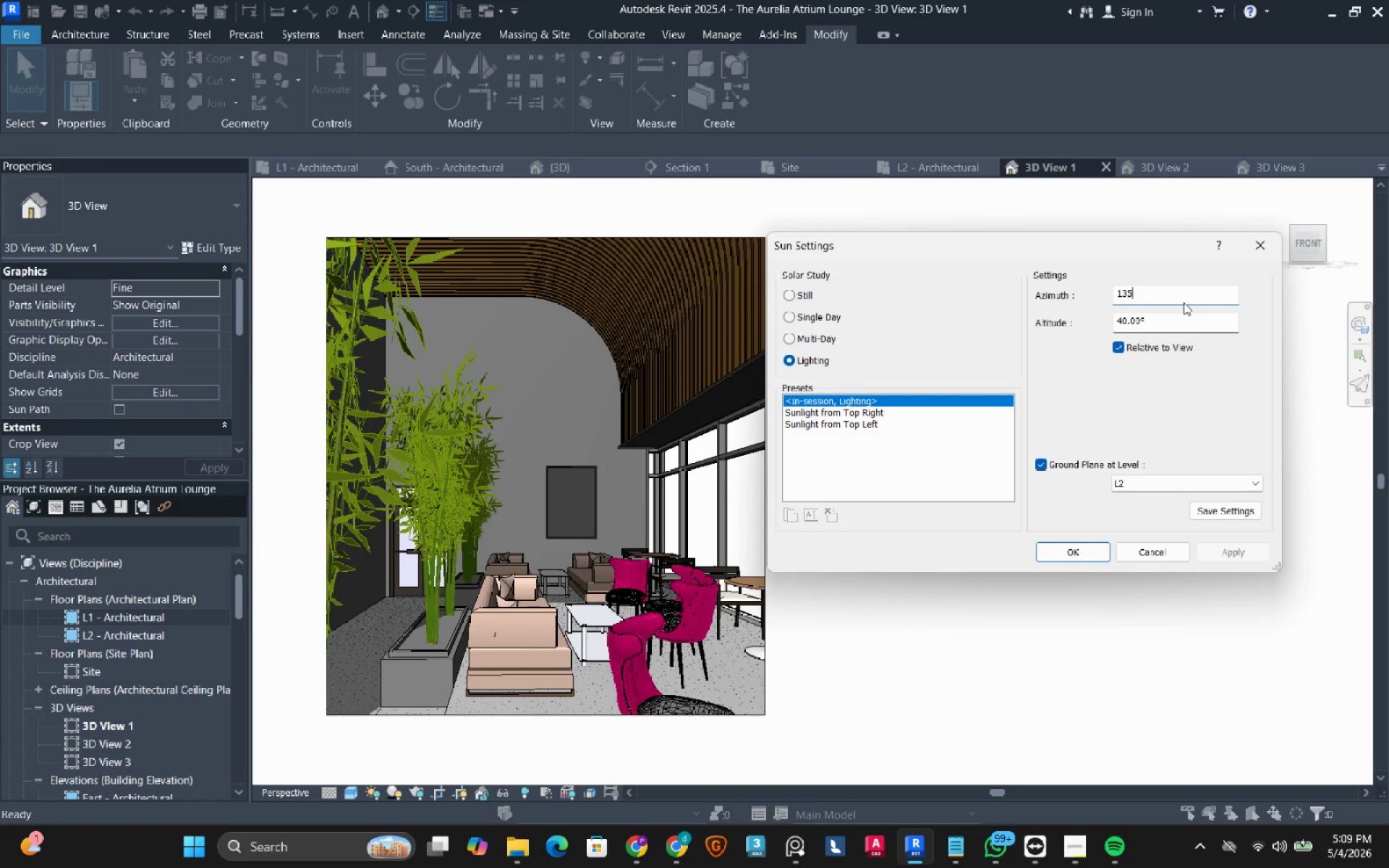 
key(NumpadEnter)
 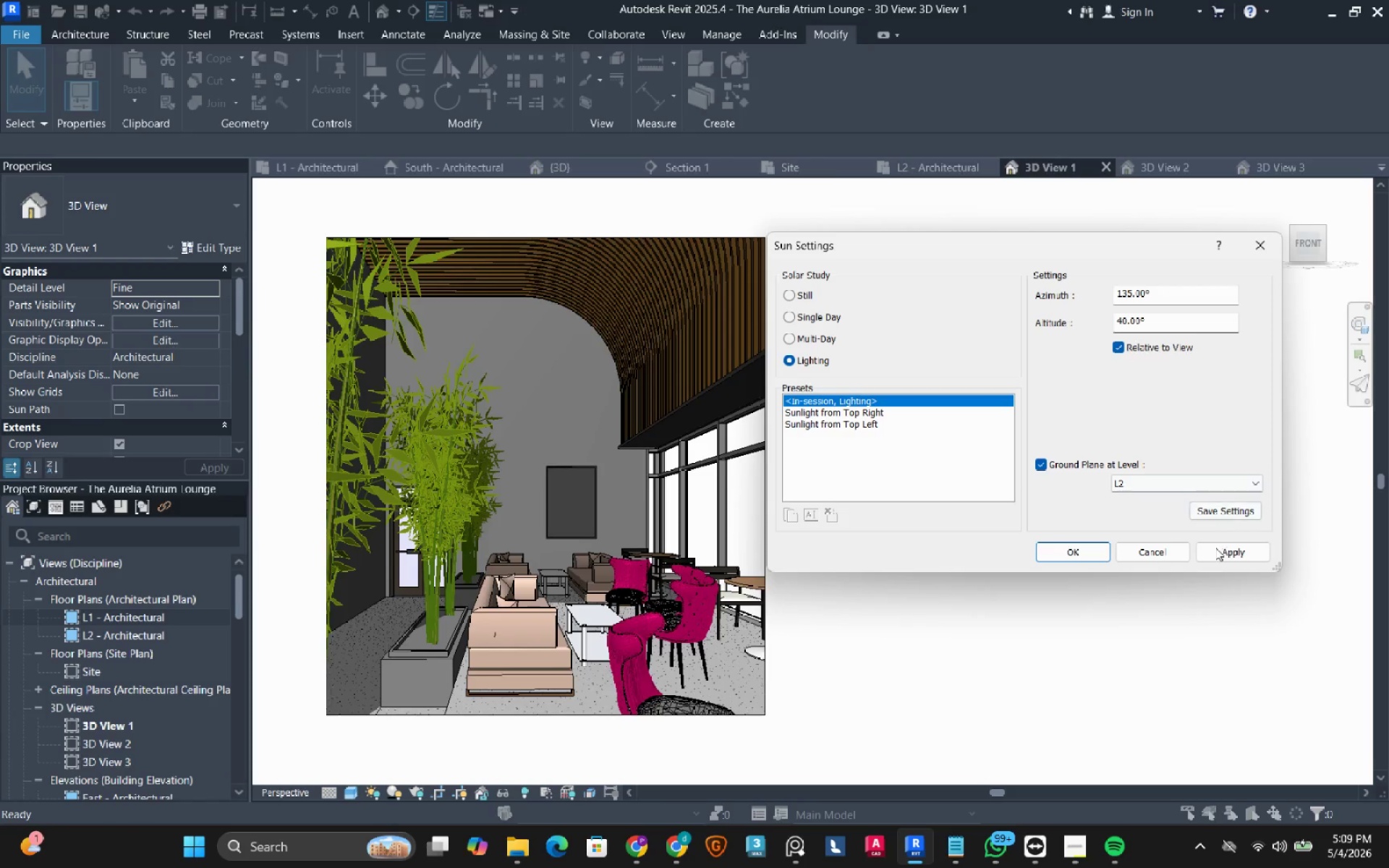 
left_click([1213, 563])
 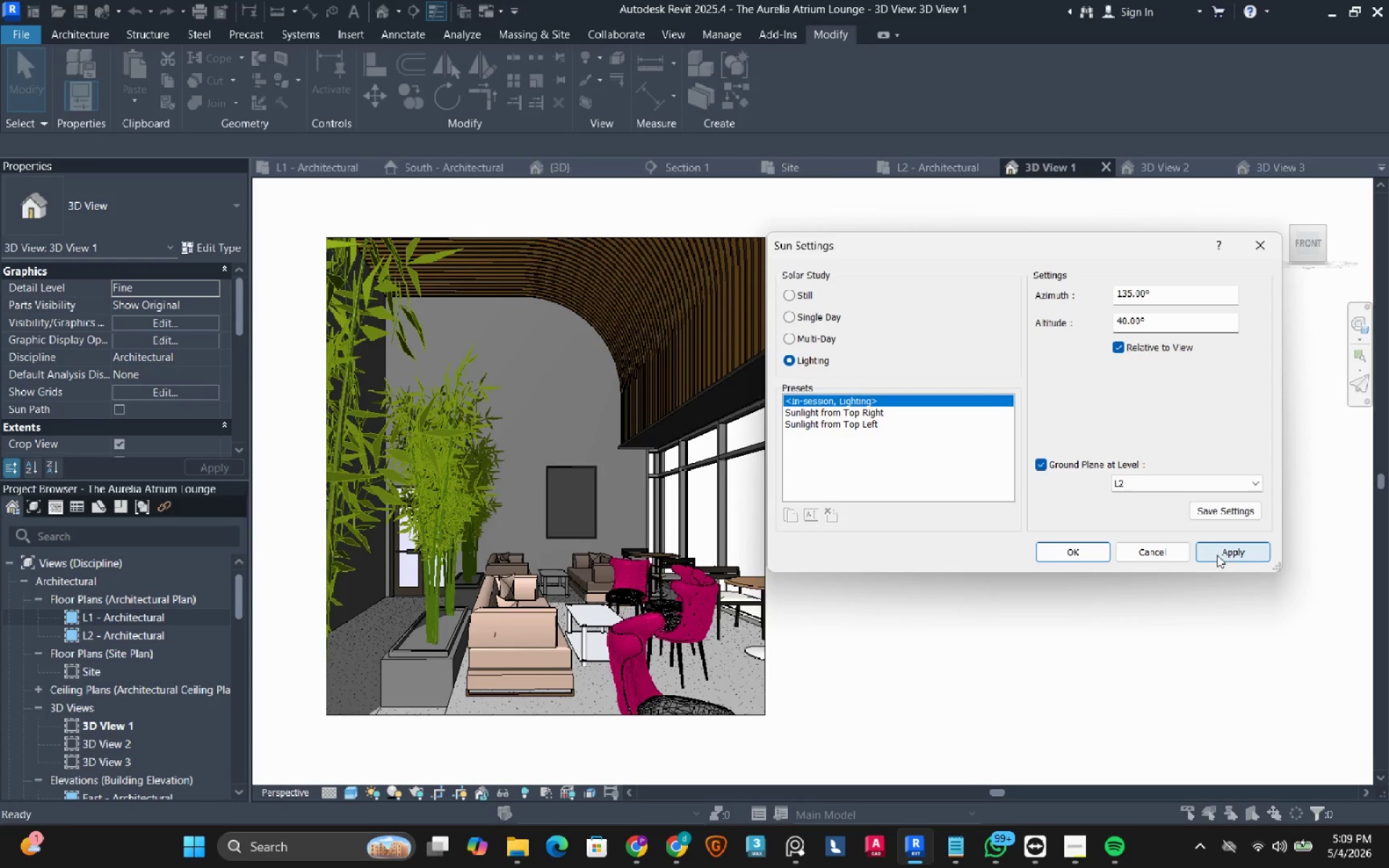 
left_click([1217, 555])
 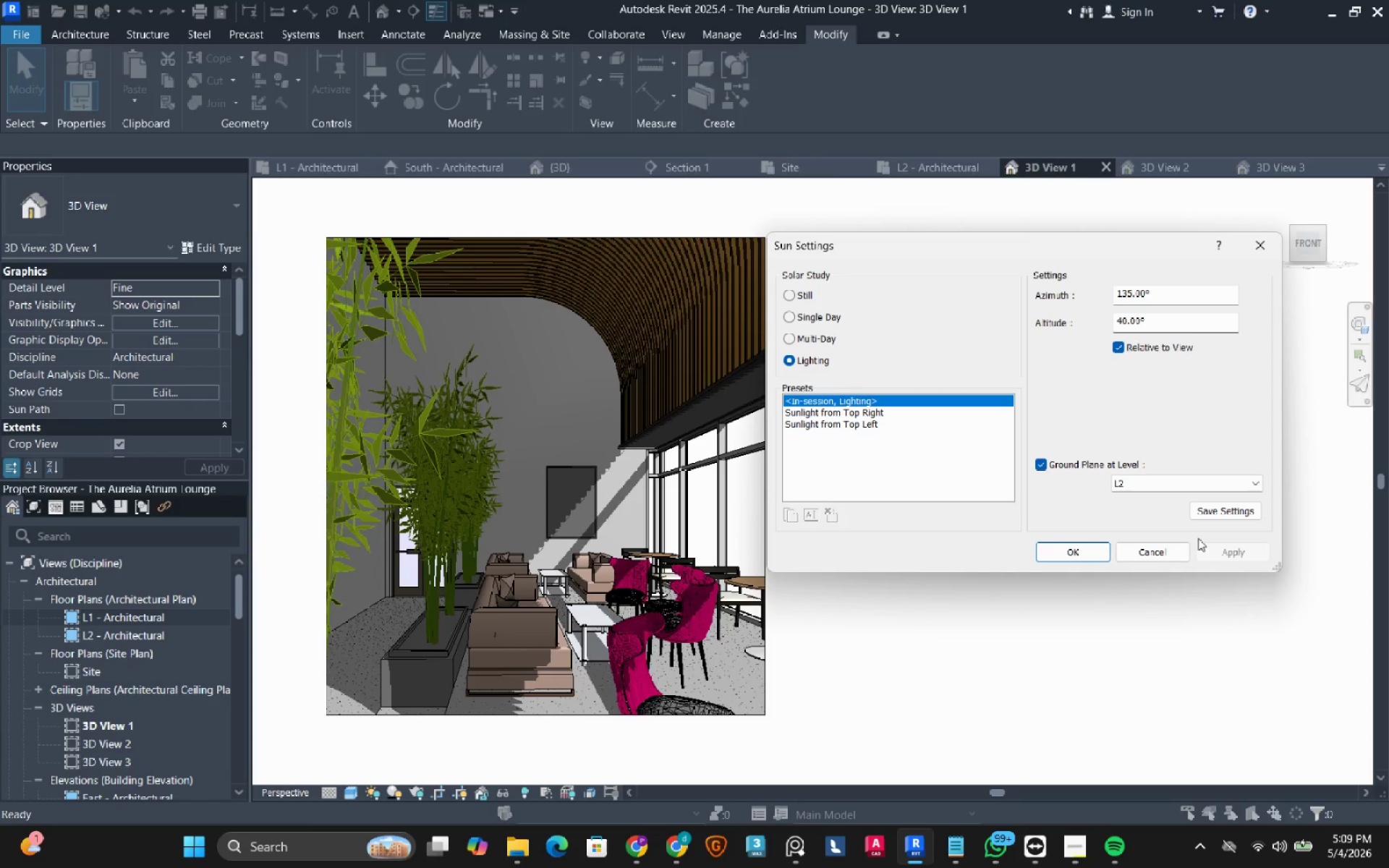 
wait(7.17)
 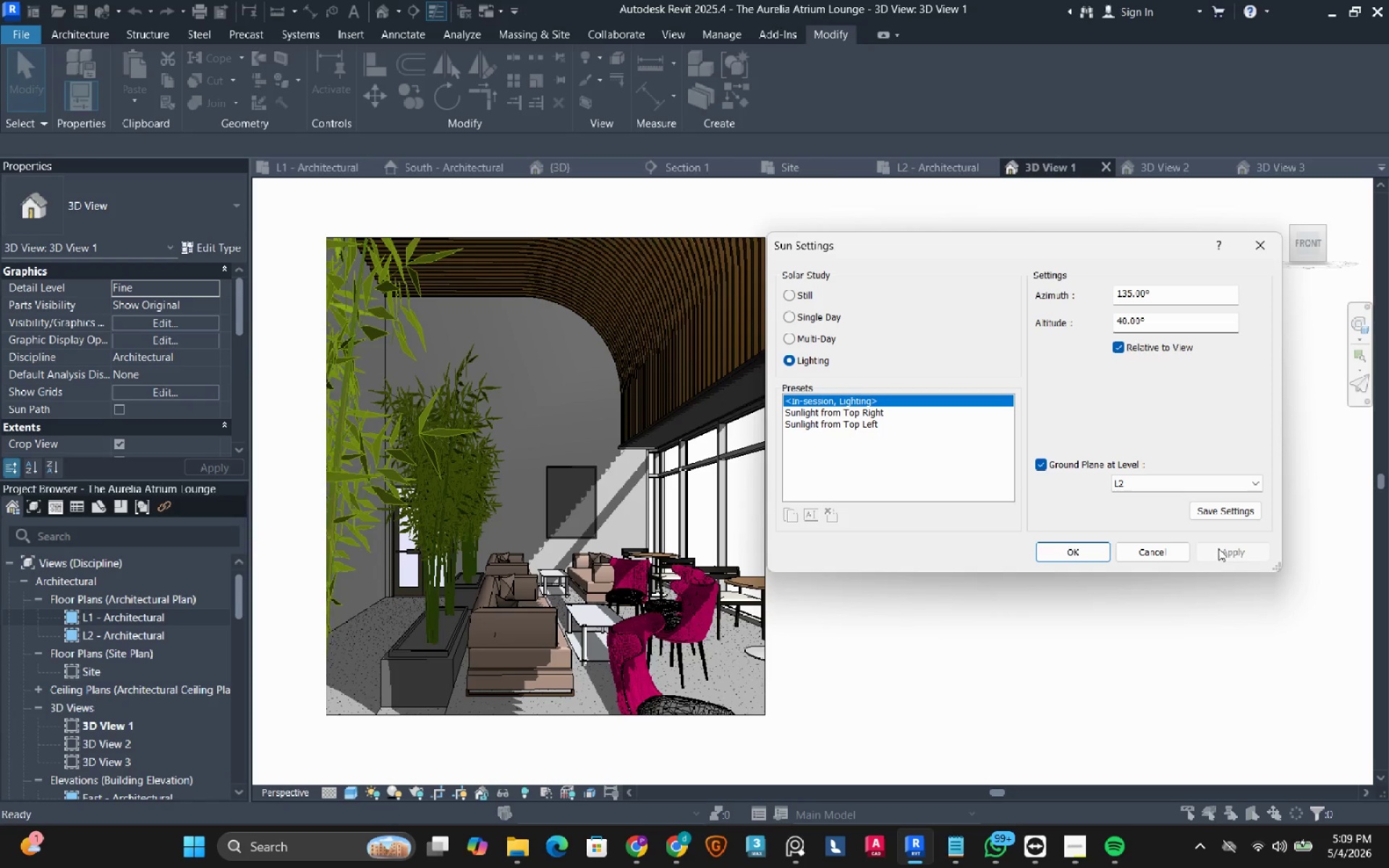 
double_click([1183, 292])
 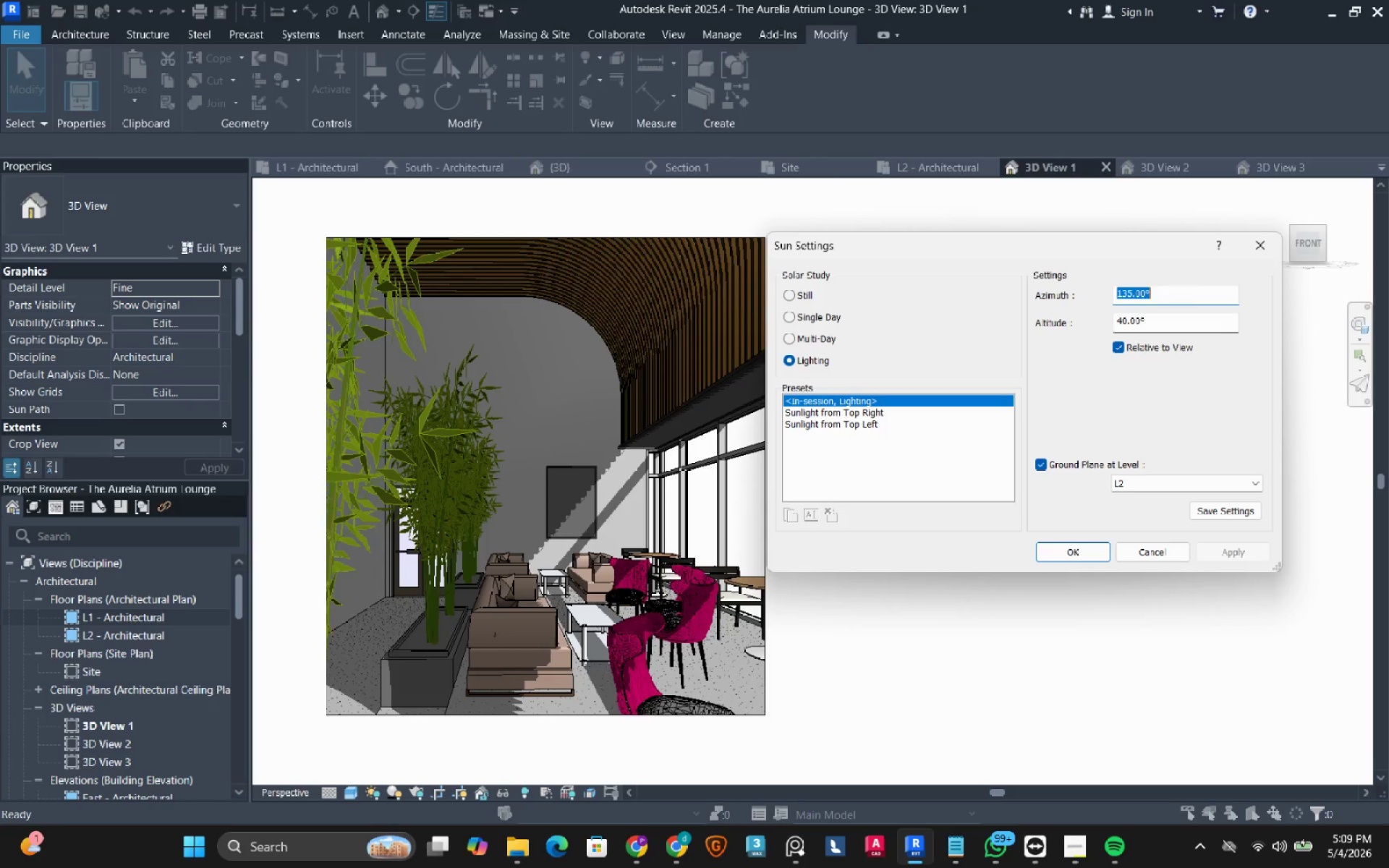 
key(Numpad1)
 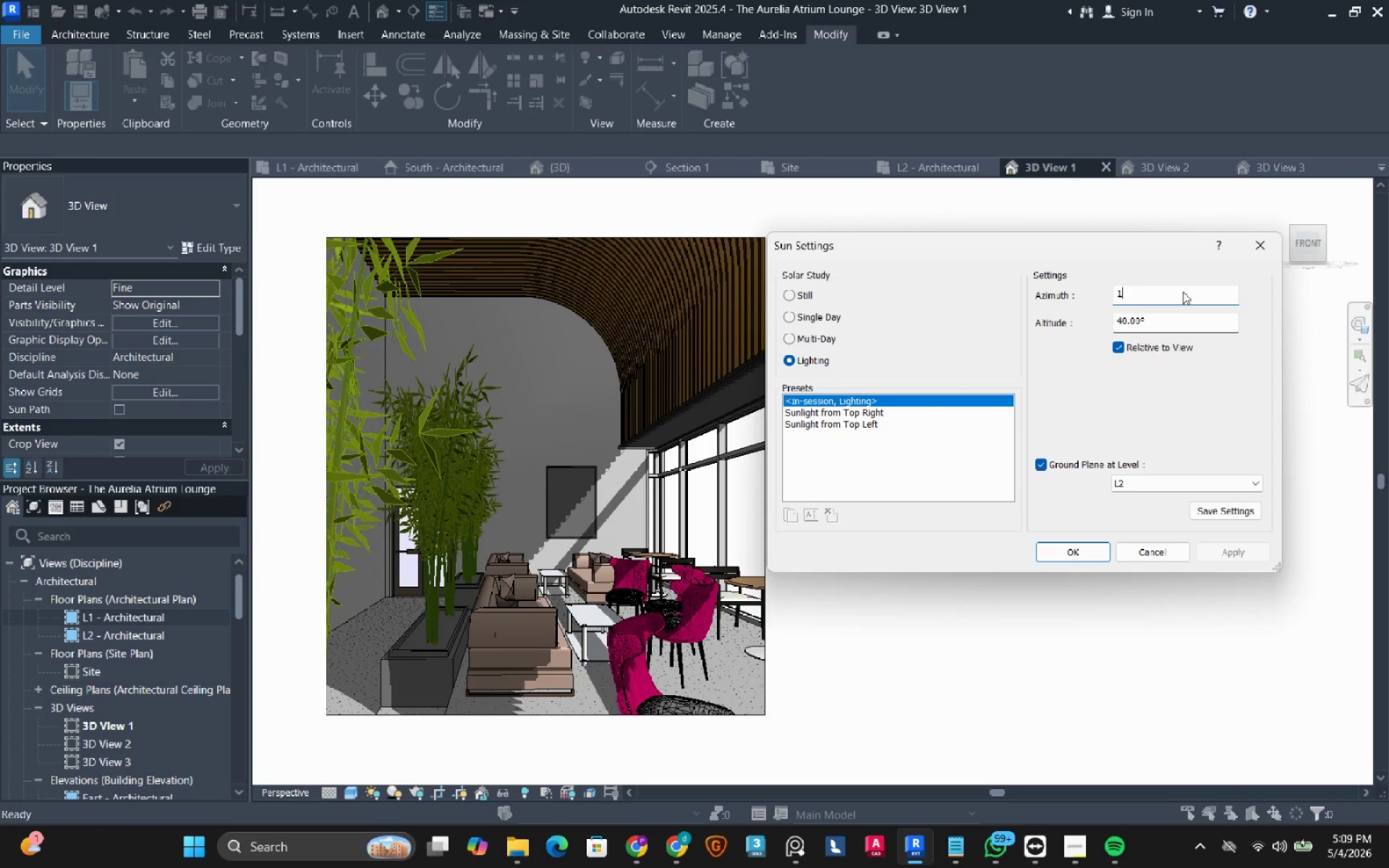 
key(Numpad0)
 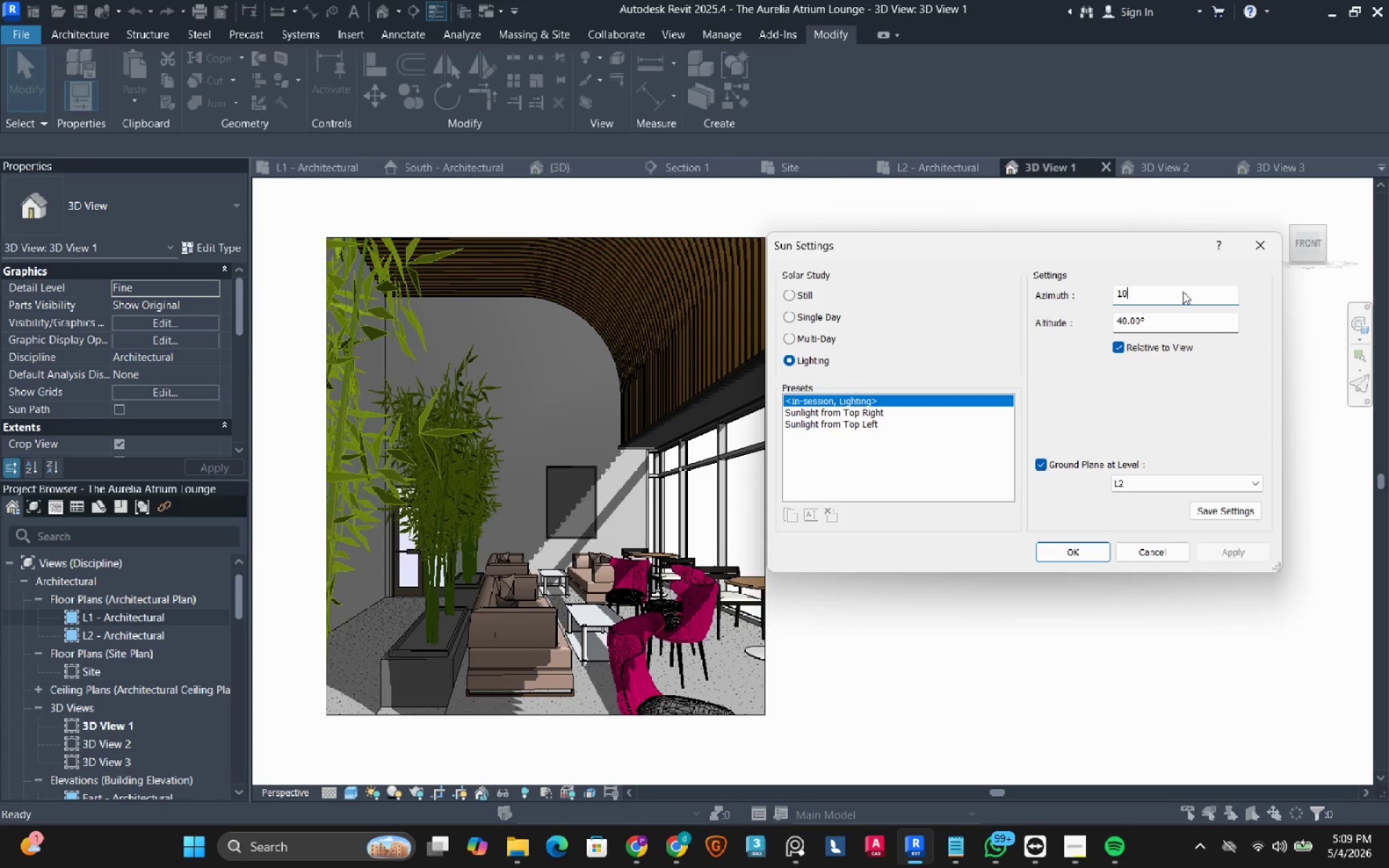 
key(Numpad0)
 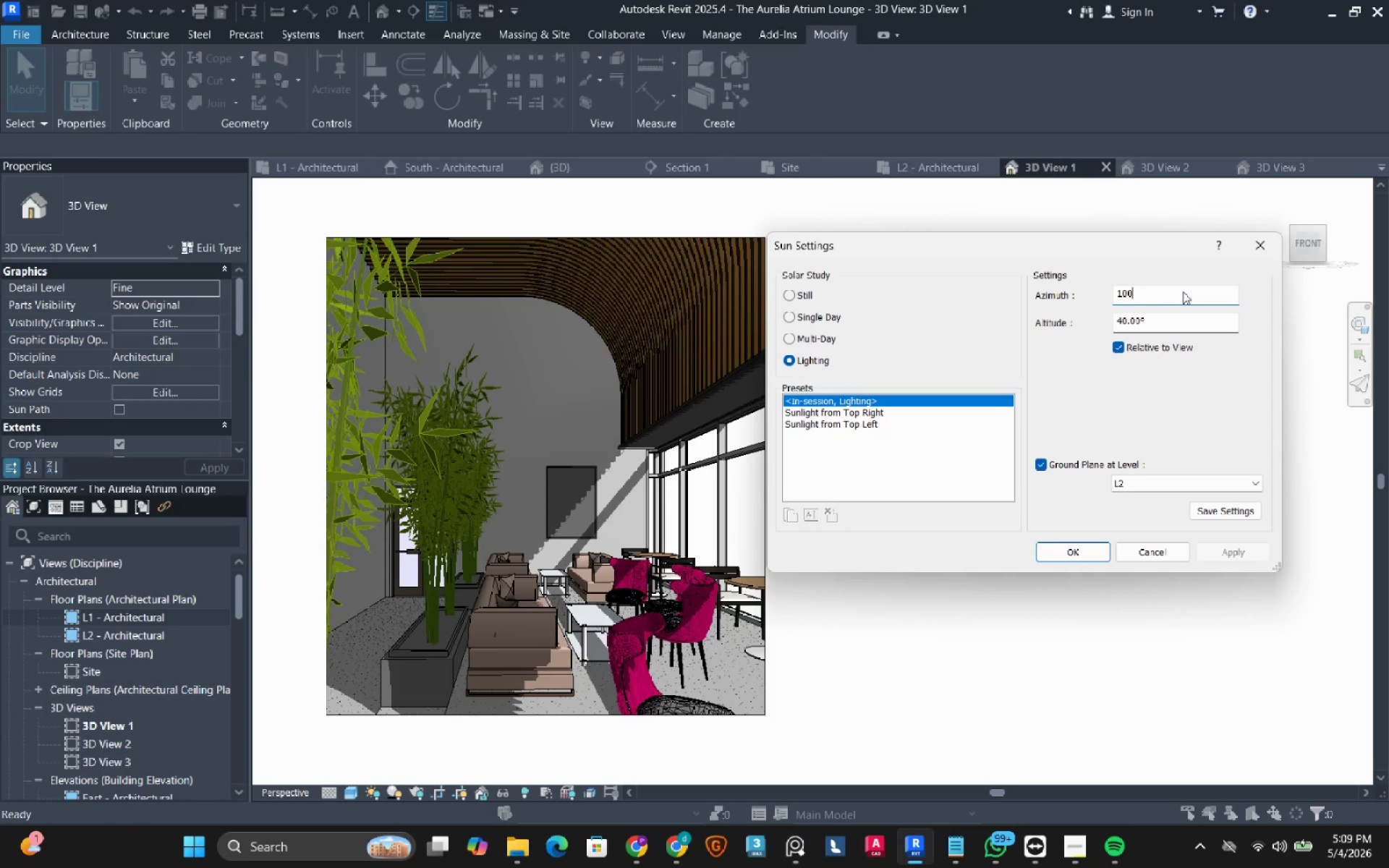 
key(NumpadEnter)
 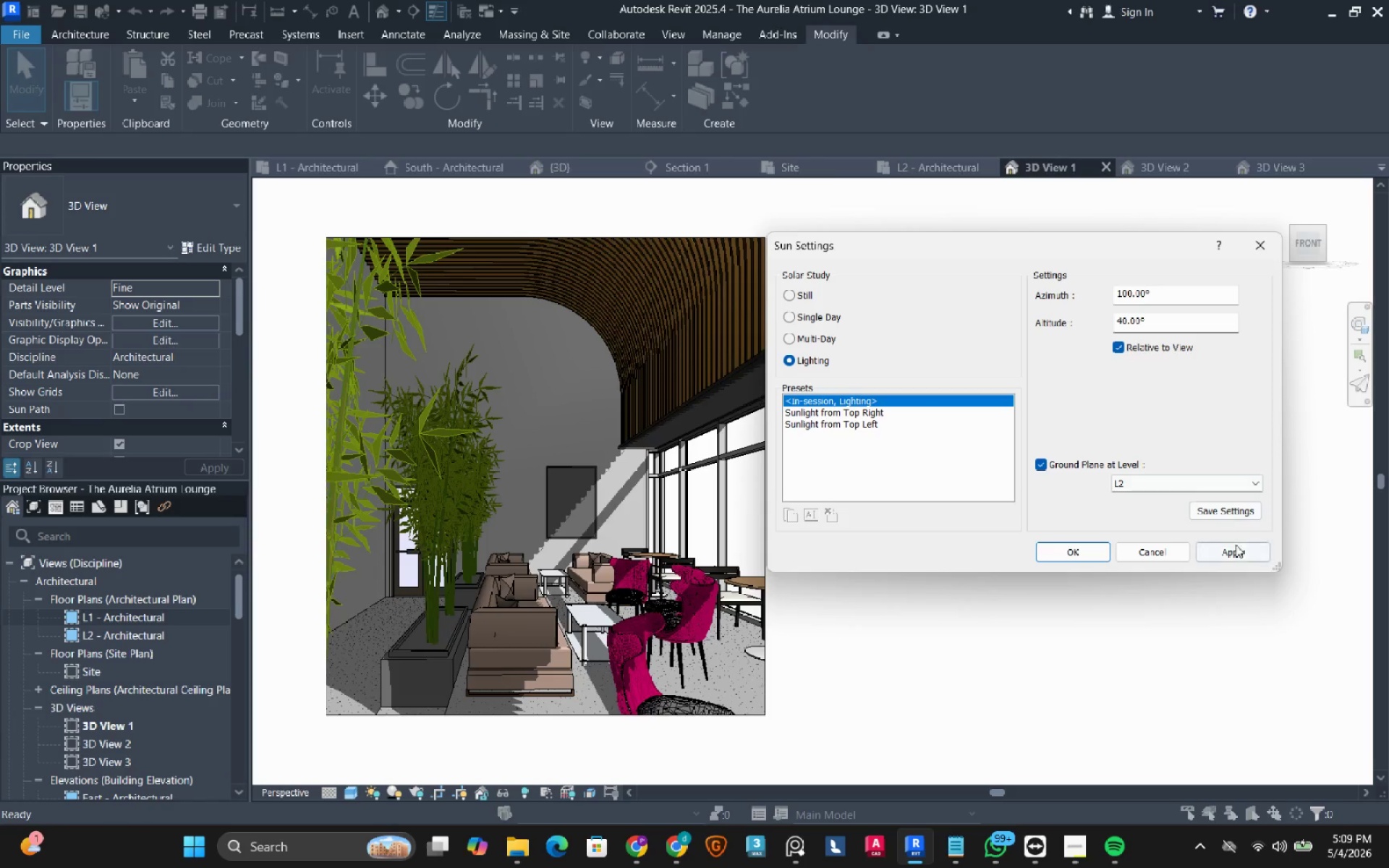 
left_click([1233, 553])
 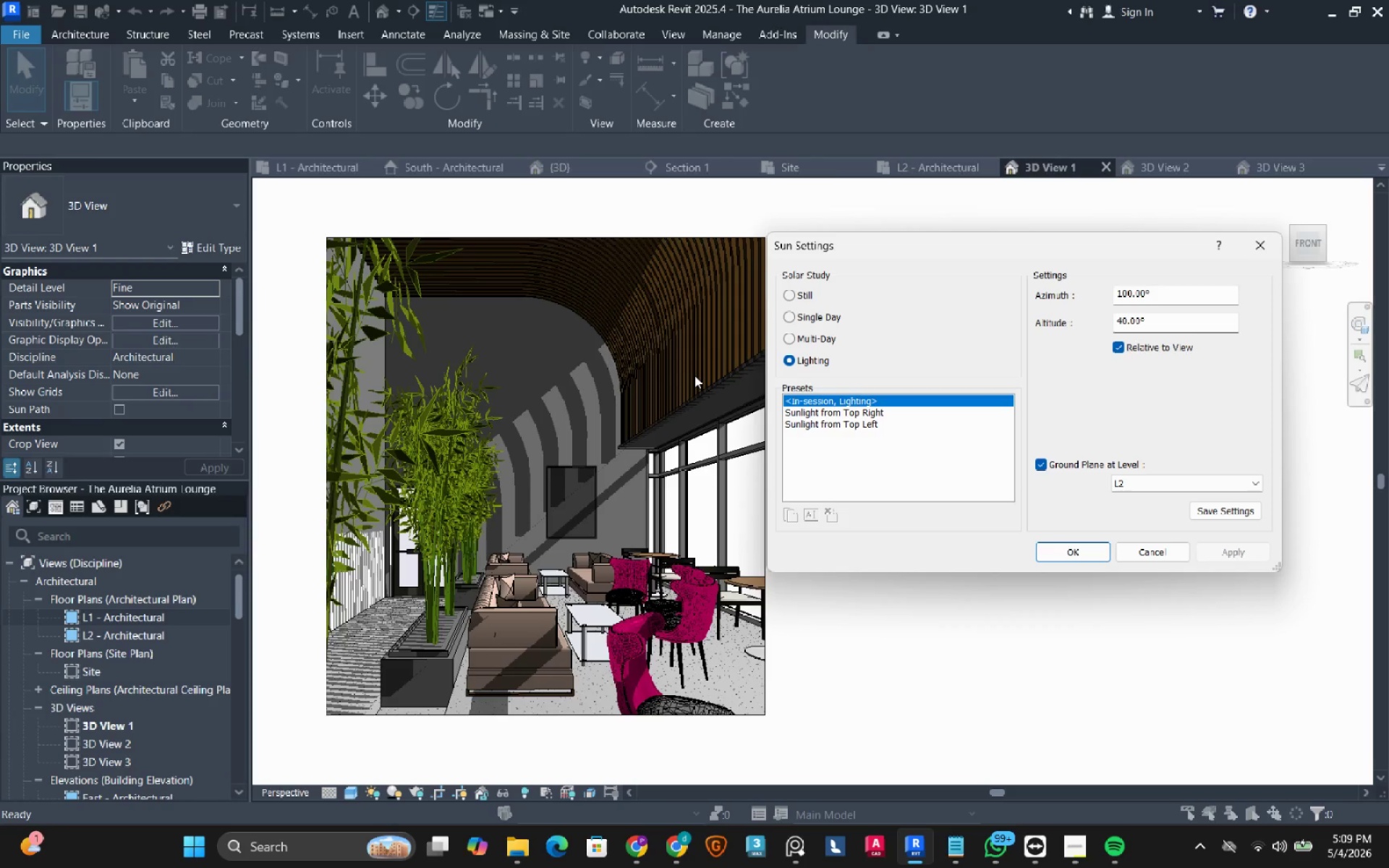 
wait(17.28)
 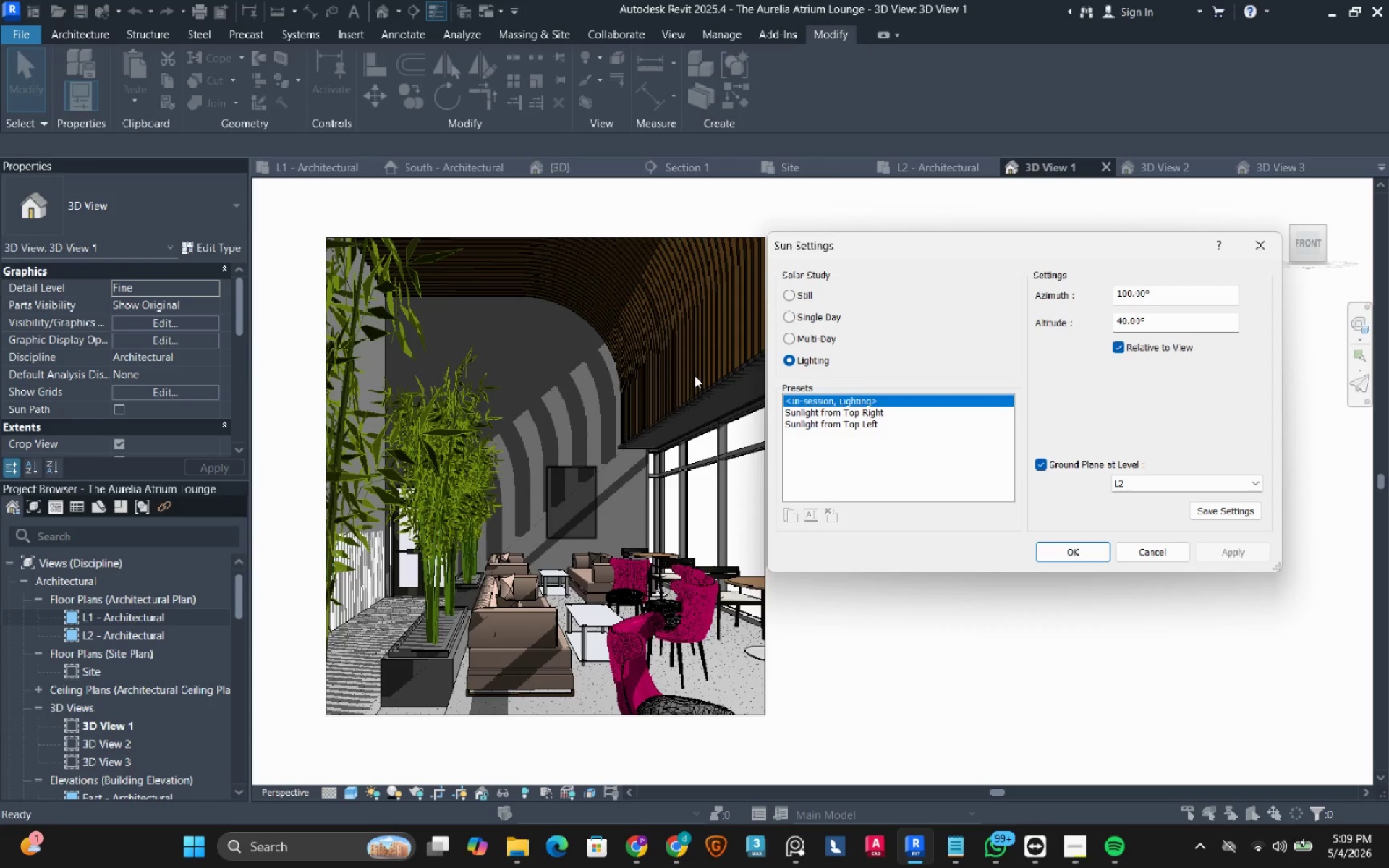 
double_click([1158, 322])
 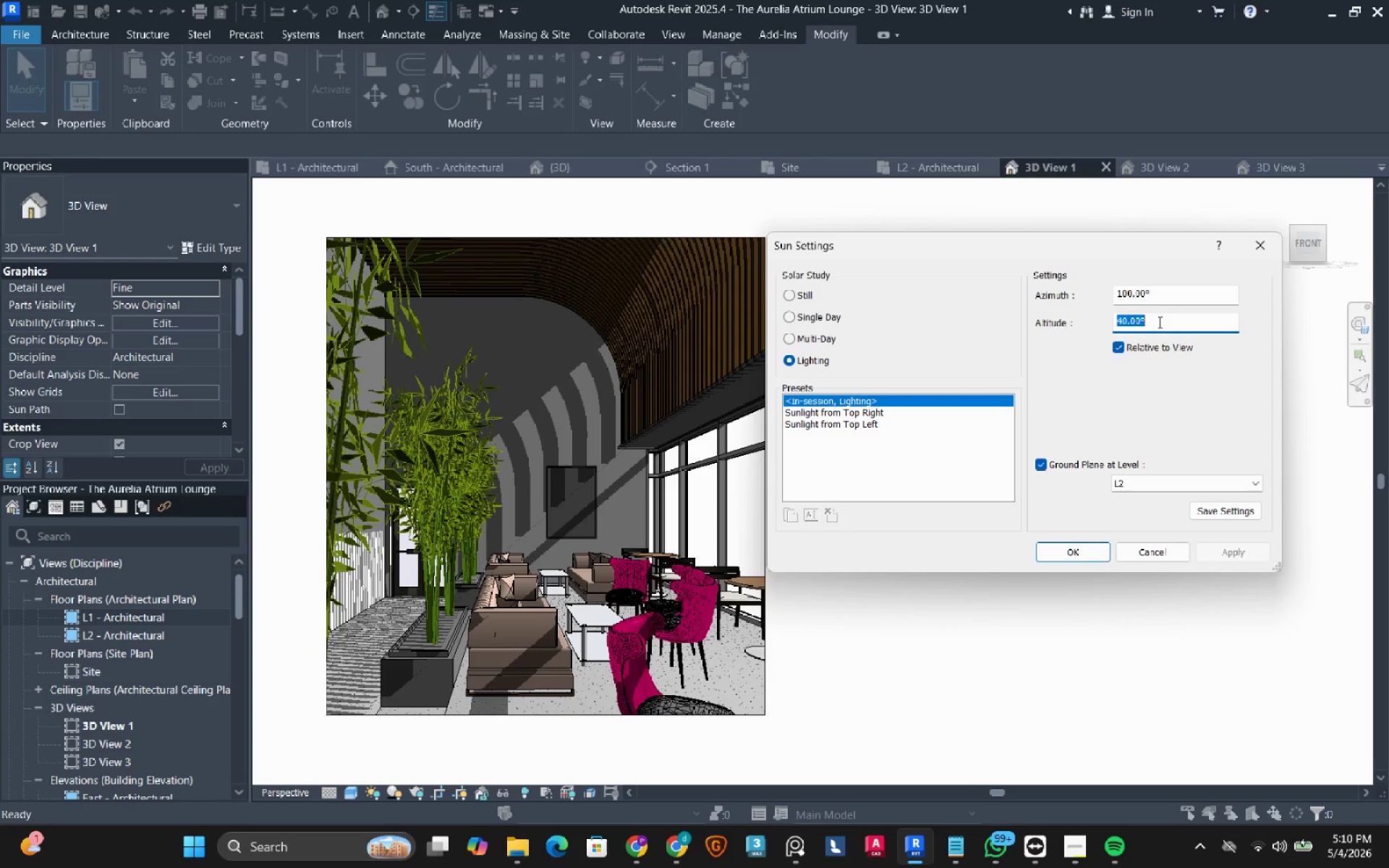 
key(Numpad3)
 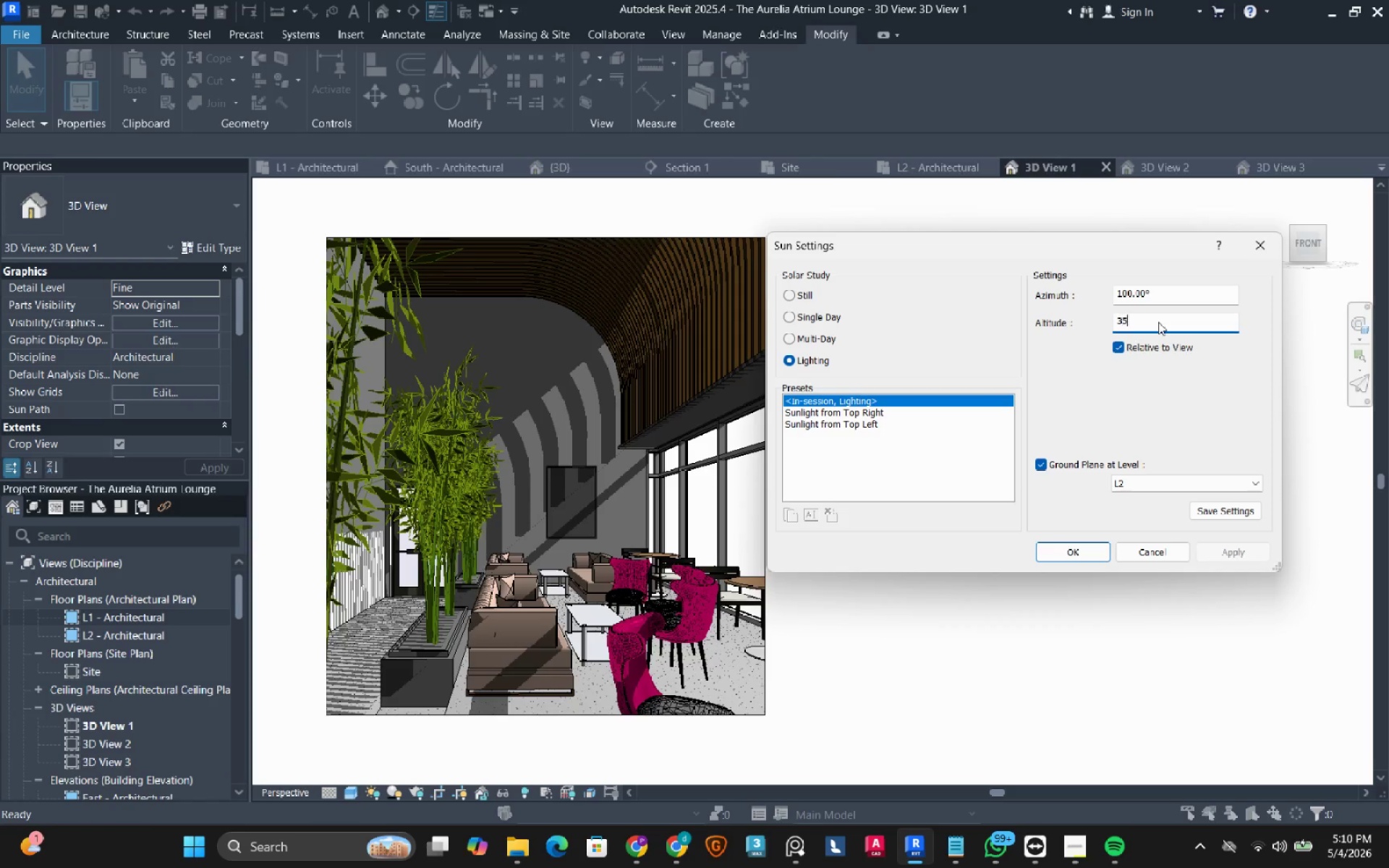 
key(Numpad5)
 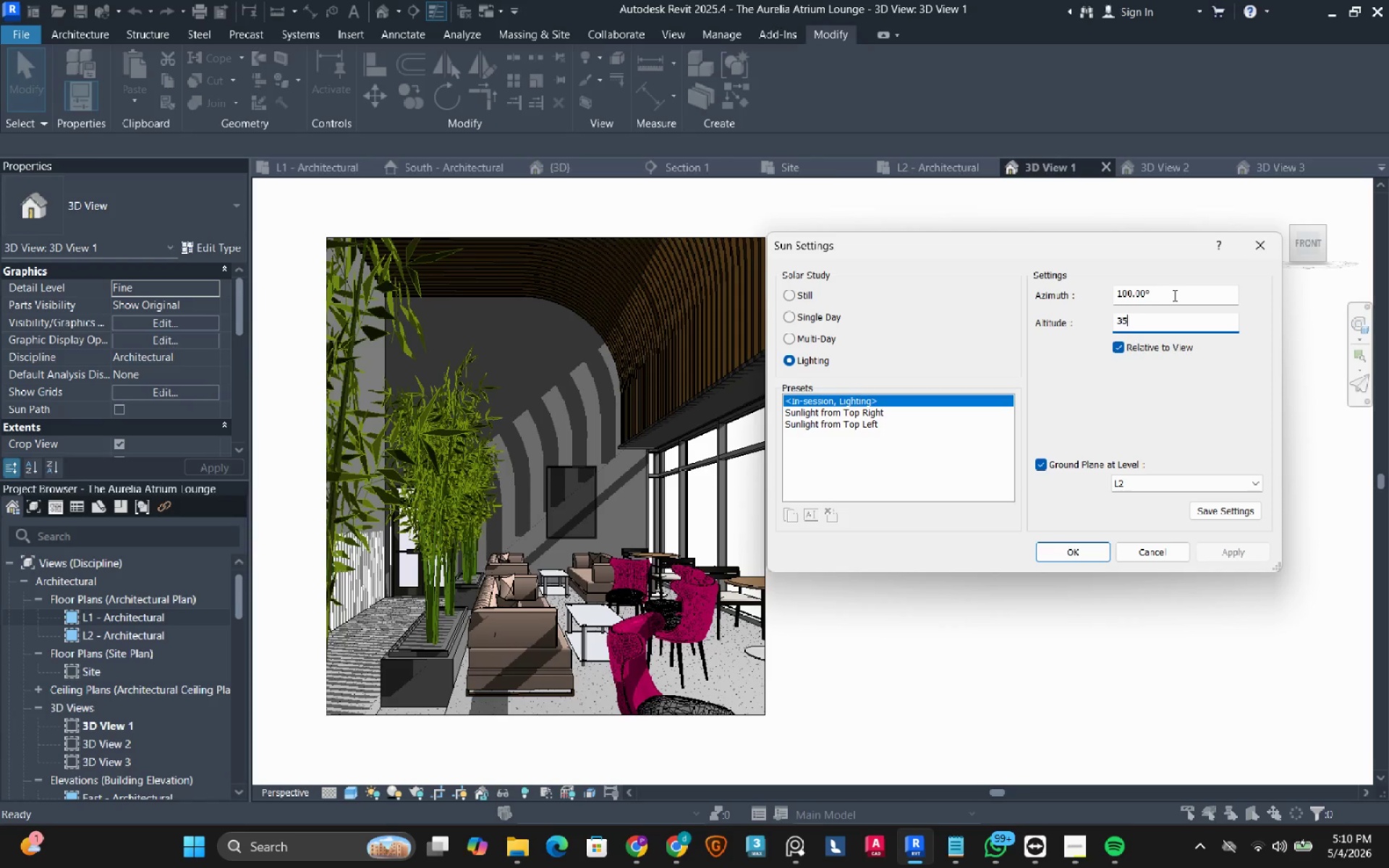 
left_click([1174, 294])
 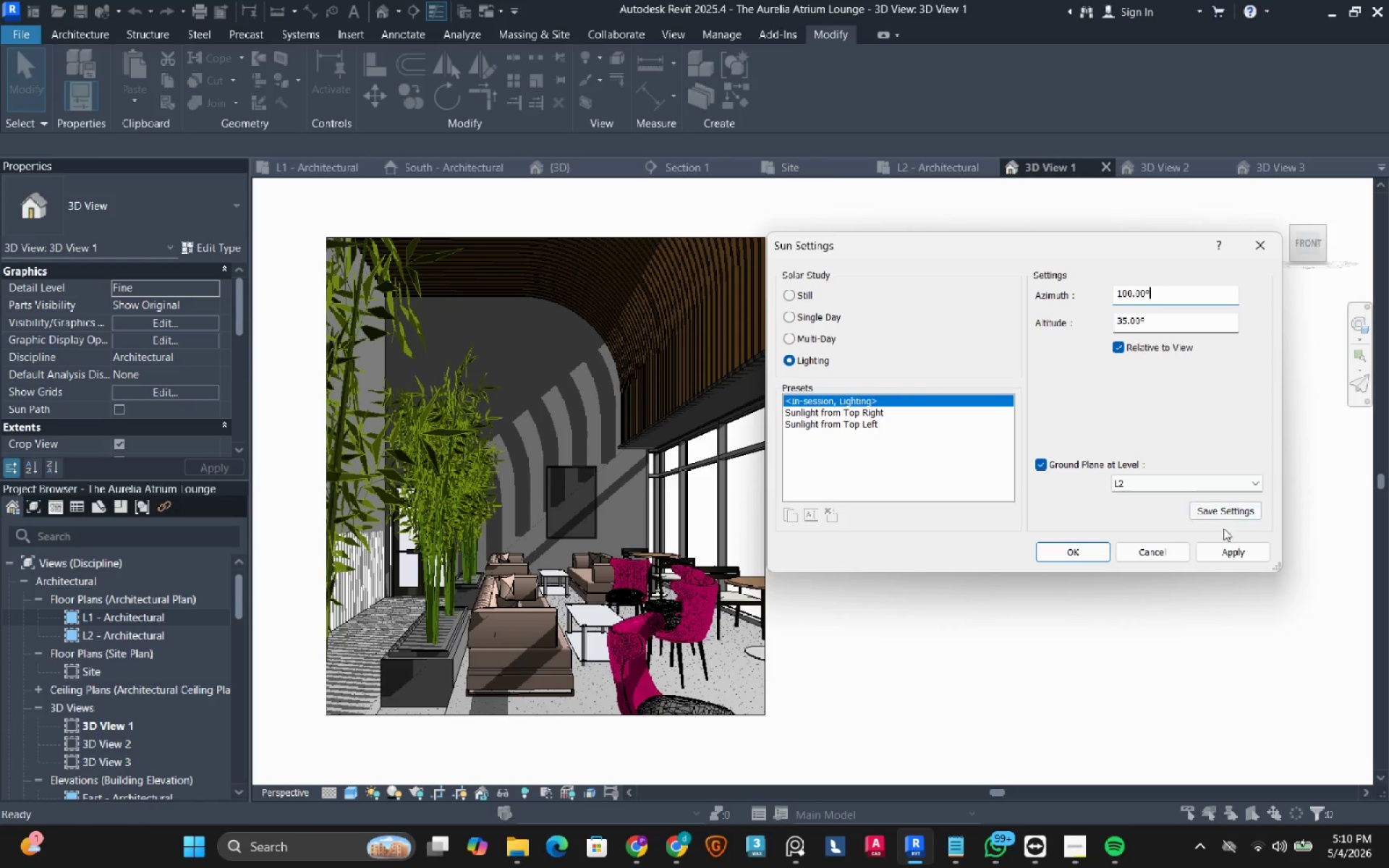 
left_click([1226, 542])
 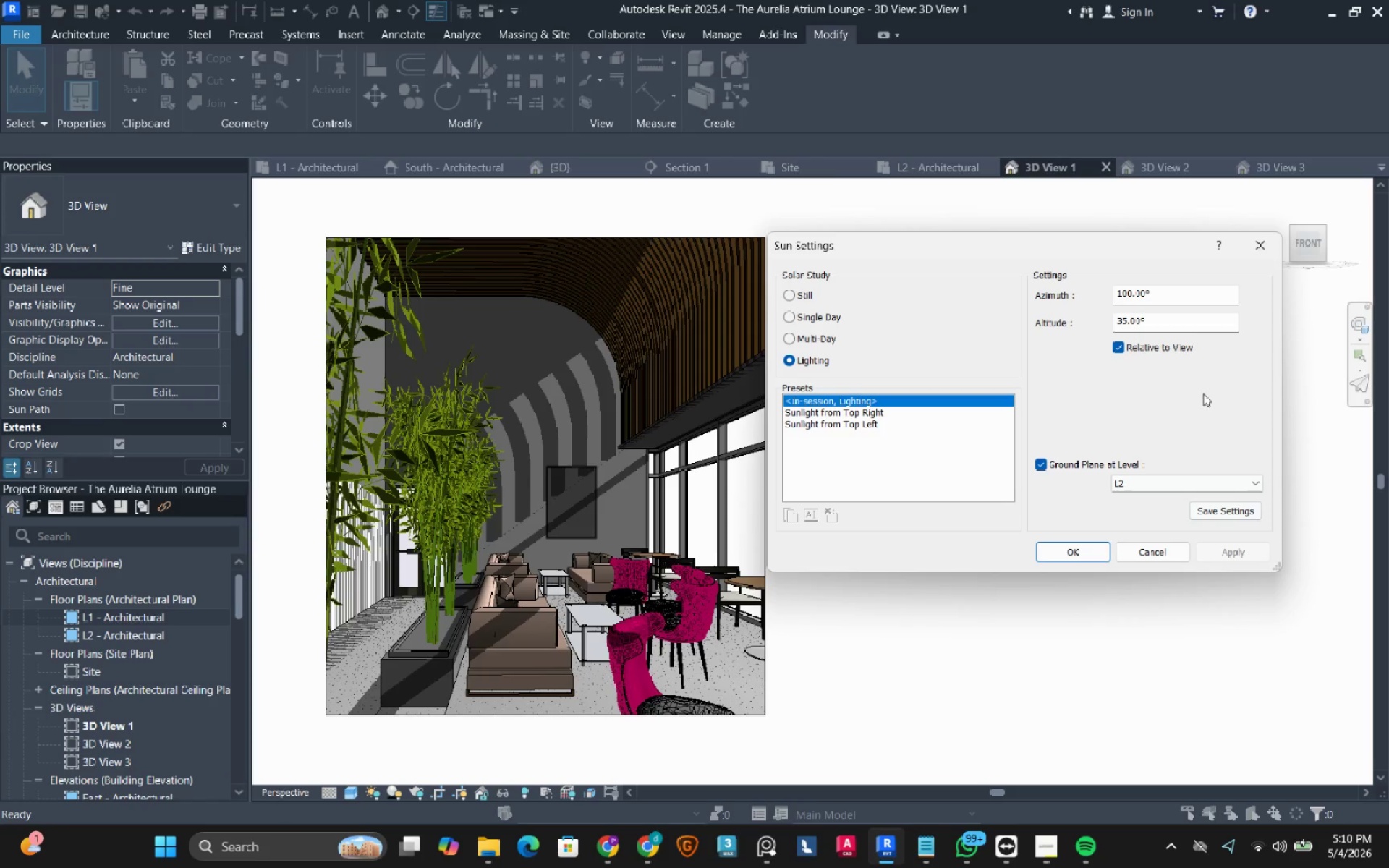 
double_click([1160, 321])
 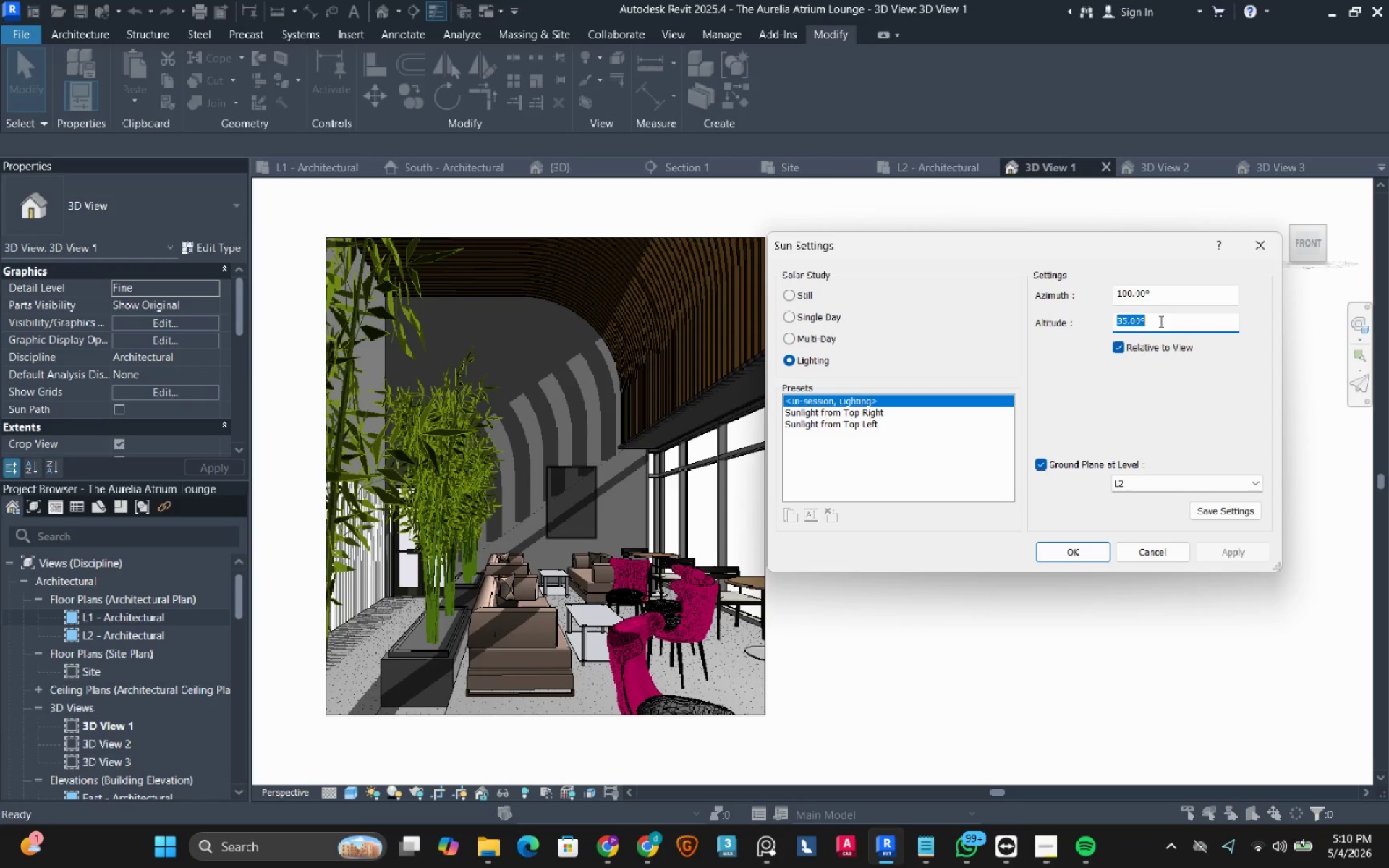 
key(Numpad1)
 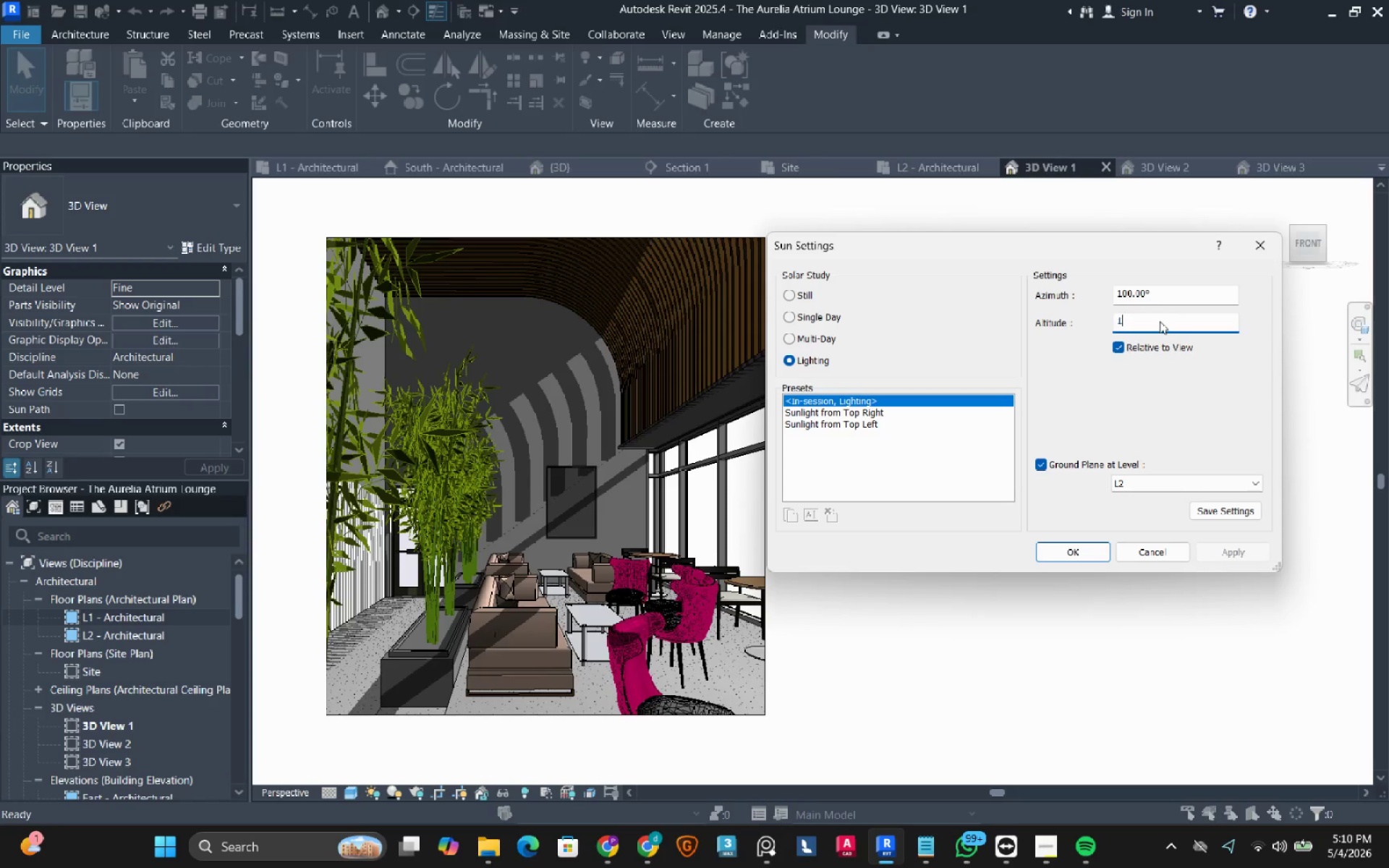 
key(Numpad0)
 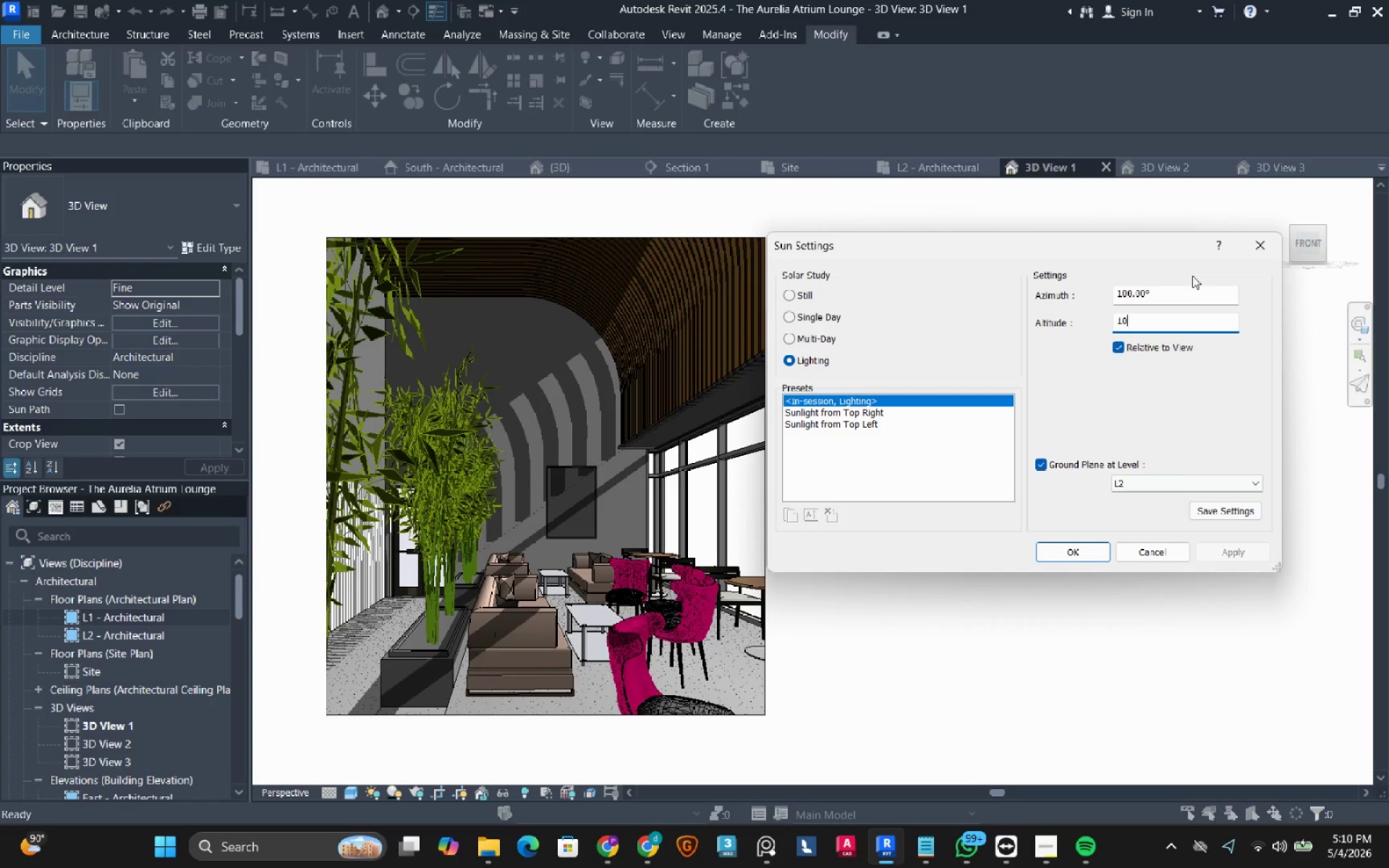 
left_click([1187, 289])
 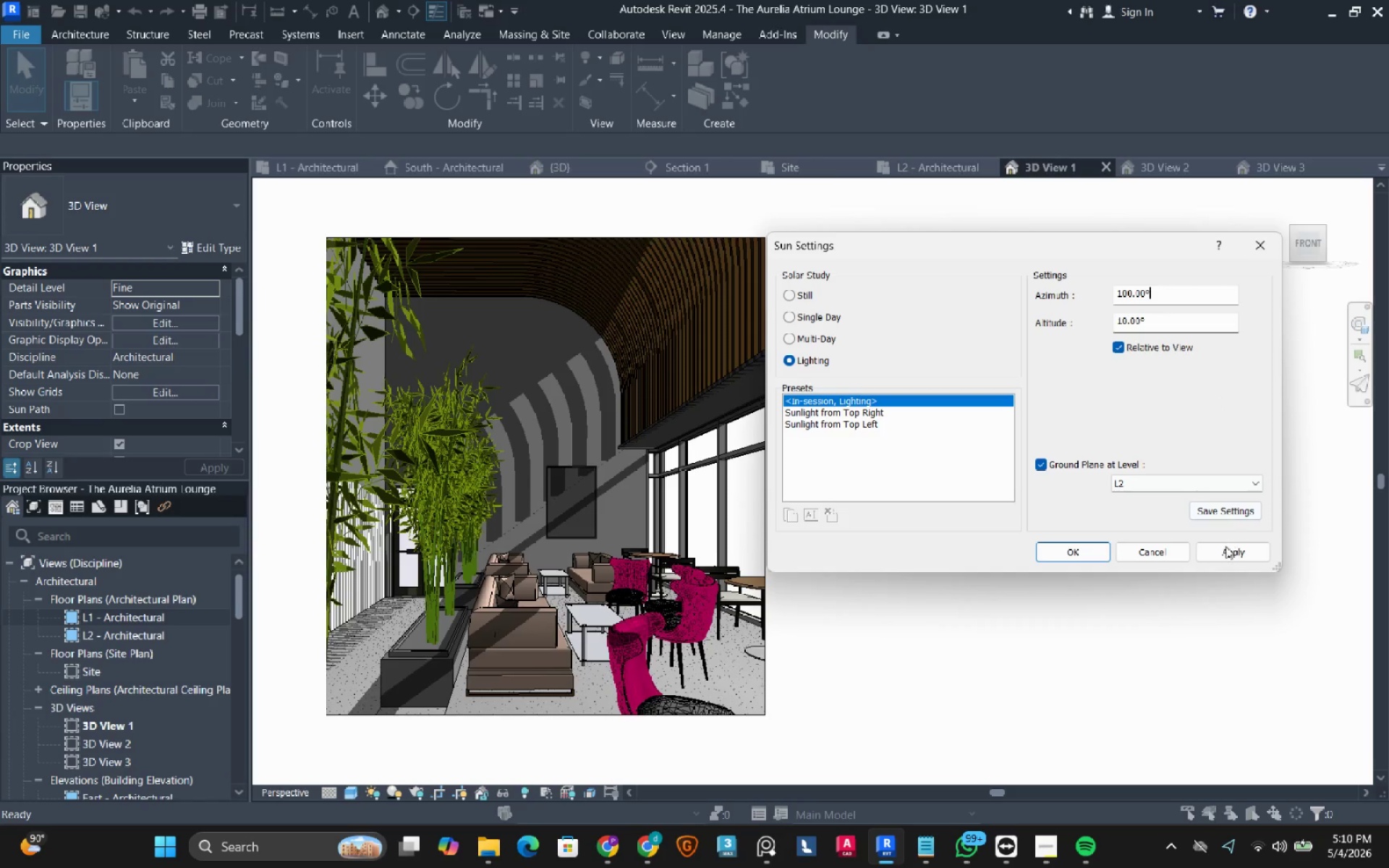 
left_click([1226, 549])
 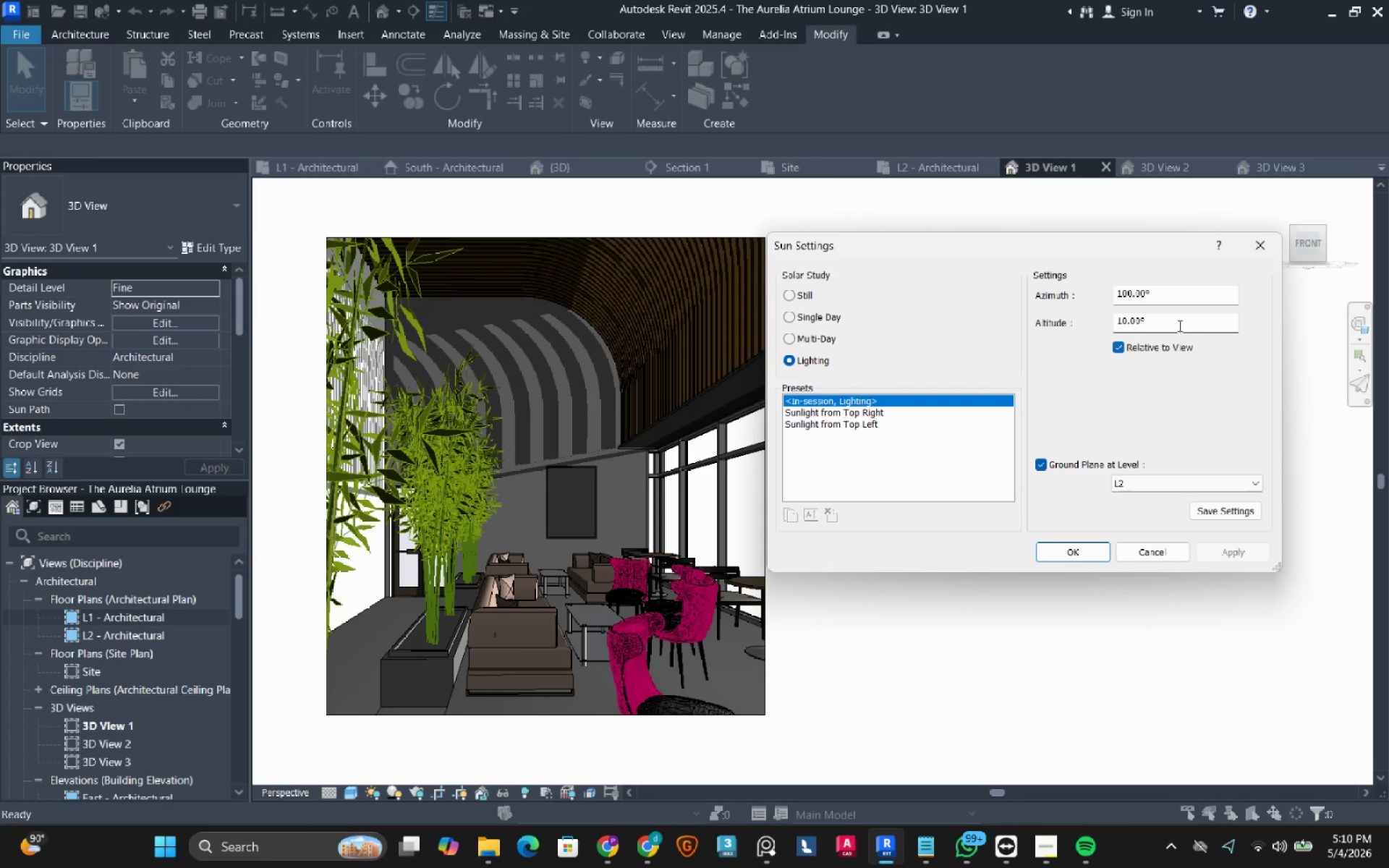 
double_click([1172, 320])
 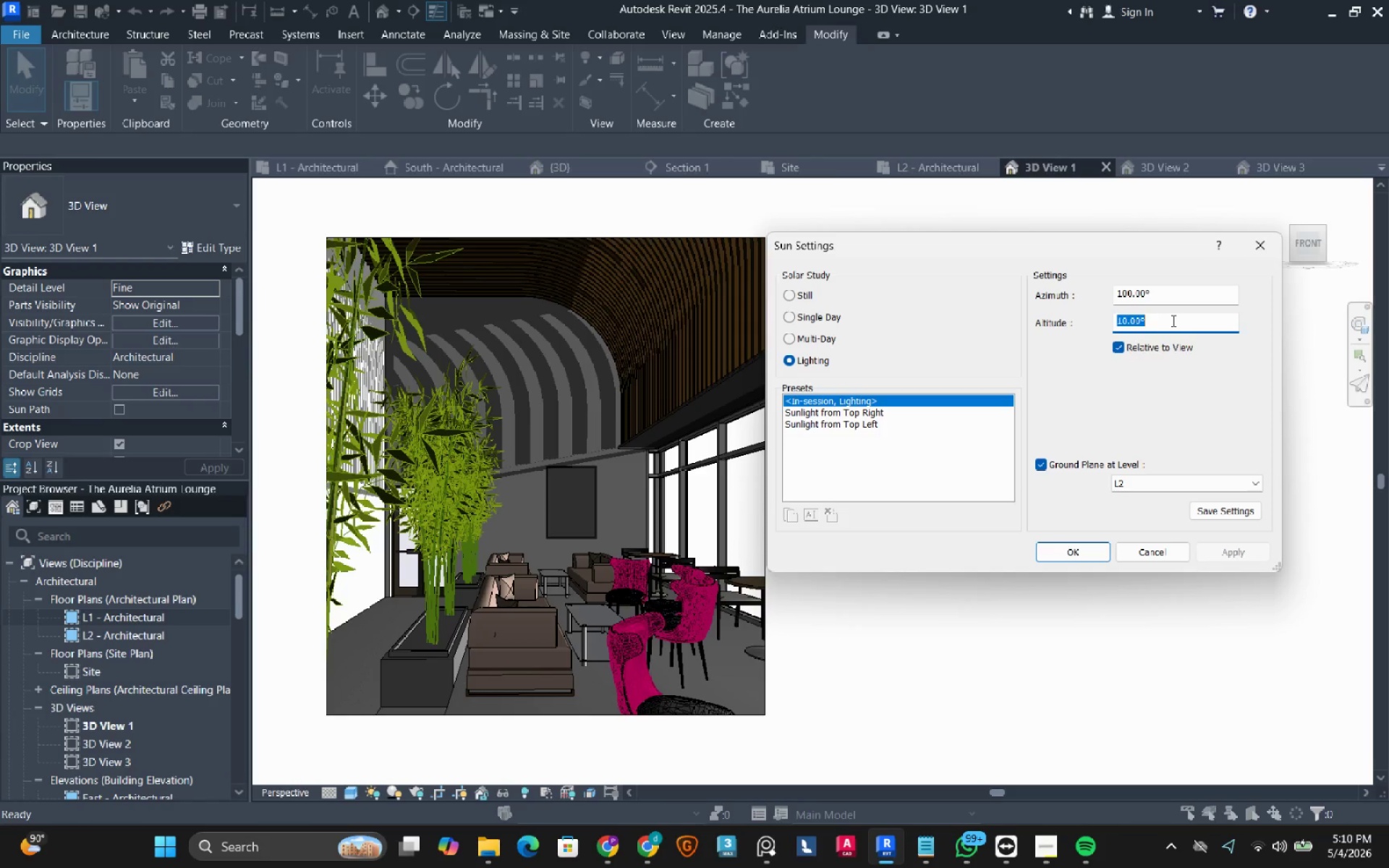 
key(Numpad5)
 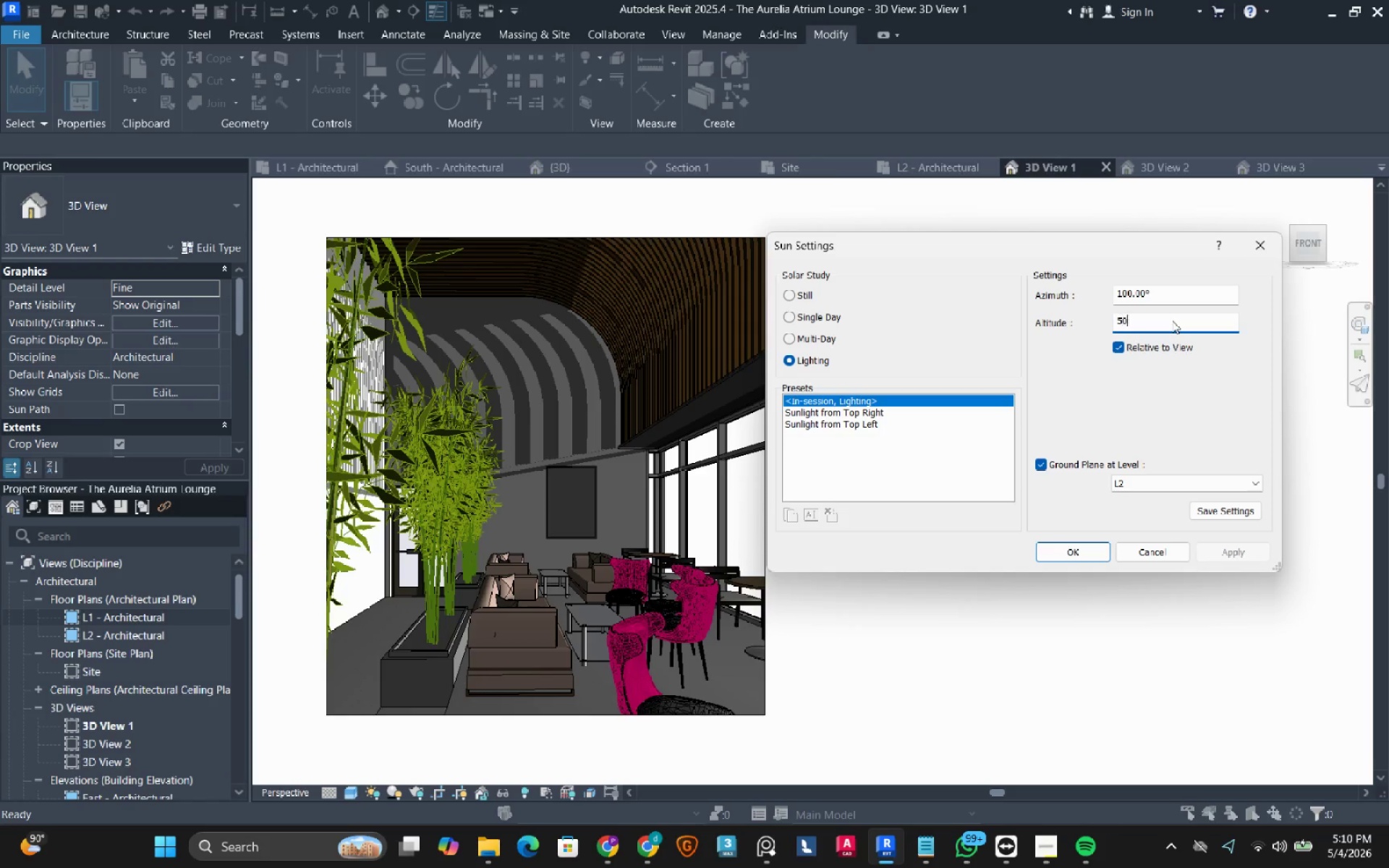 
key(Numpad0)
 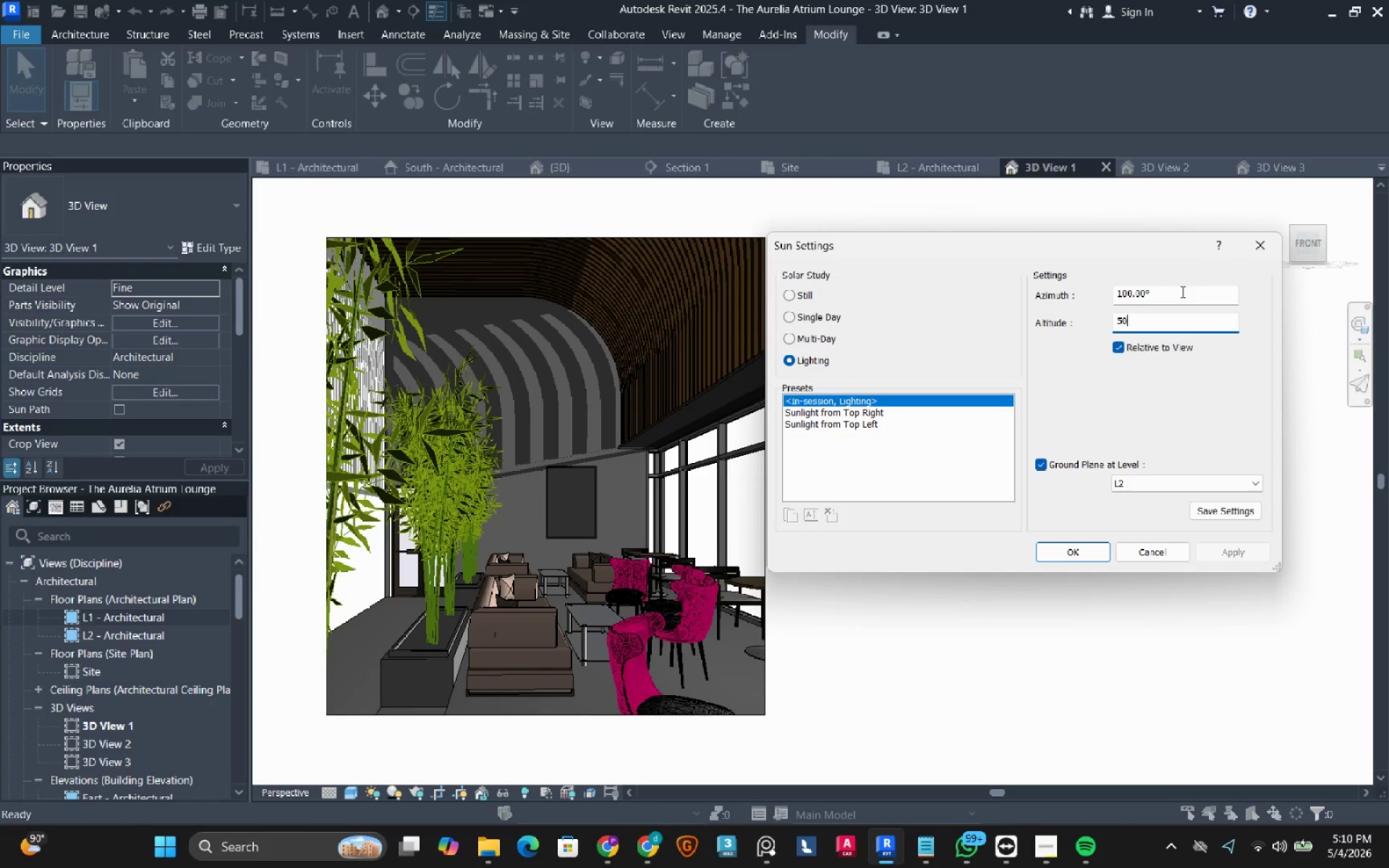 
left_click([1181, 292])
 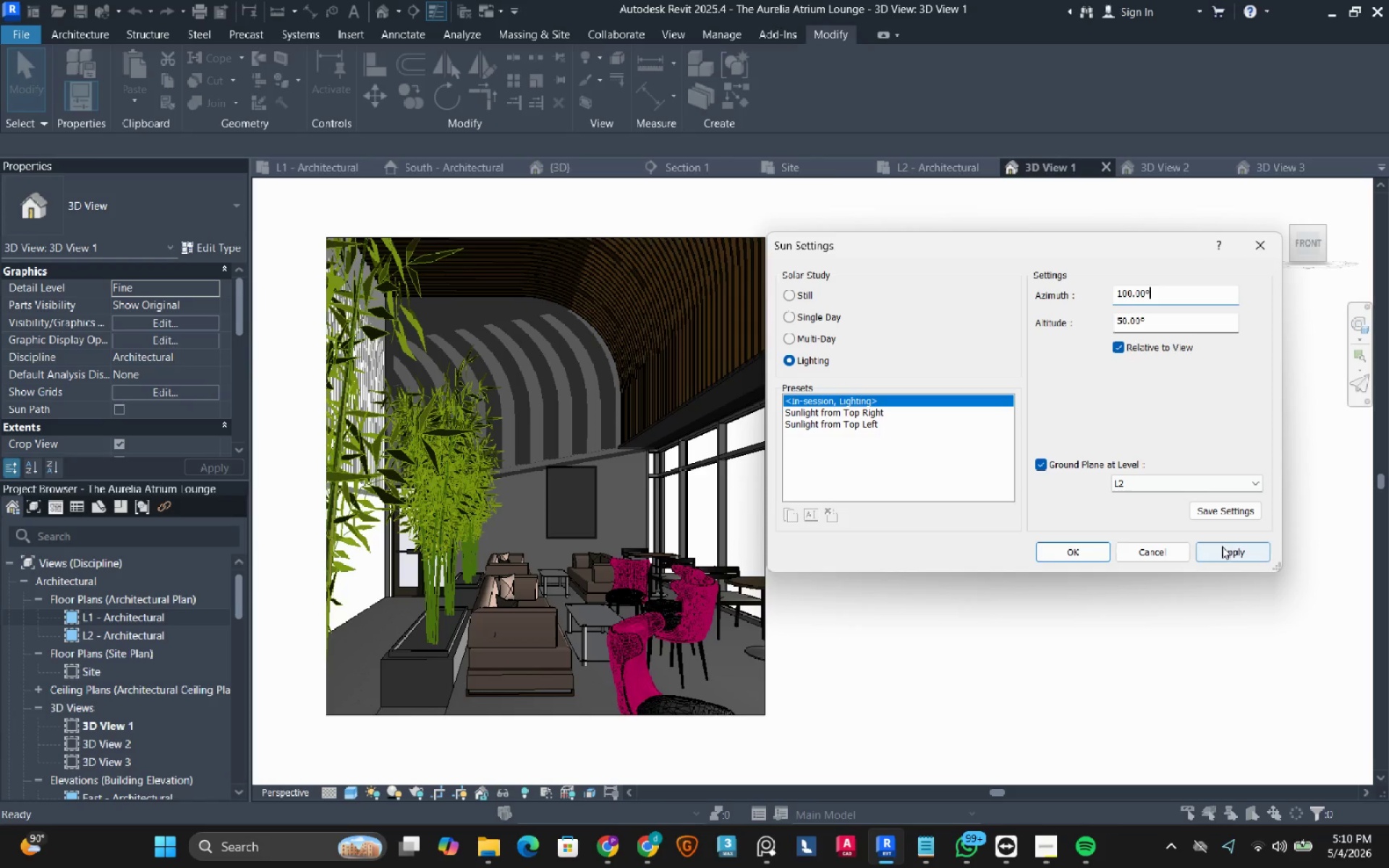 
left_click([1223, 553])
 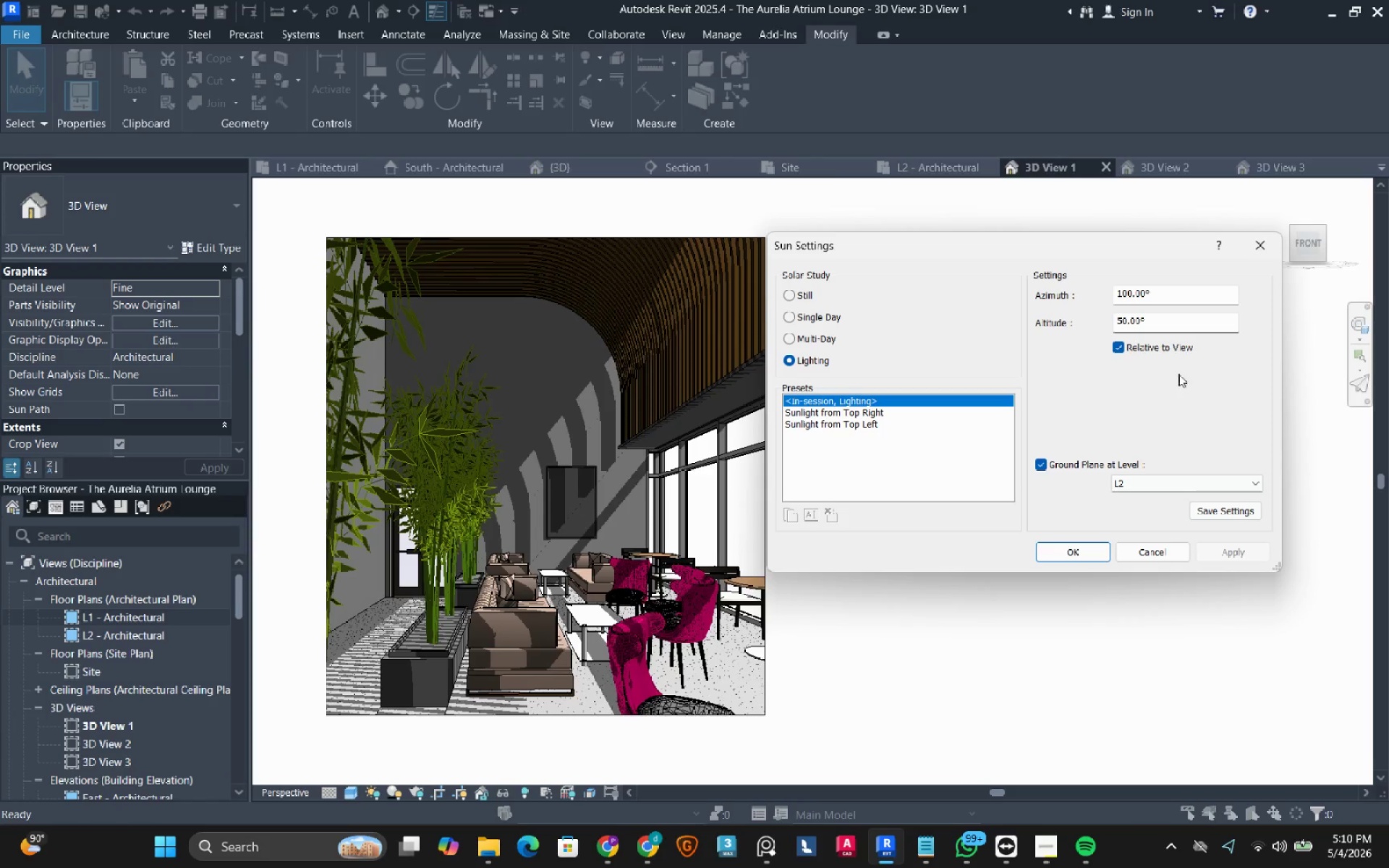 
double_click([1169, 320])
 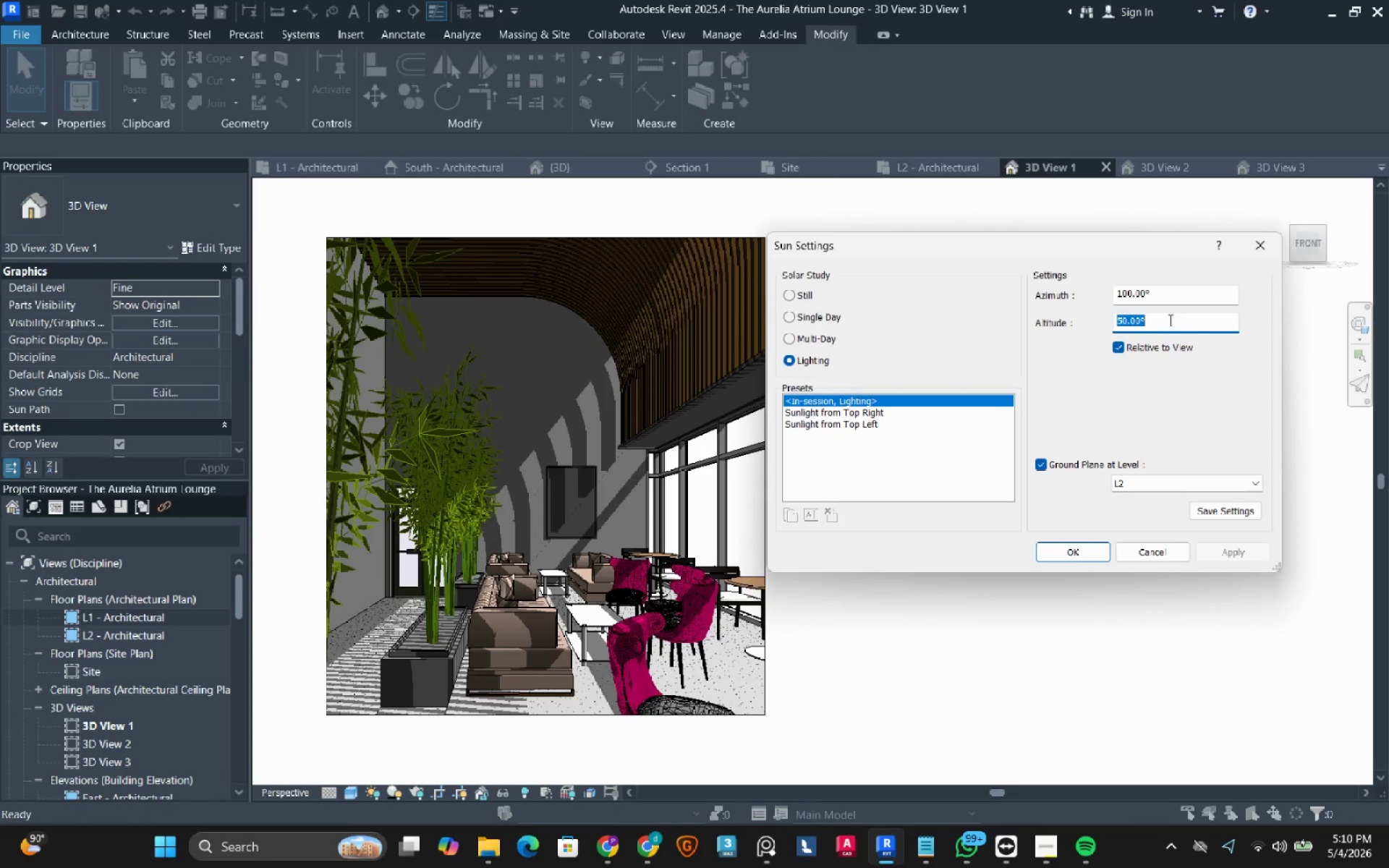 
key(Numpad4)
 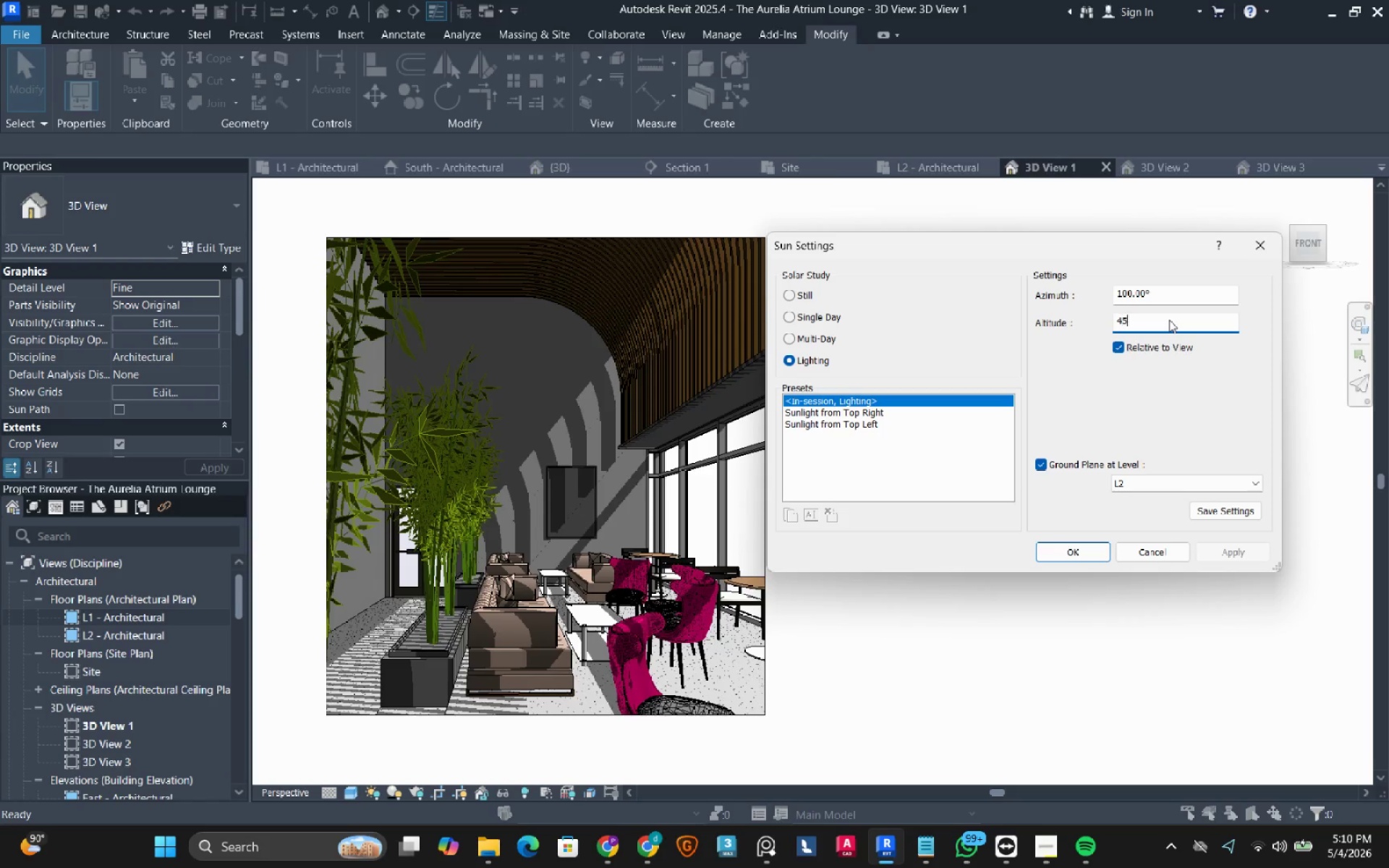 
key(Numpad5)
 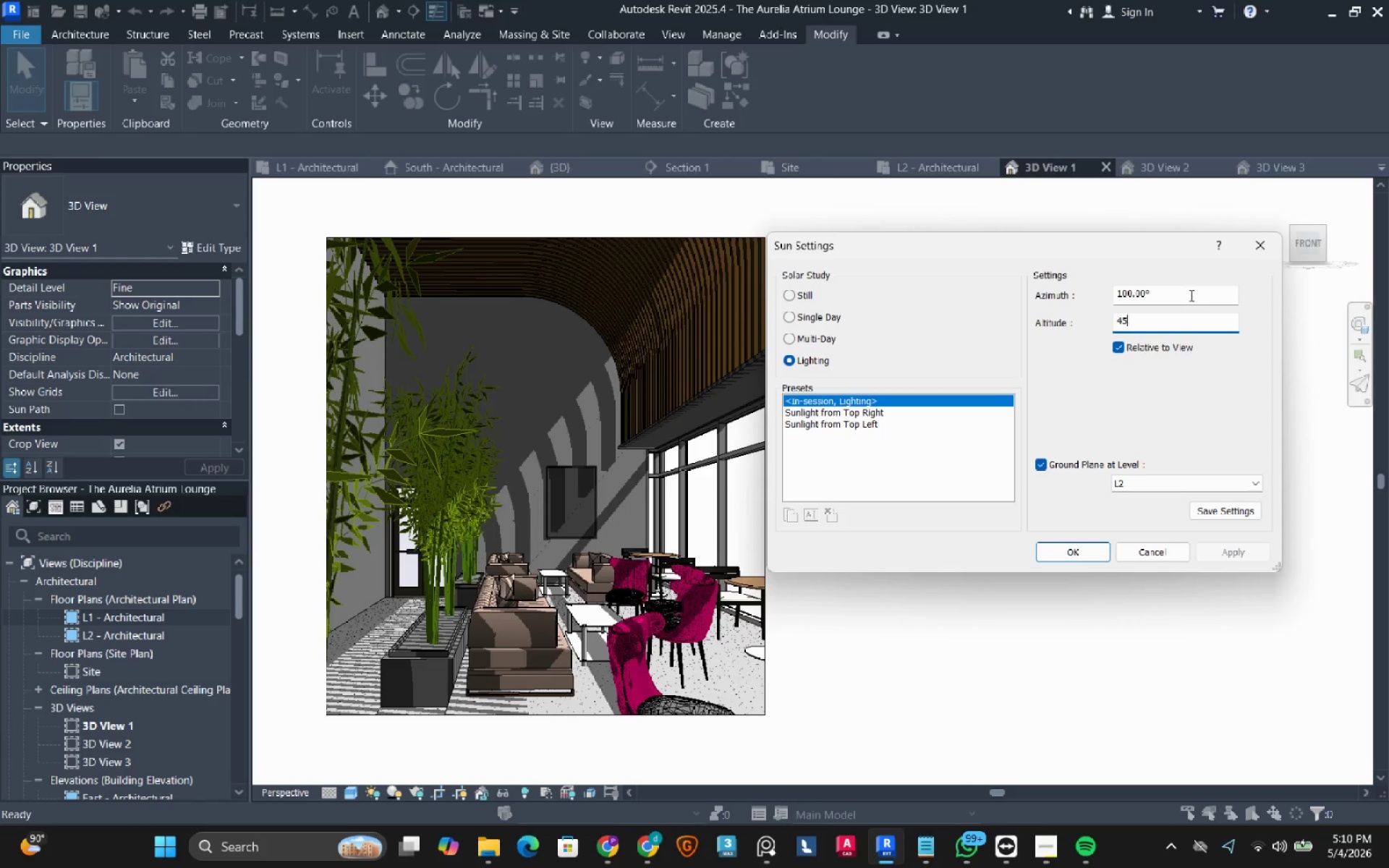 
left_click([1190, 293])
 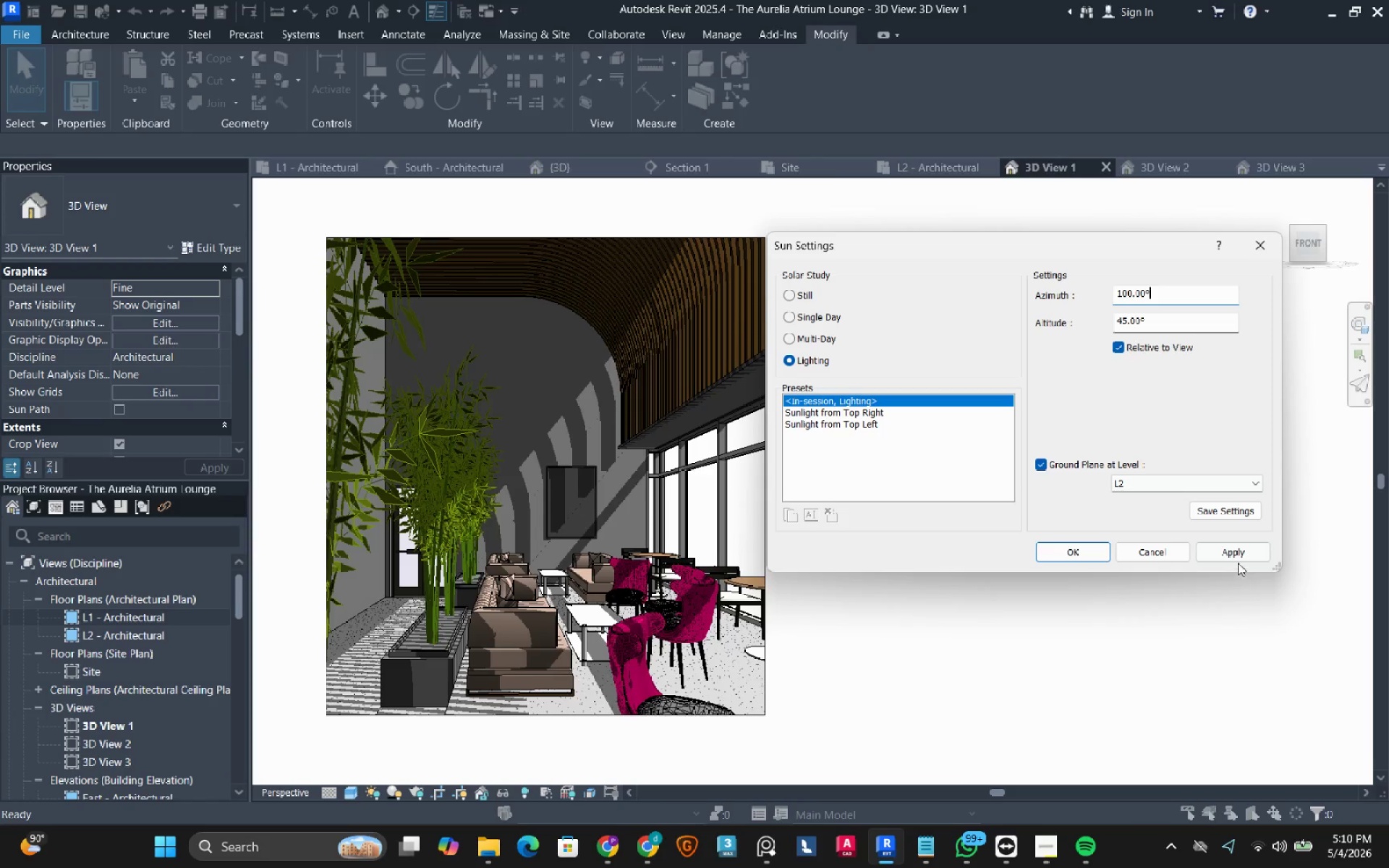 
left_click([1237, 559])
 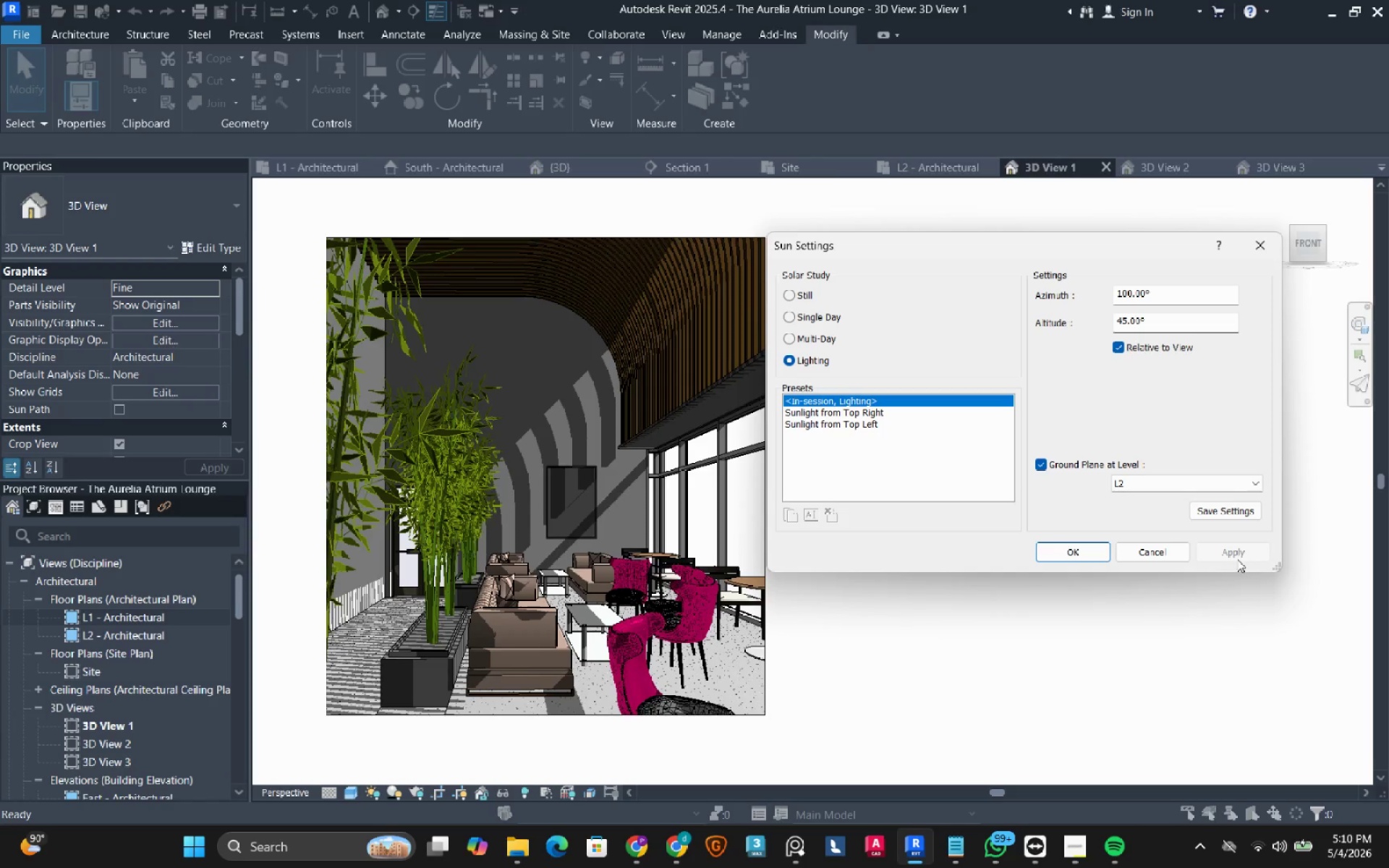 
wait(5.41)
 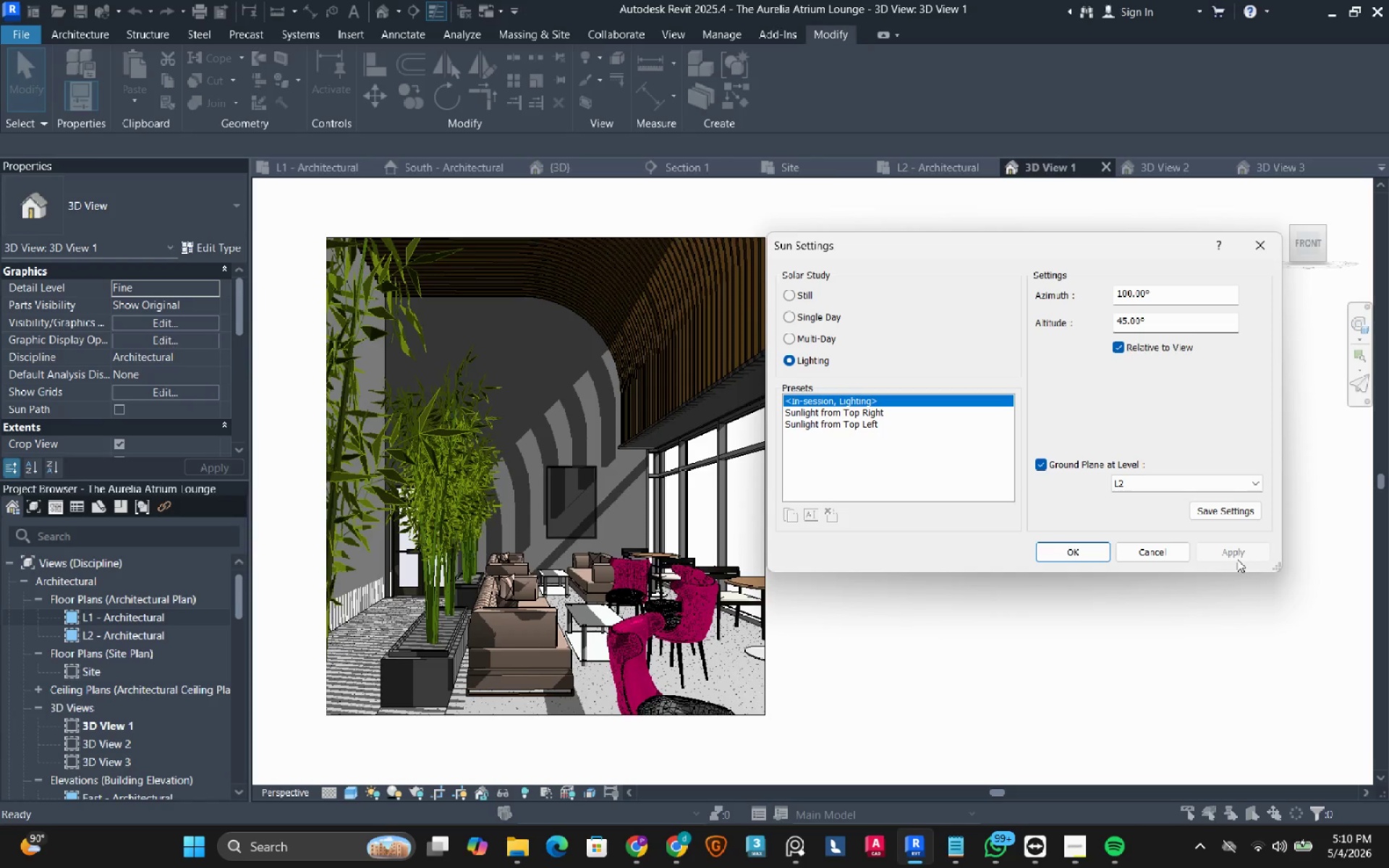 
double_click([1154, 323])
 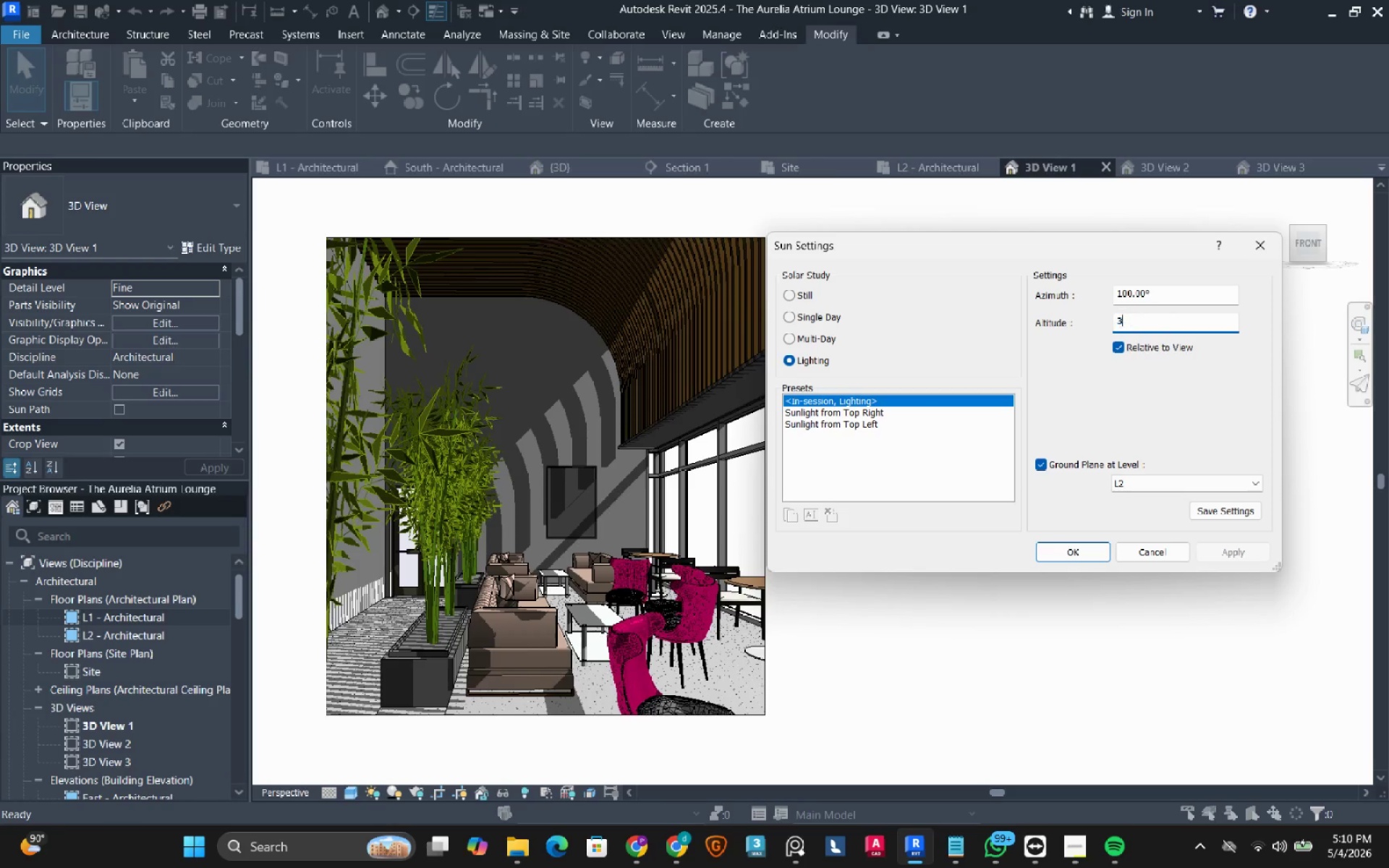 
key(Numpad3)
 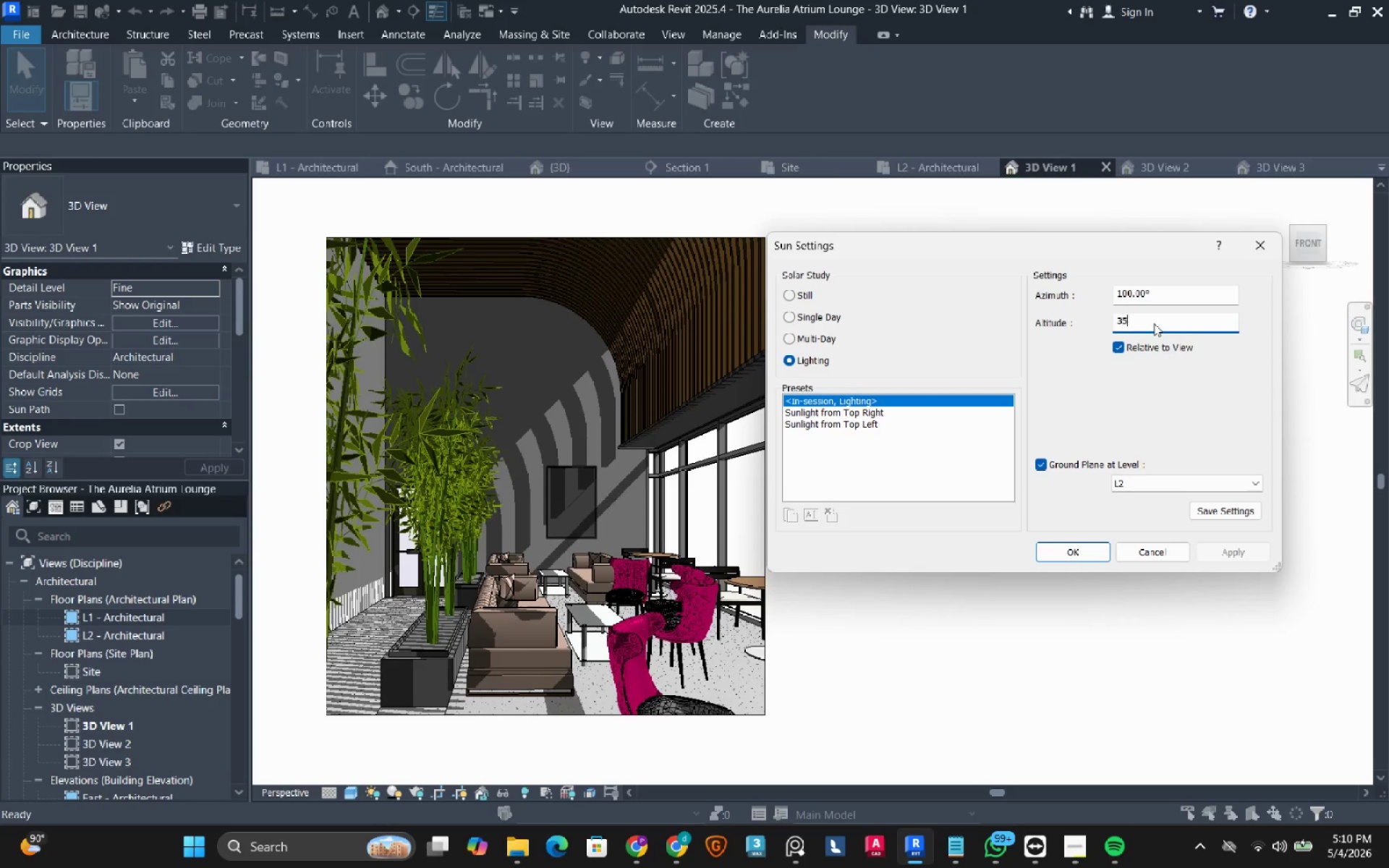 
key(Numpad5)
 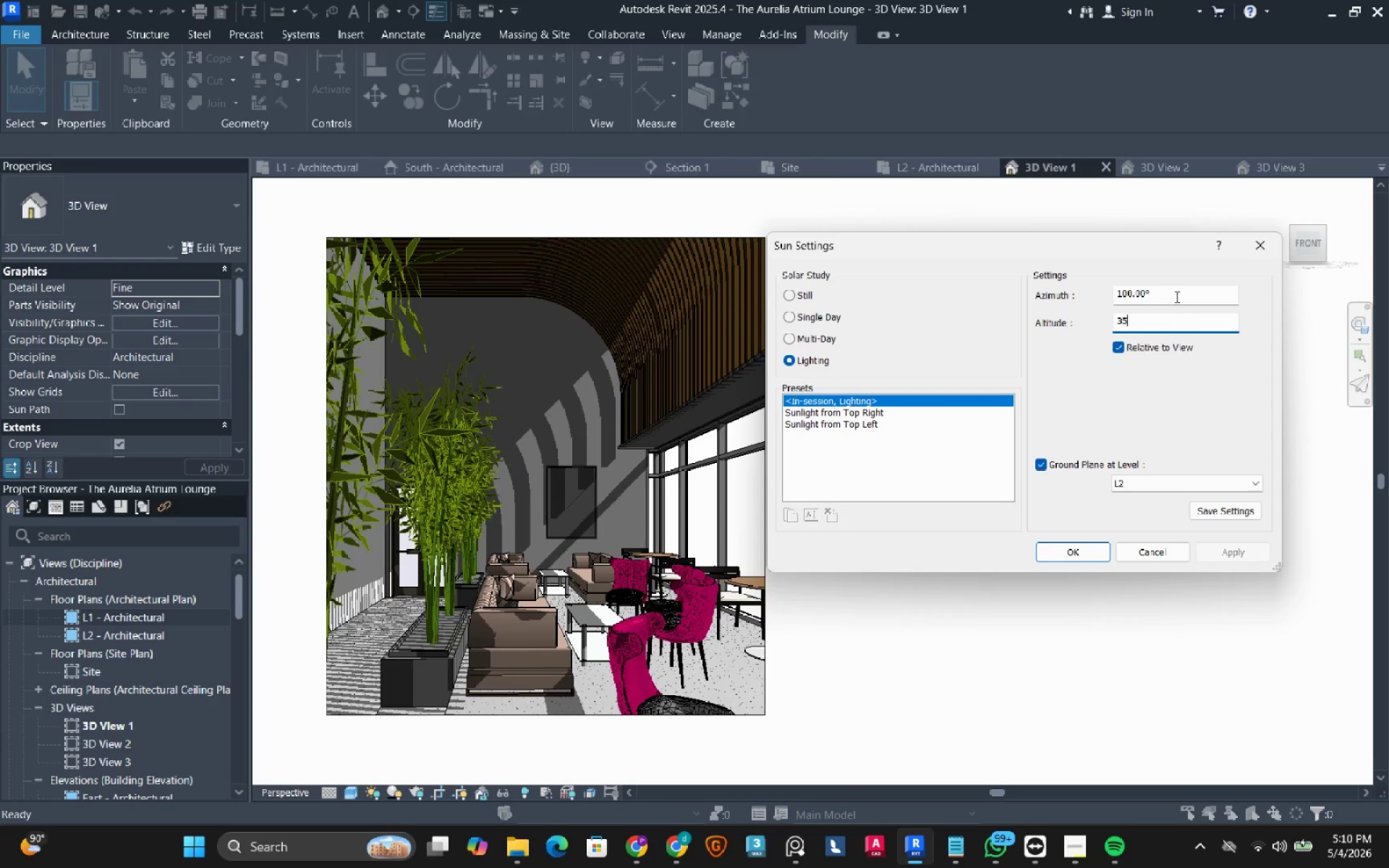 
left_click([1176, 295])
 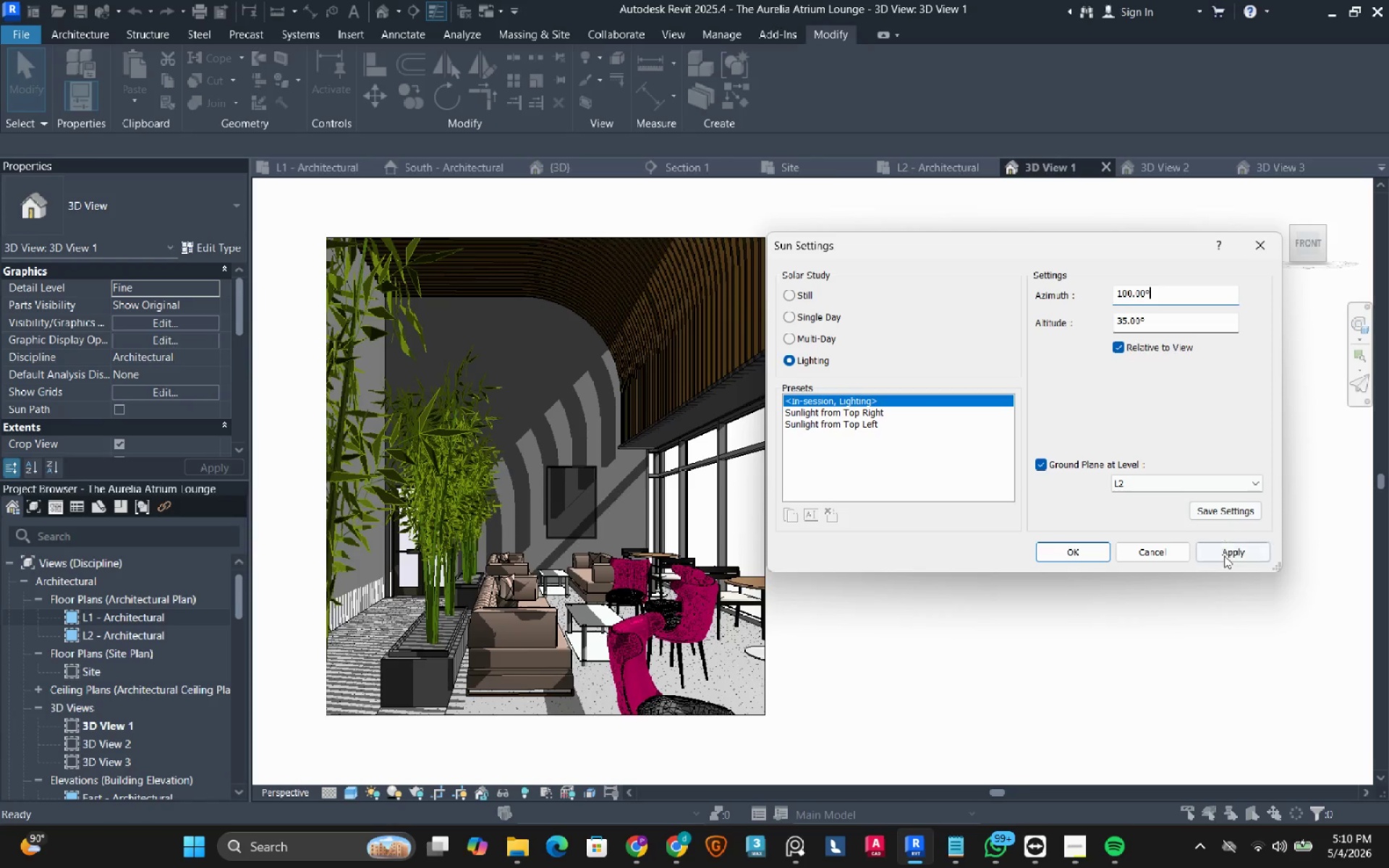 
left_click([1224, 556])
 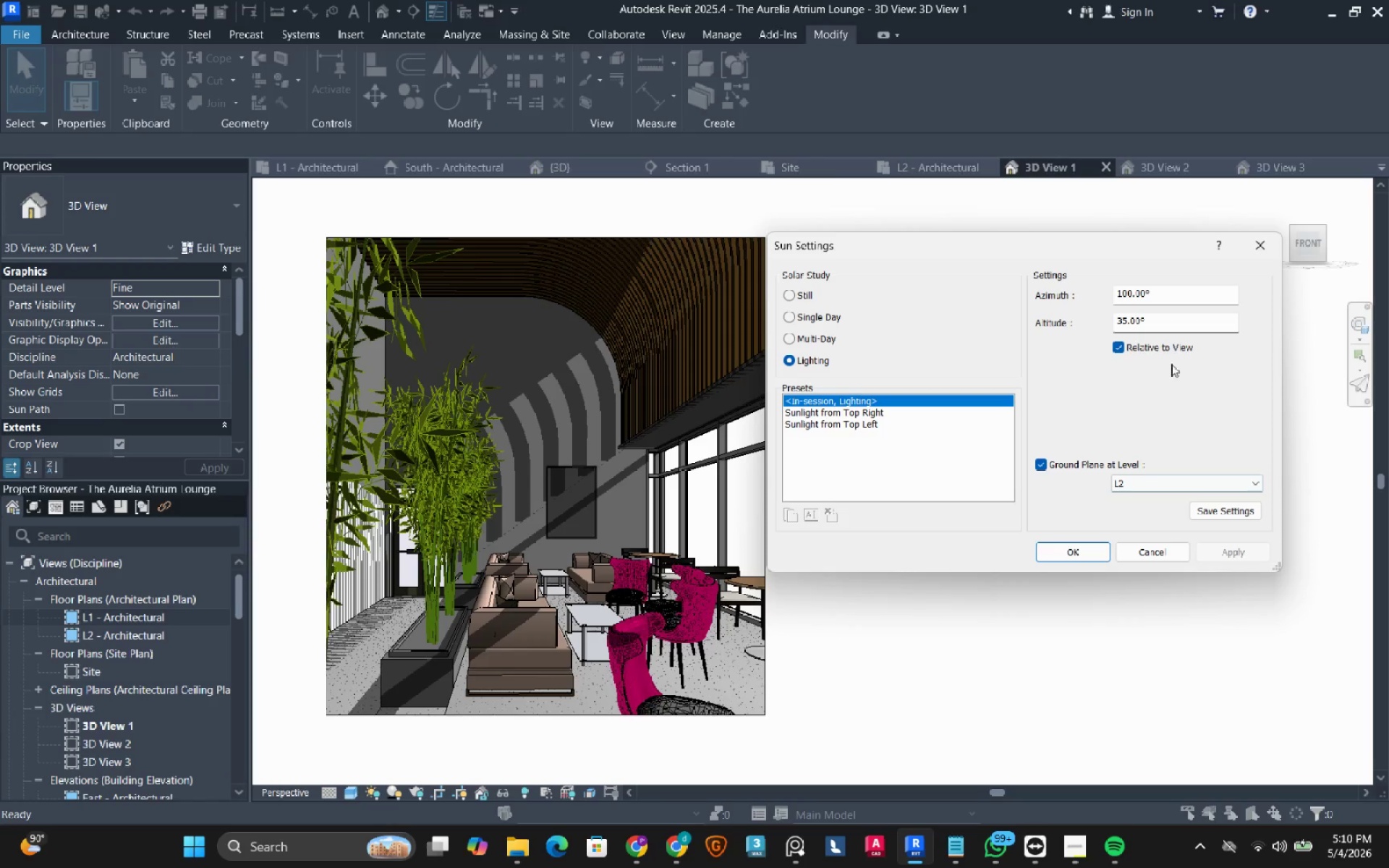 
double_click([1165, 326])
 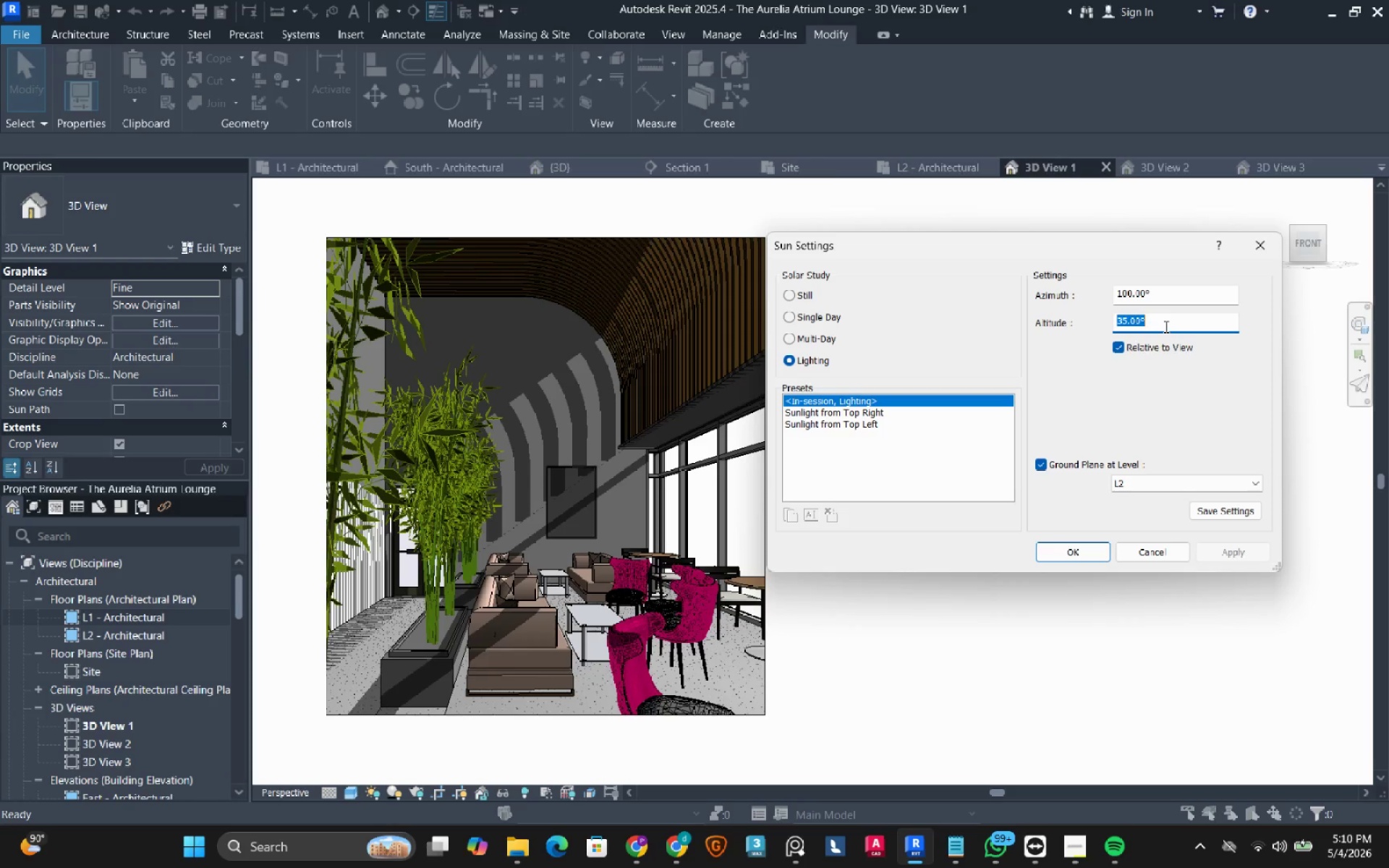 
key(Numpad4)
 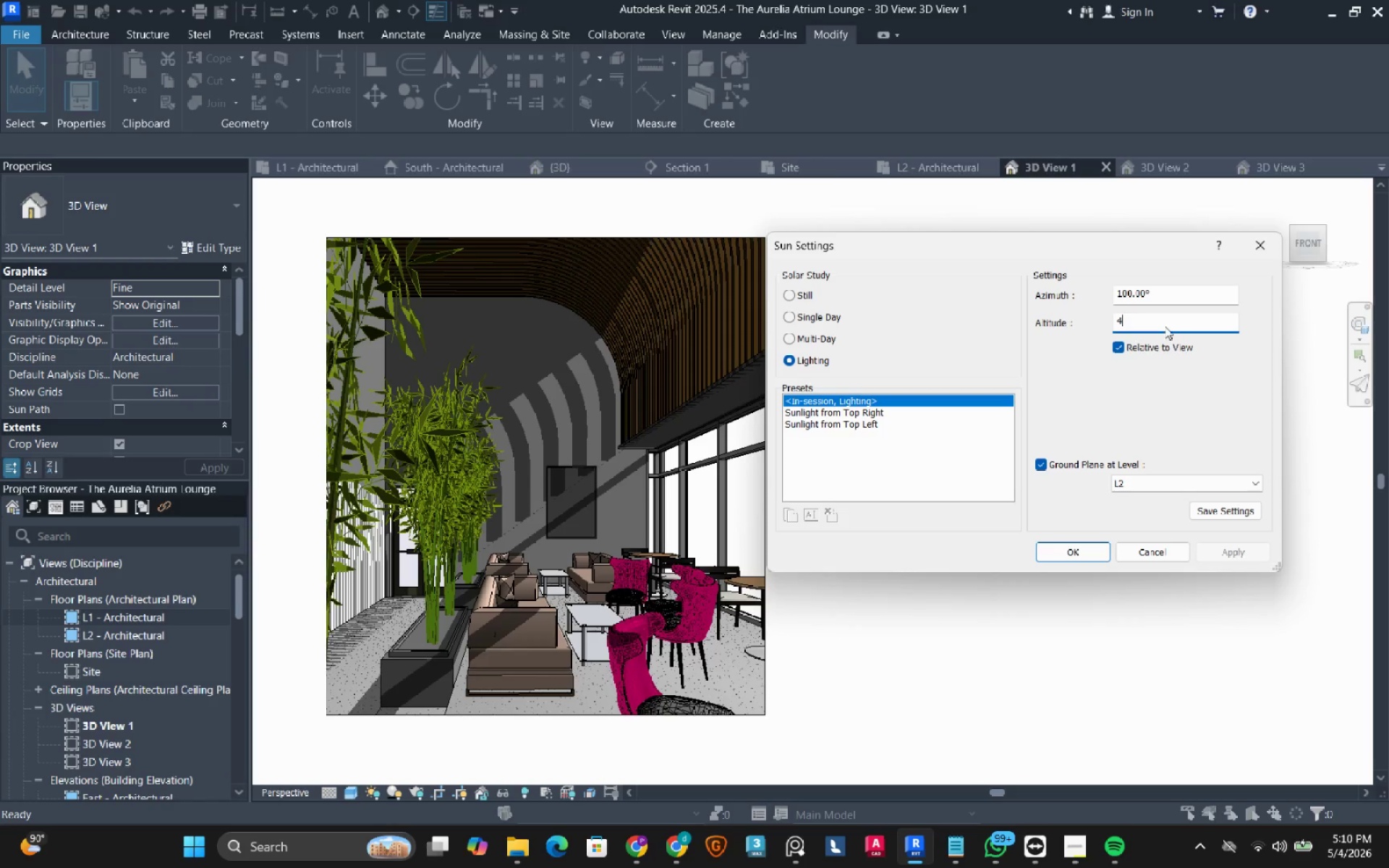 
key(Numpad0)
 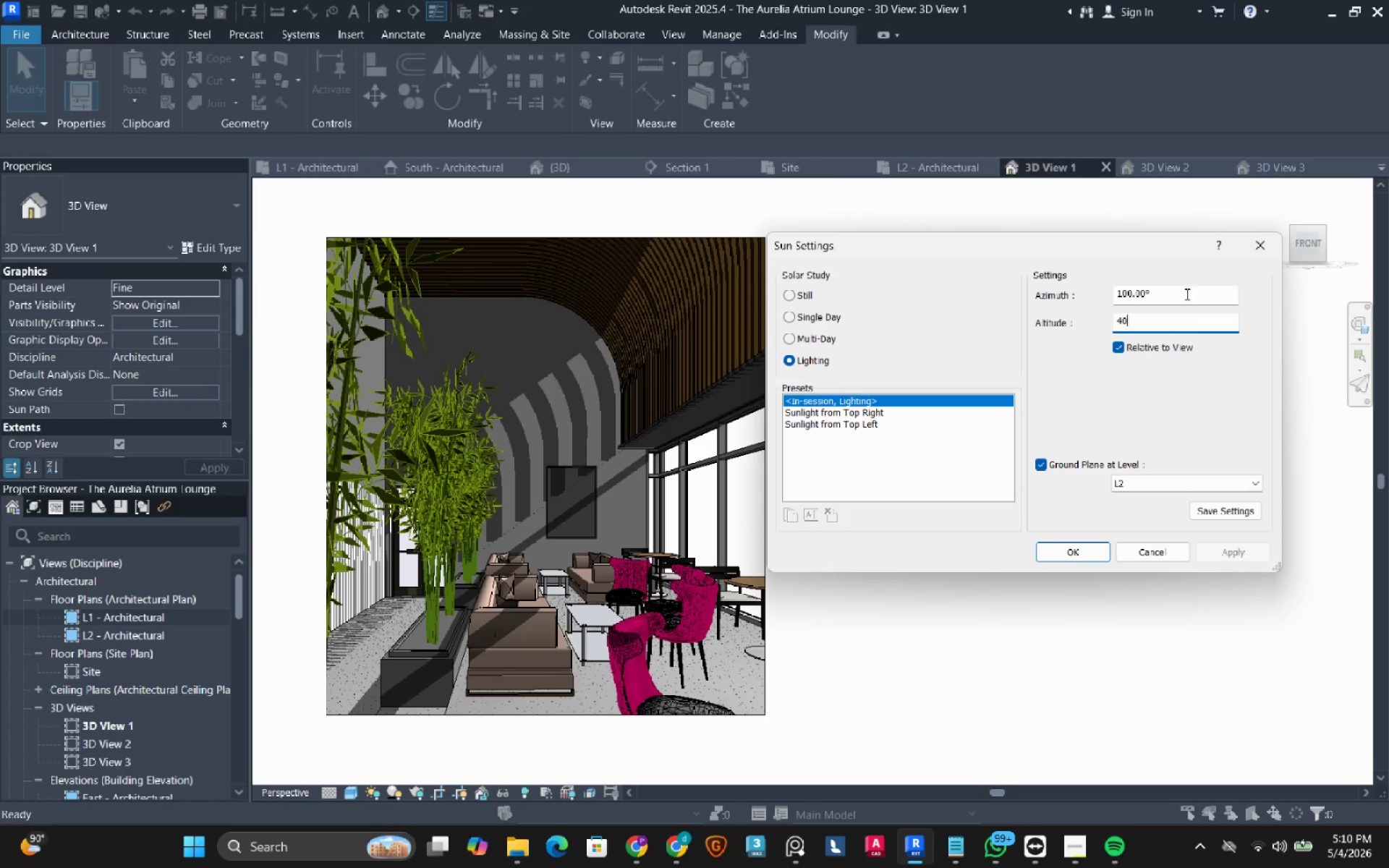 
left_click([1186, 294])
 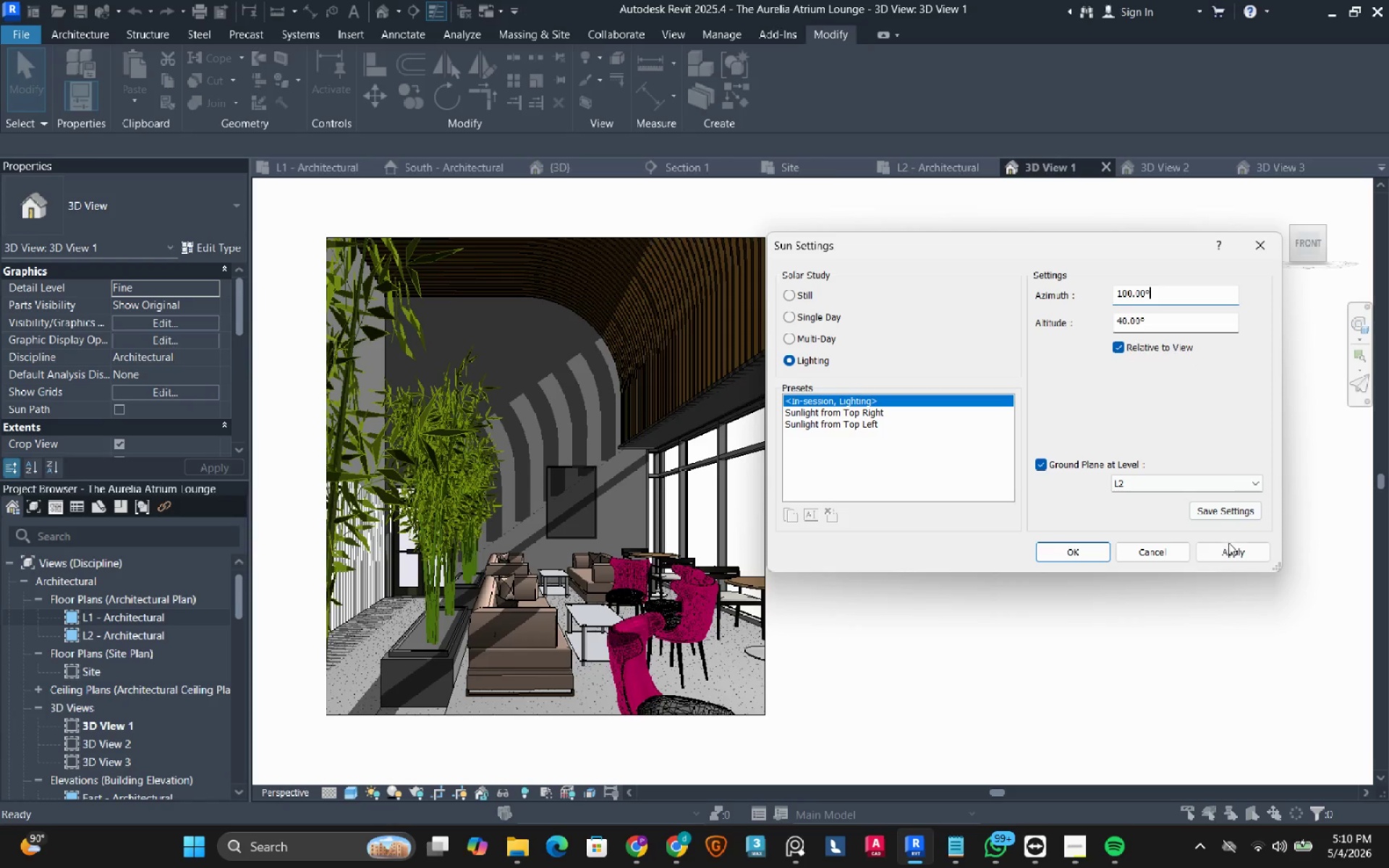 
left_click([1230, 553])
 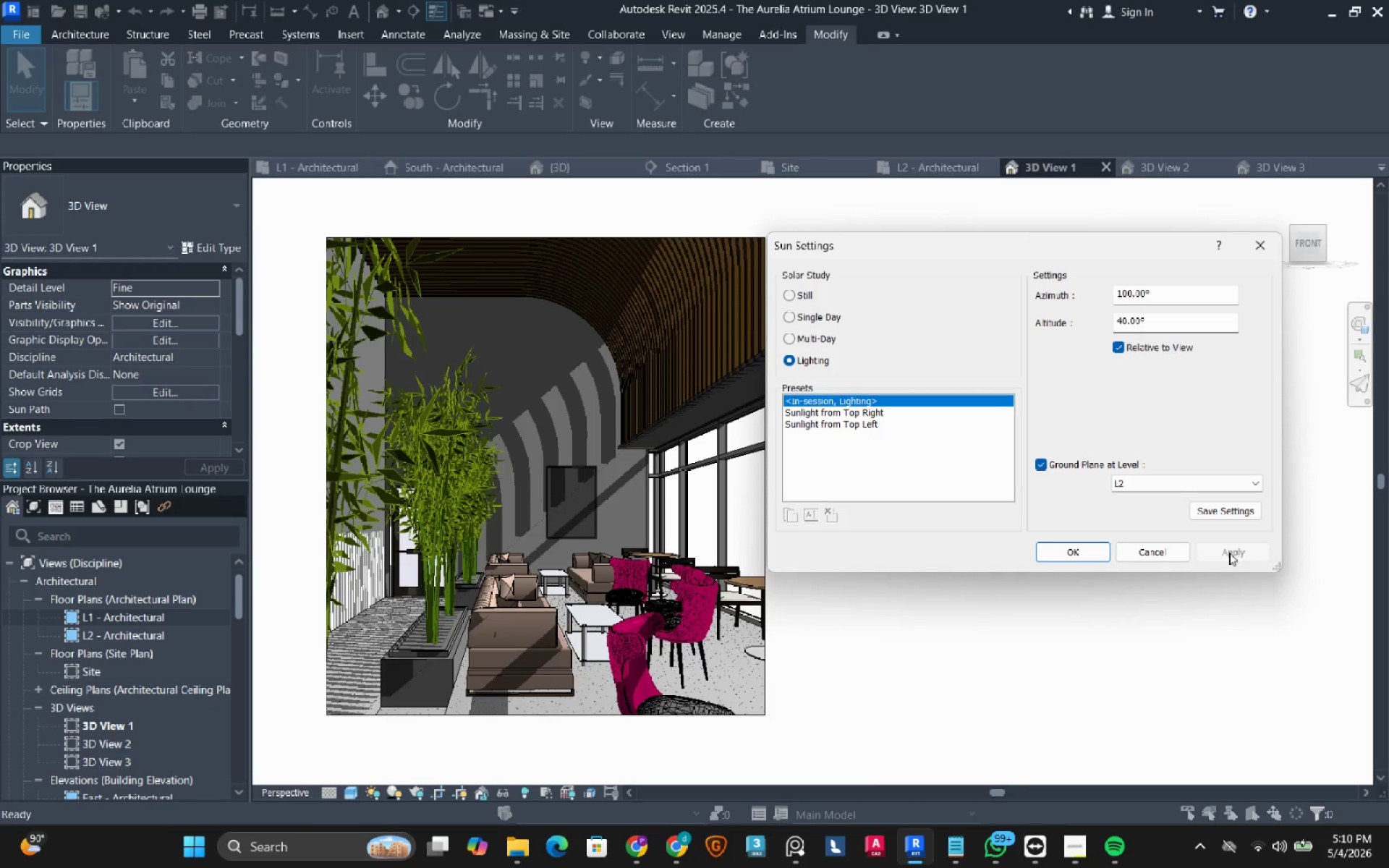 
left_click([1081, 553])
 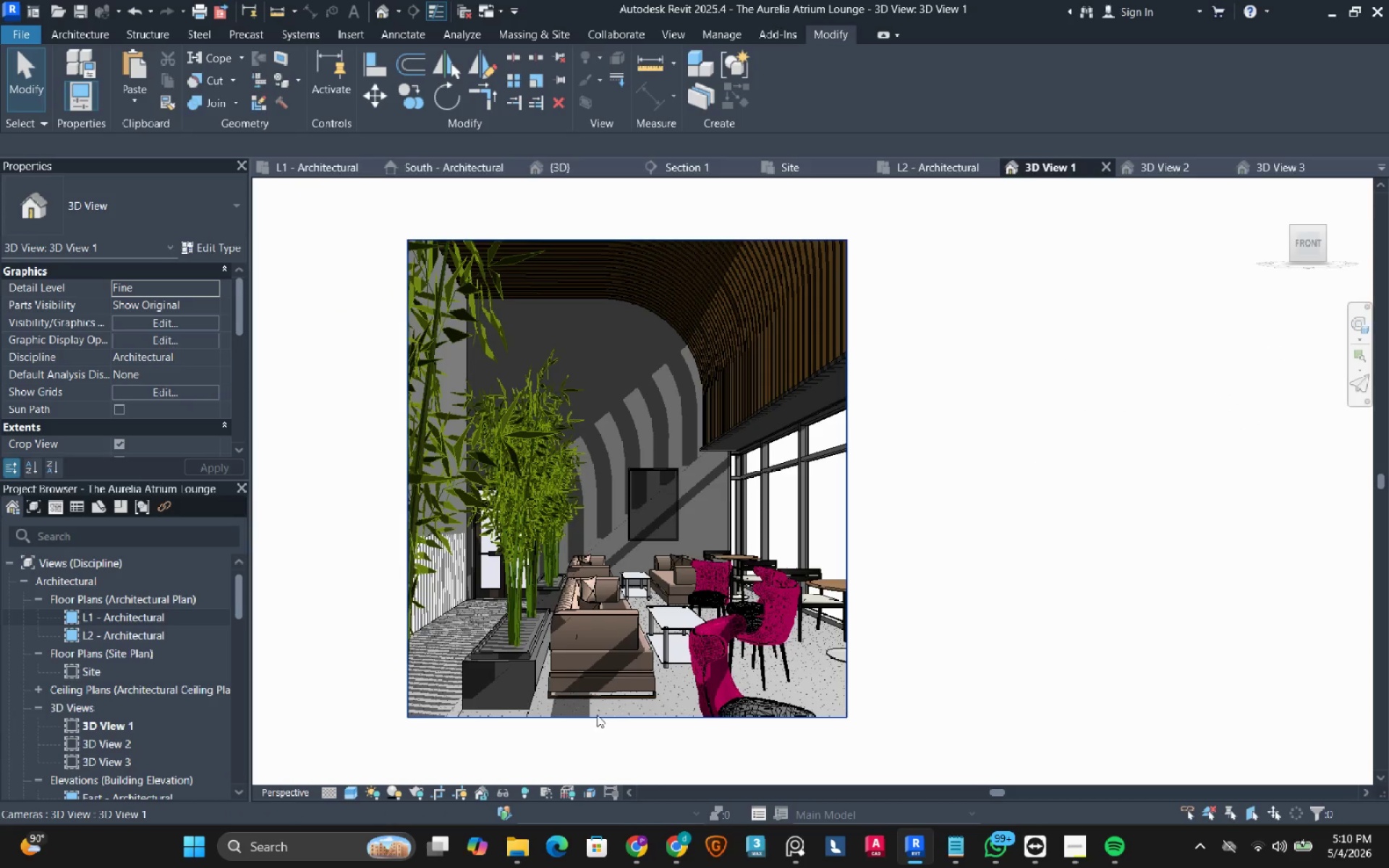 
wait(5.98)
 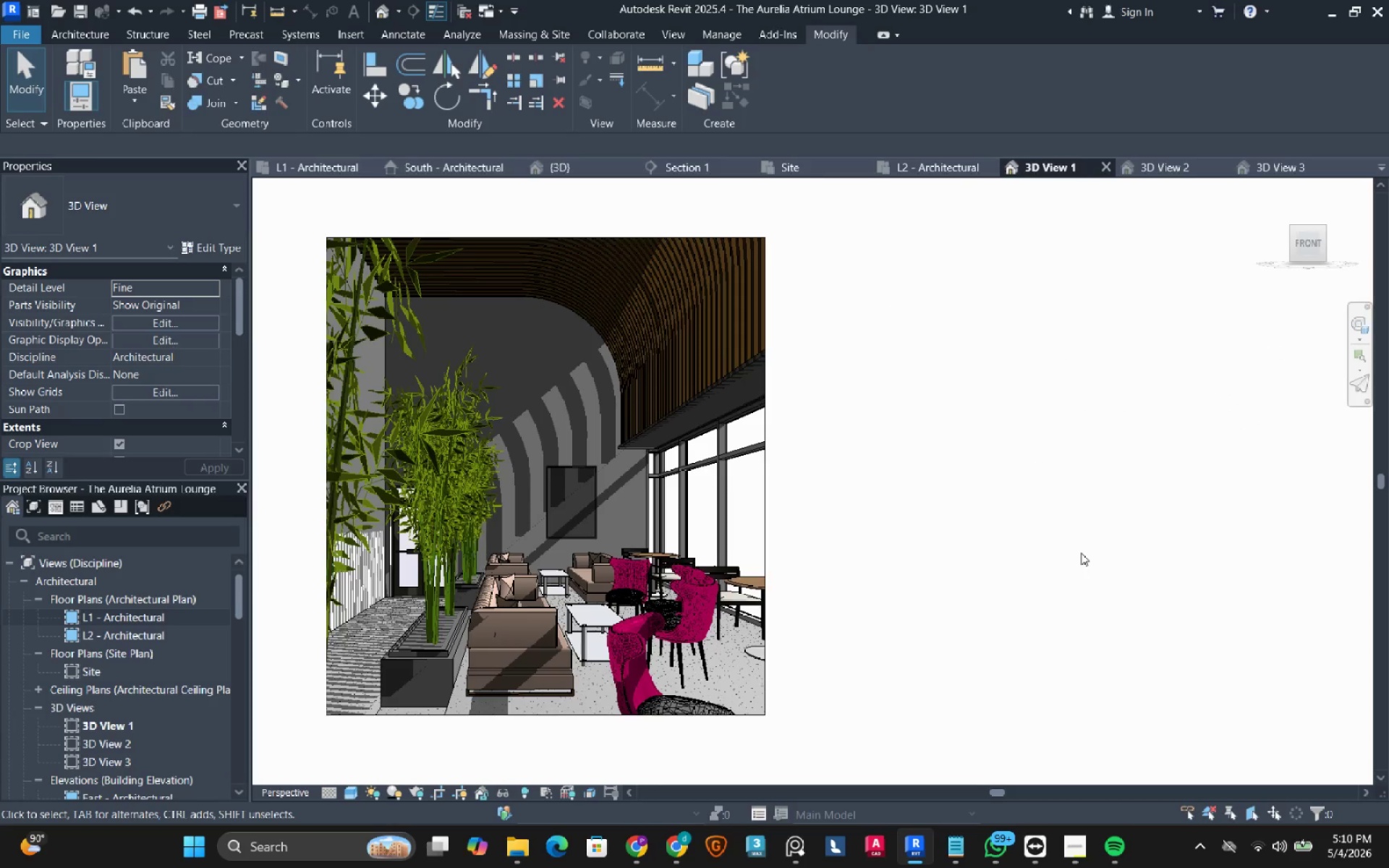 
left_click([345, 795])
 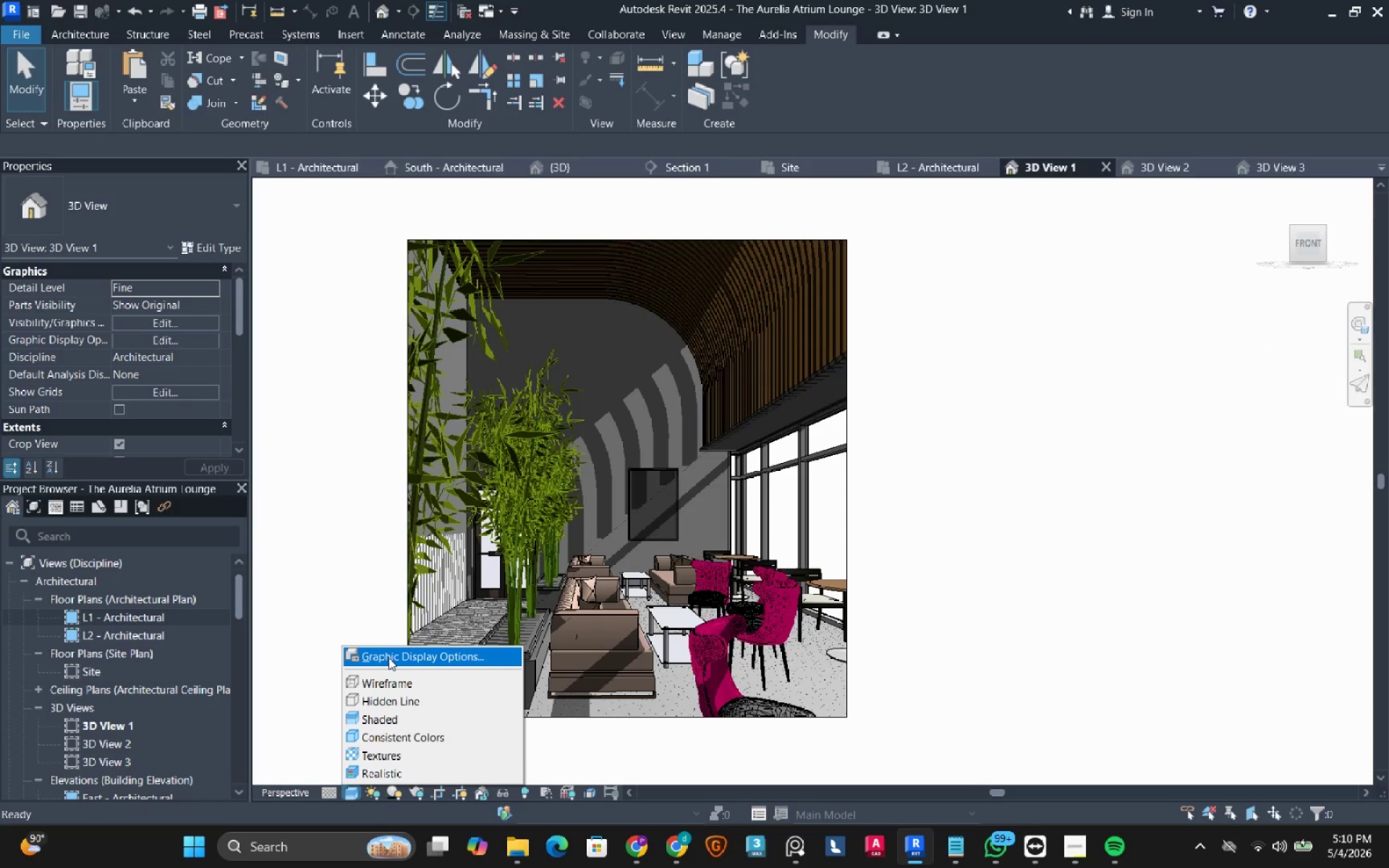 
left_click([388, 658])
 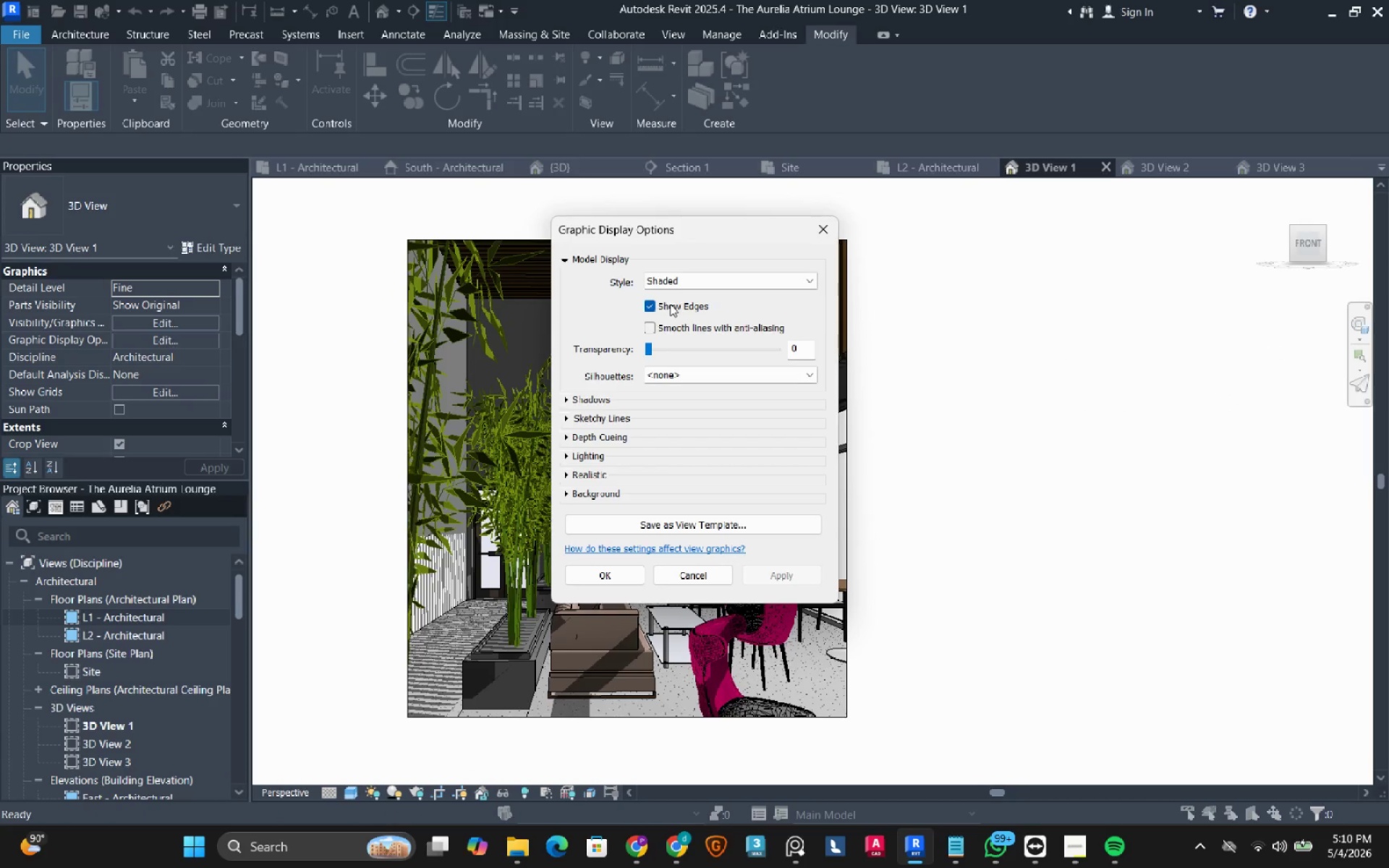 
left_click([653, 303])
 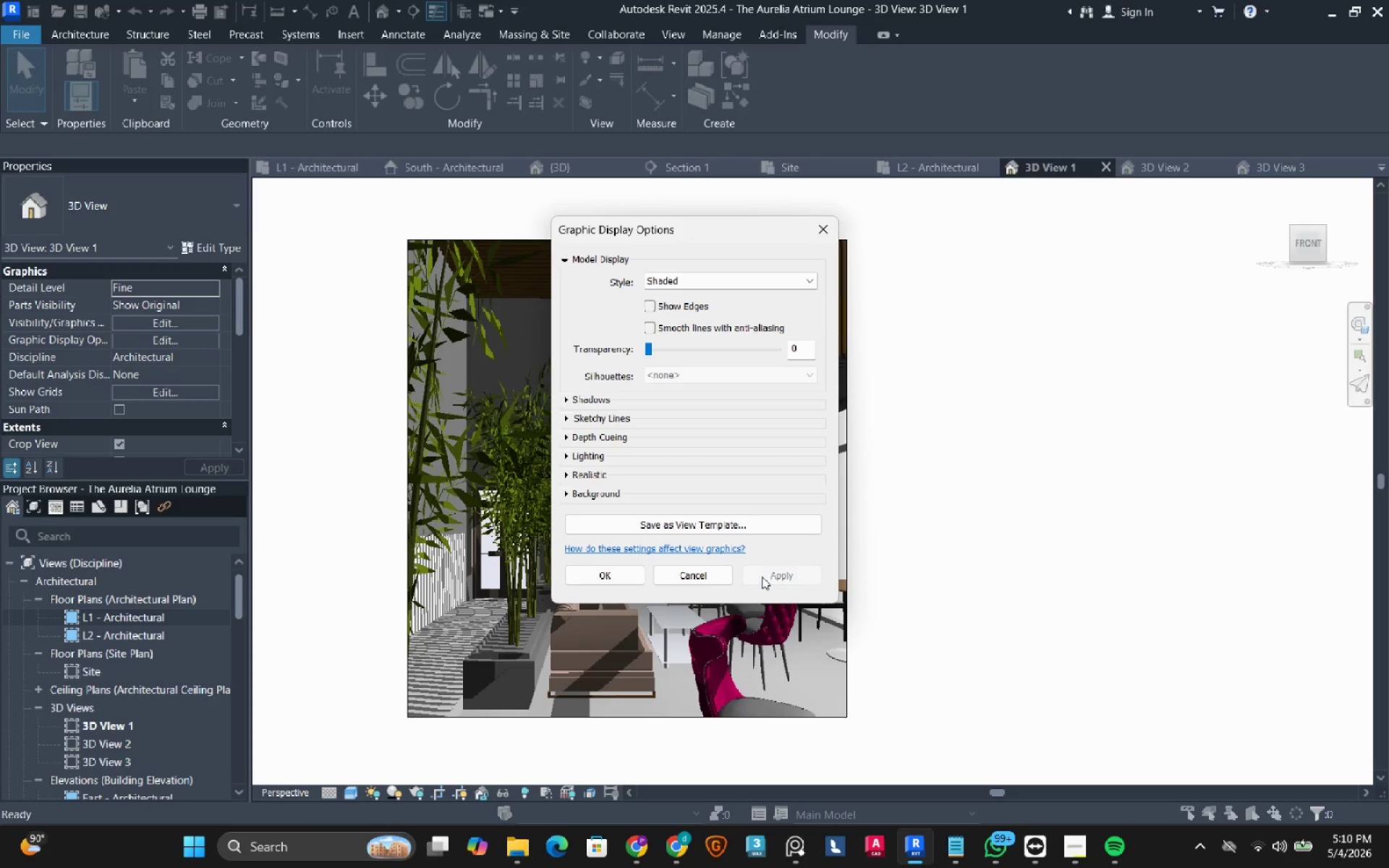 
left_click([608, 581])
 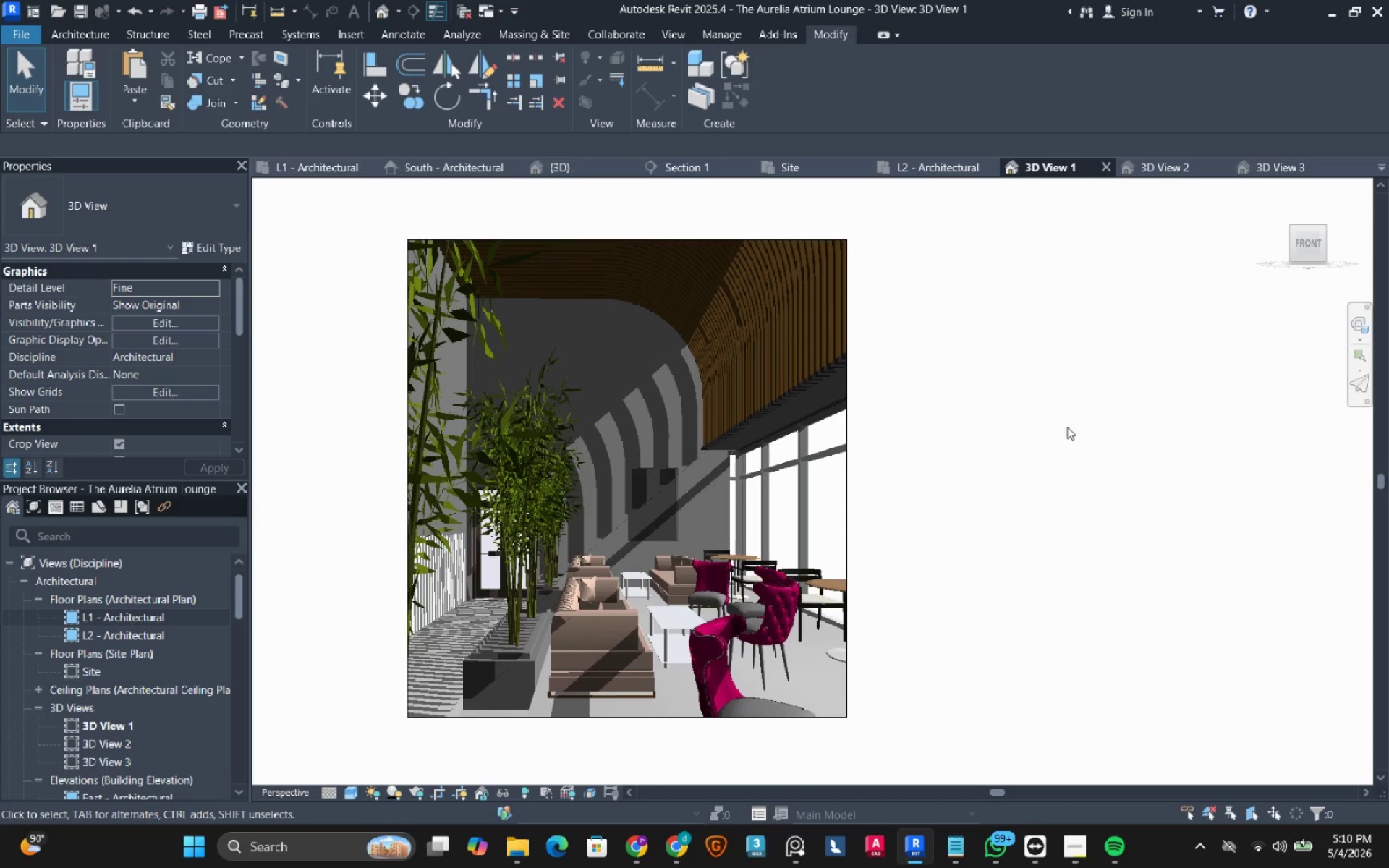 
wait(11.22)
 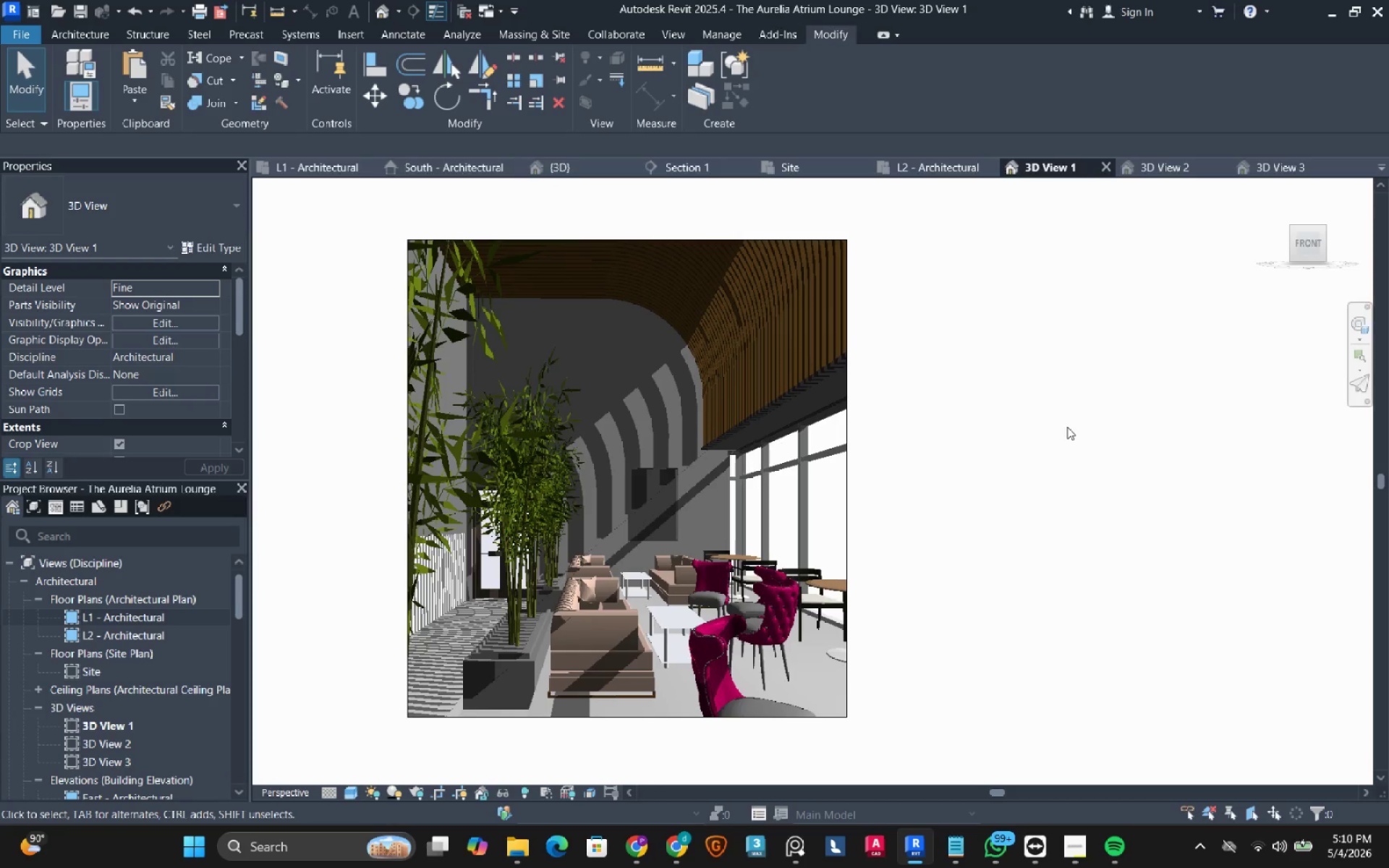 
left_click([357, 792])
 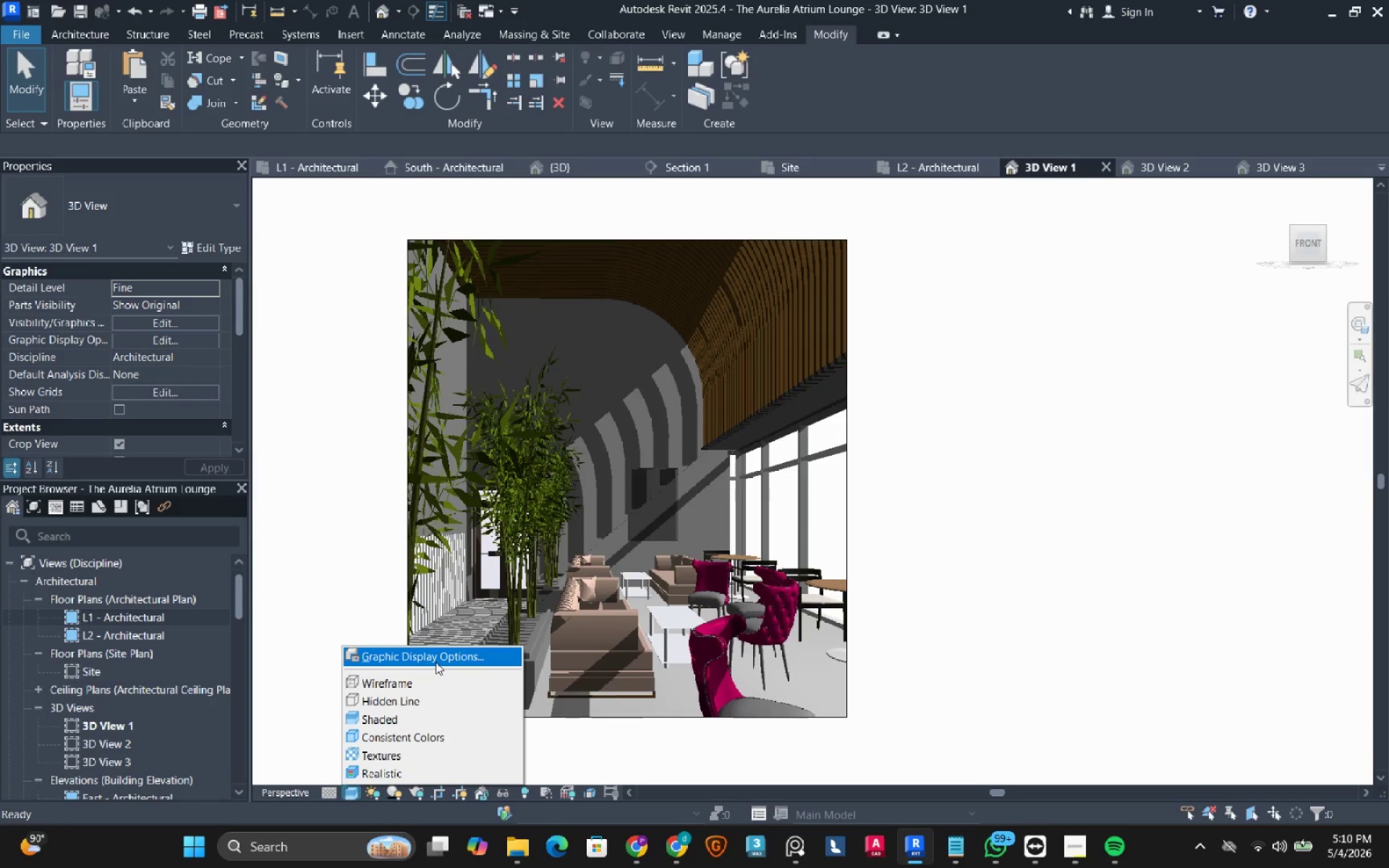 
left_click([436, 662])
 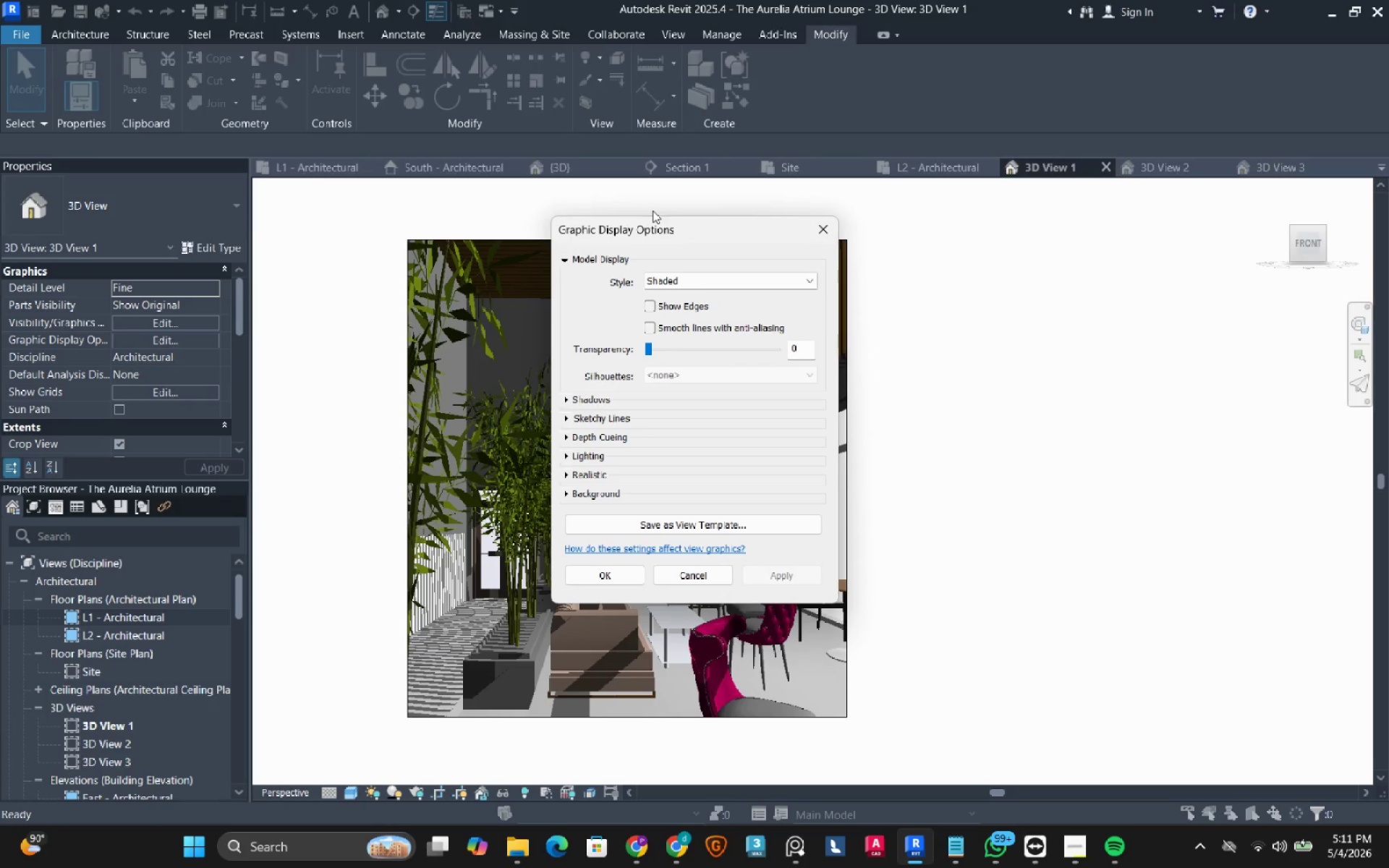 
left_click_drag(start_coordinate=[647, 242], to_coordinate=[960, 261])
 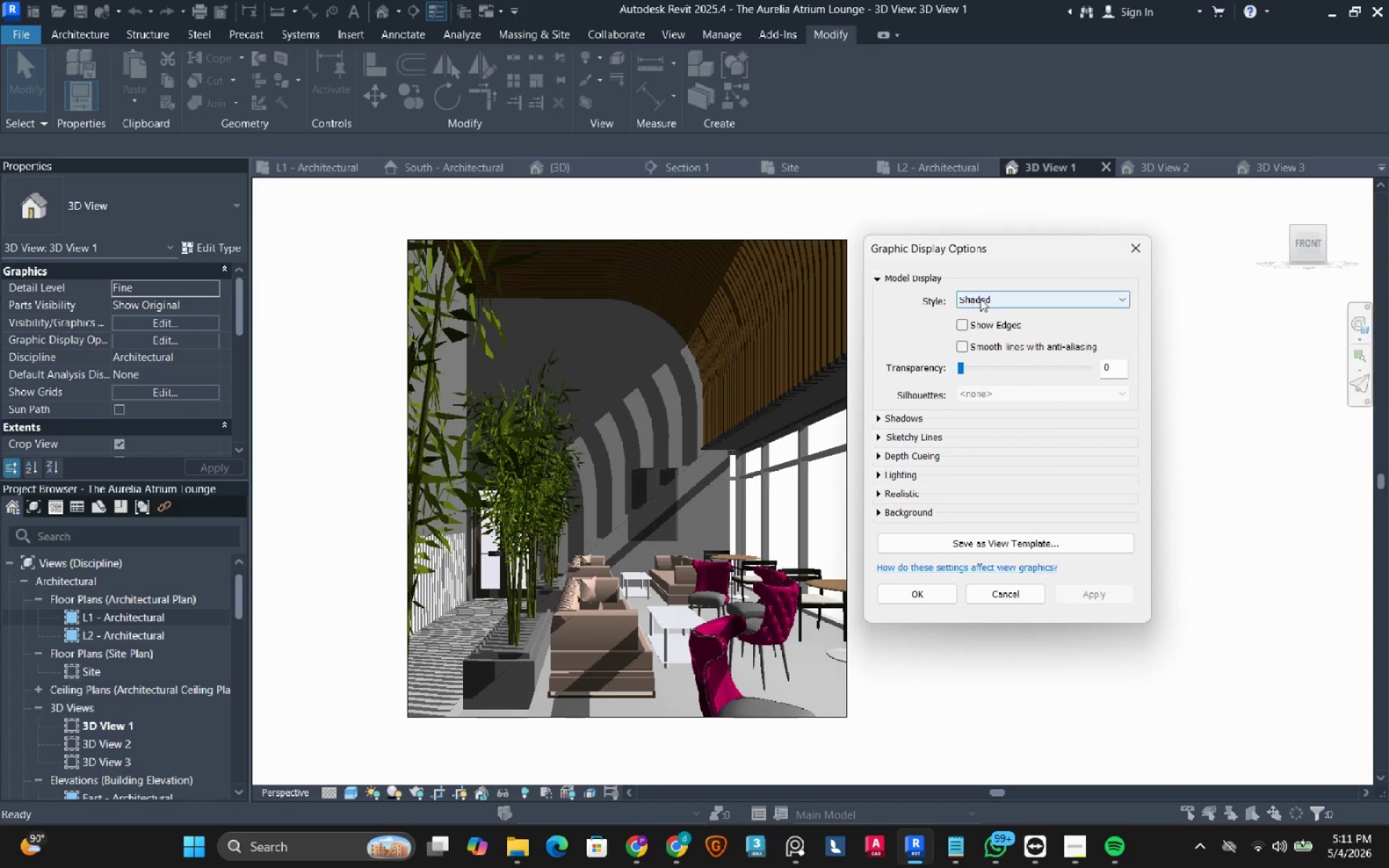 
left_click([982, 299])
 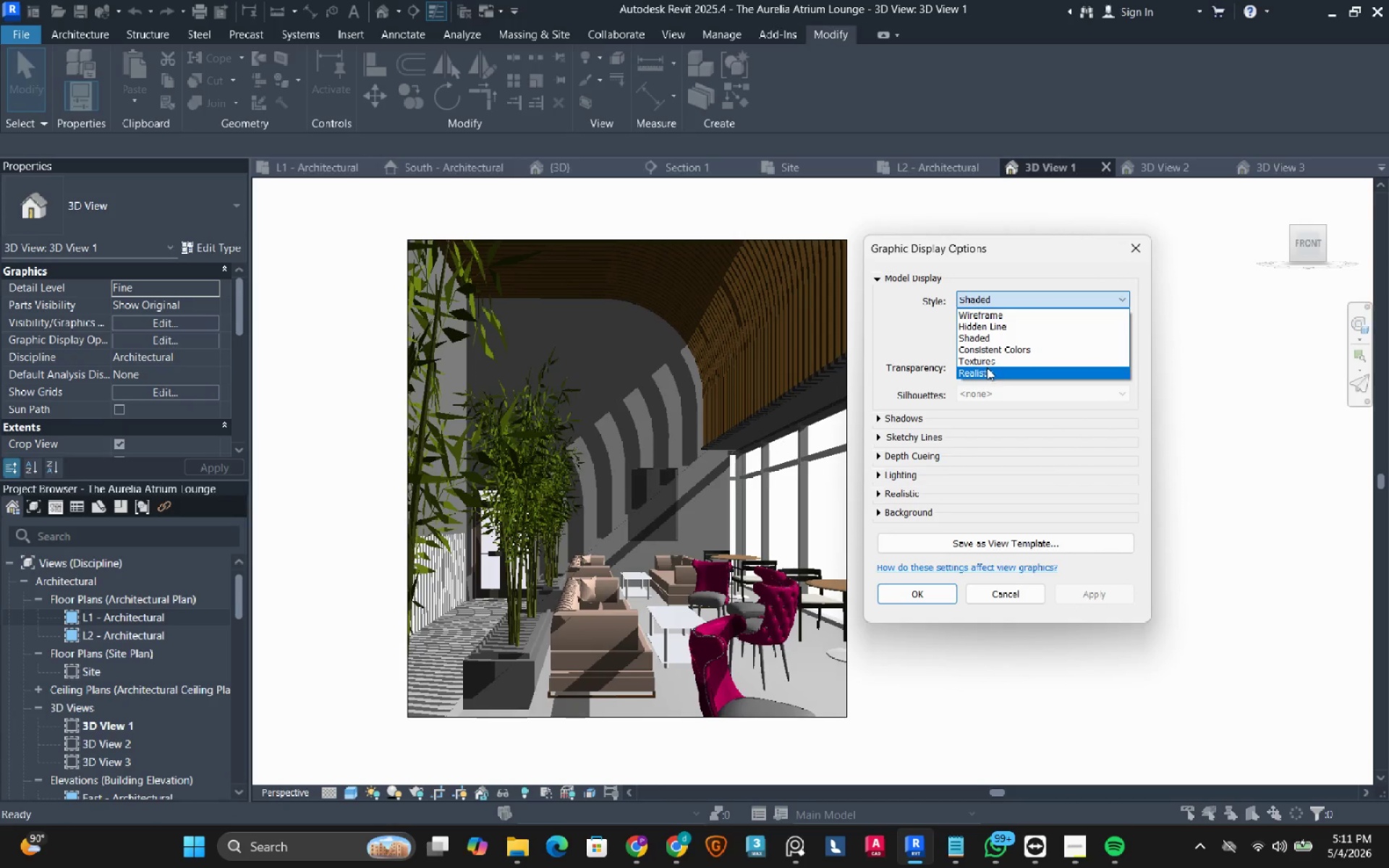 
left_click([986, 359])
 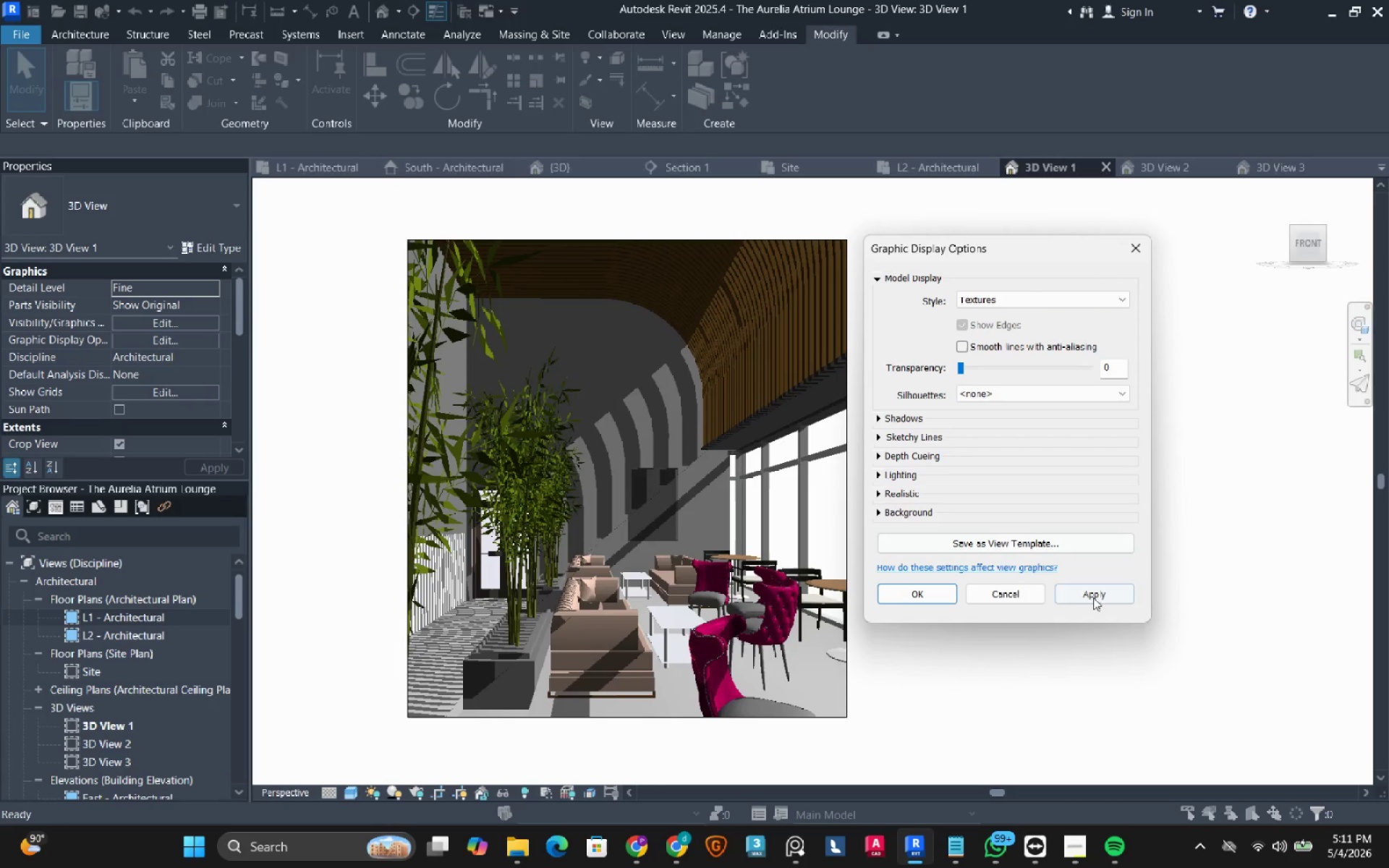 
left_click([1094, 600])
 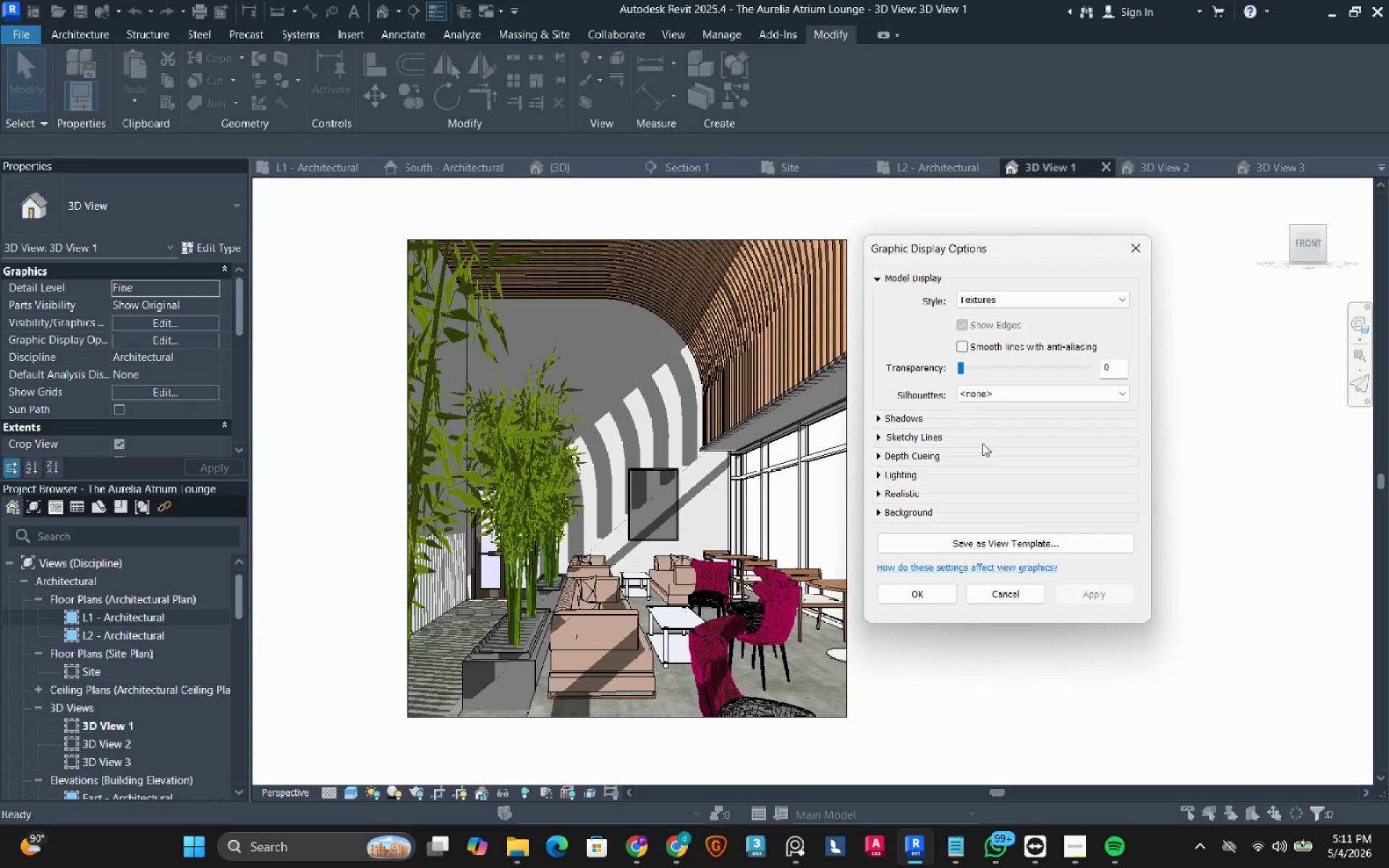 
left_click([995, 304])
 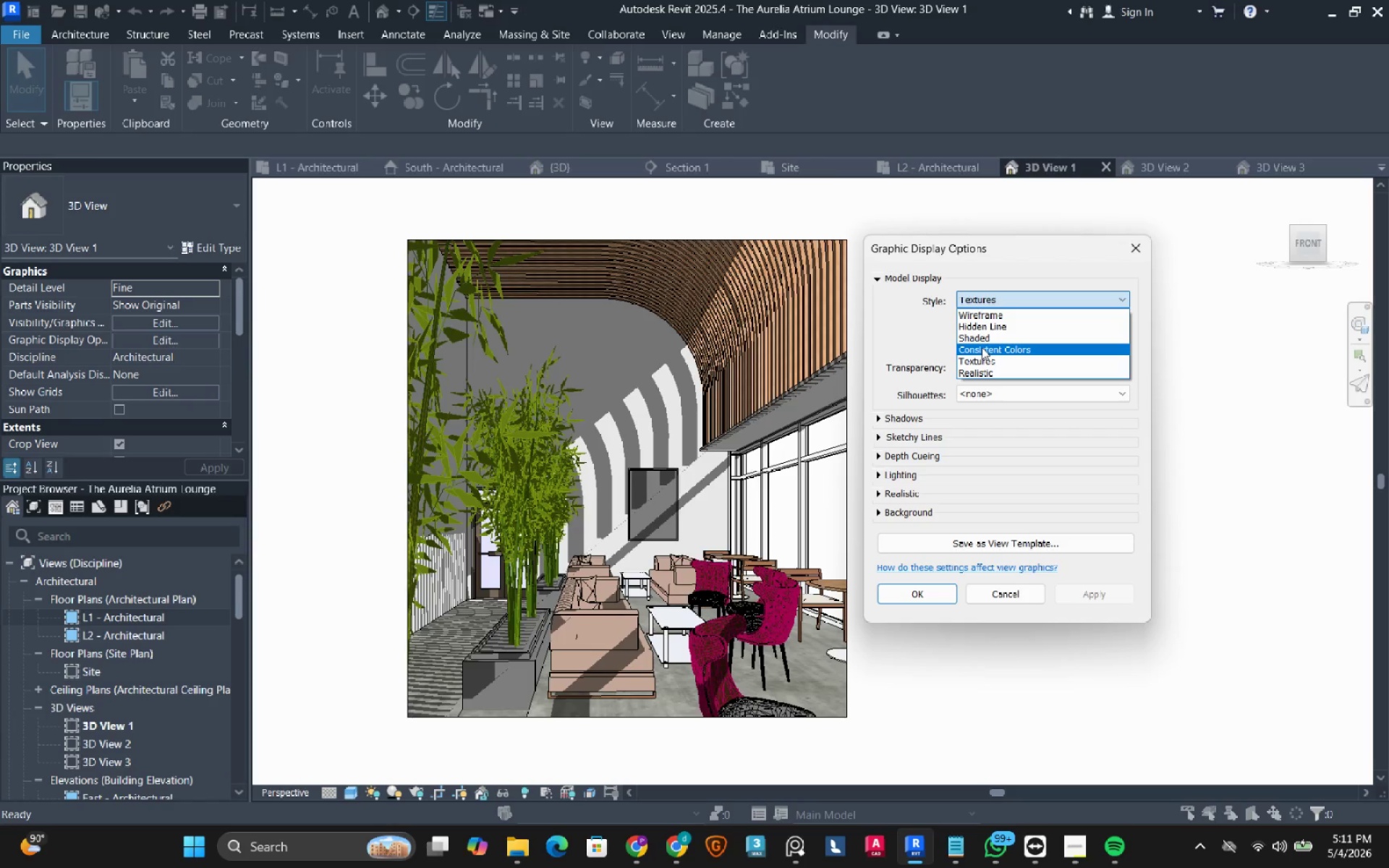 
left_click([984, 341])
 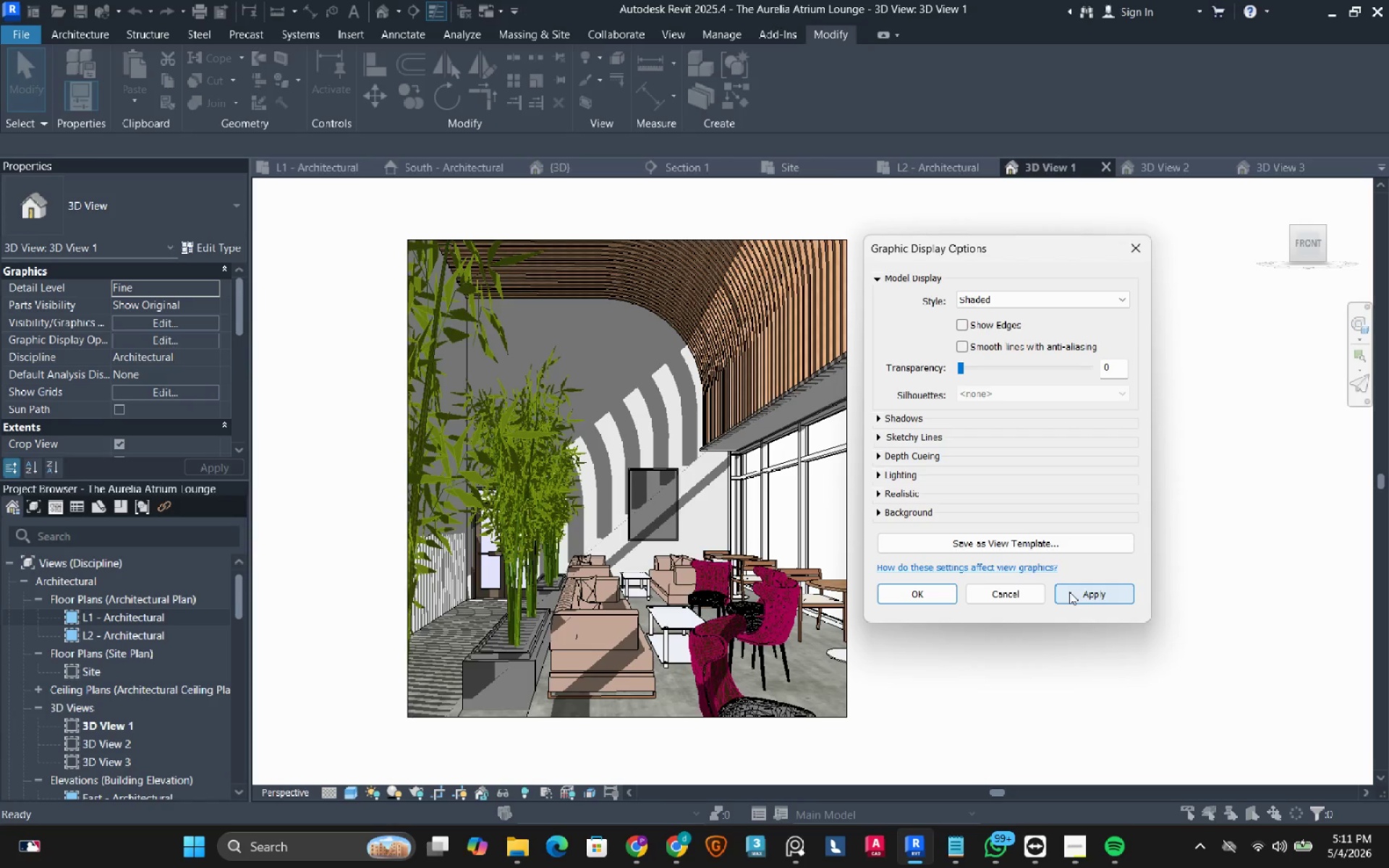 
left_click([1069, 592])
 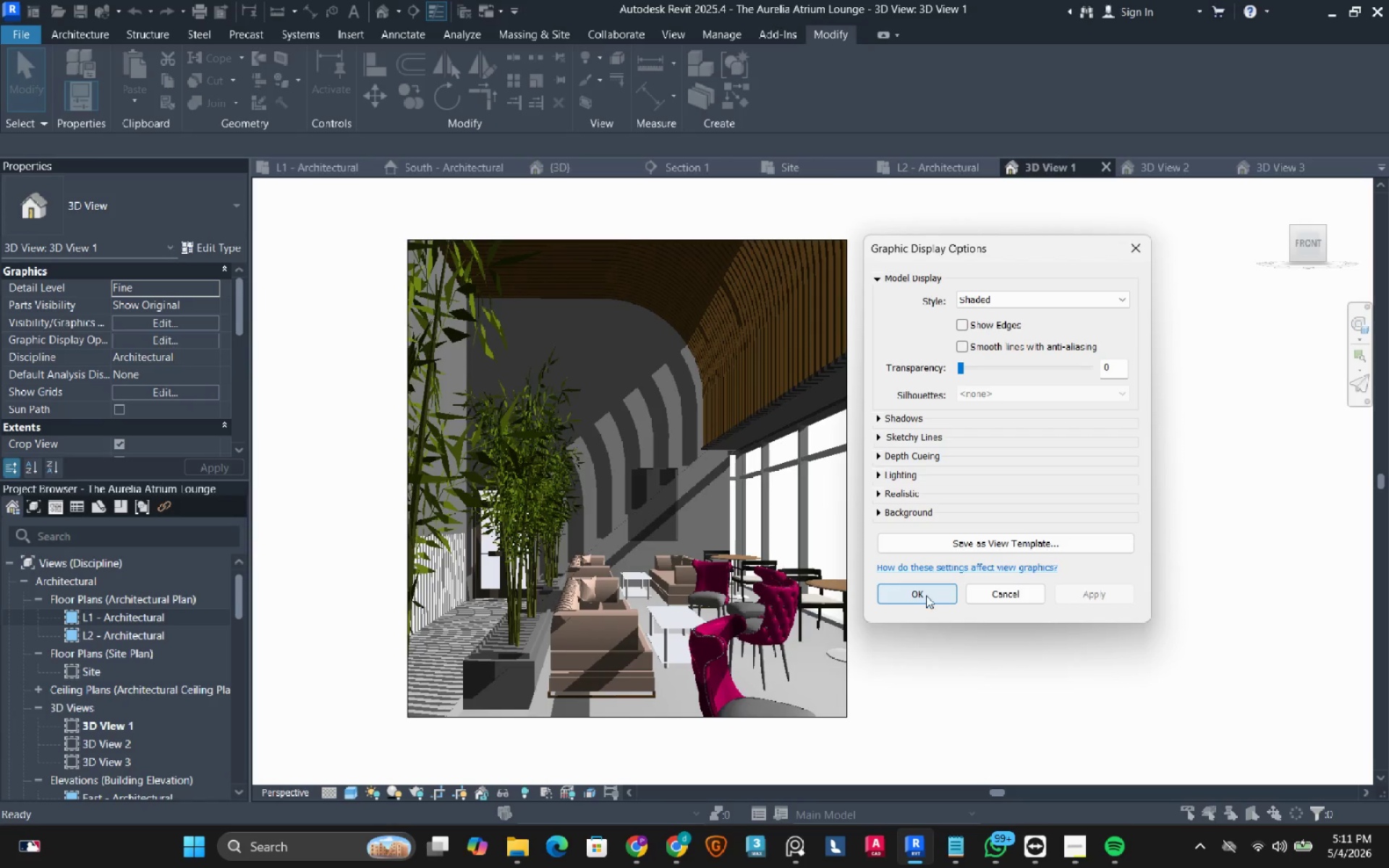 
left_click([925, 595])
 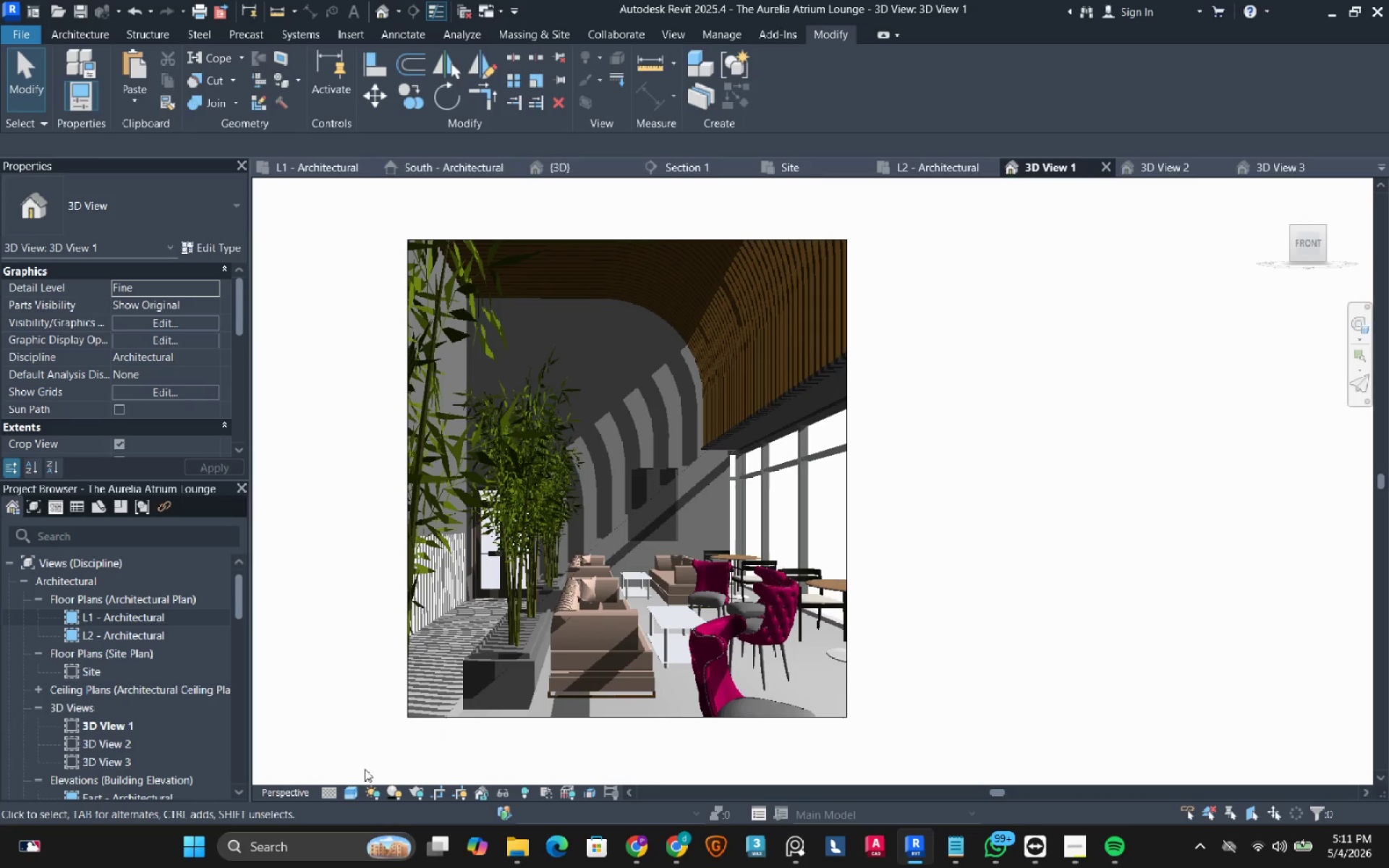 
left_click([353, 789])
 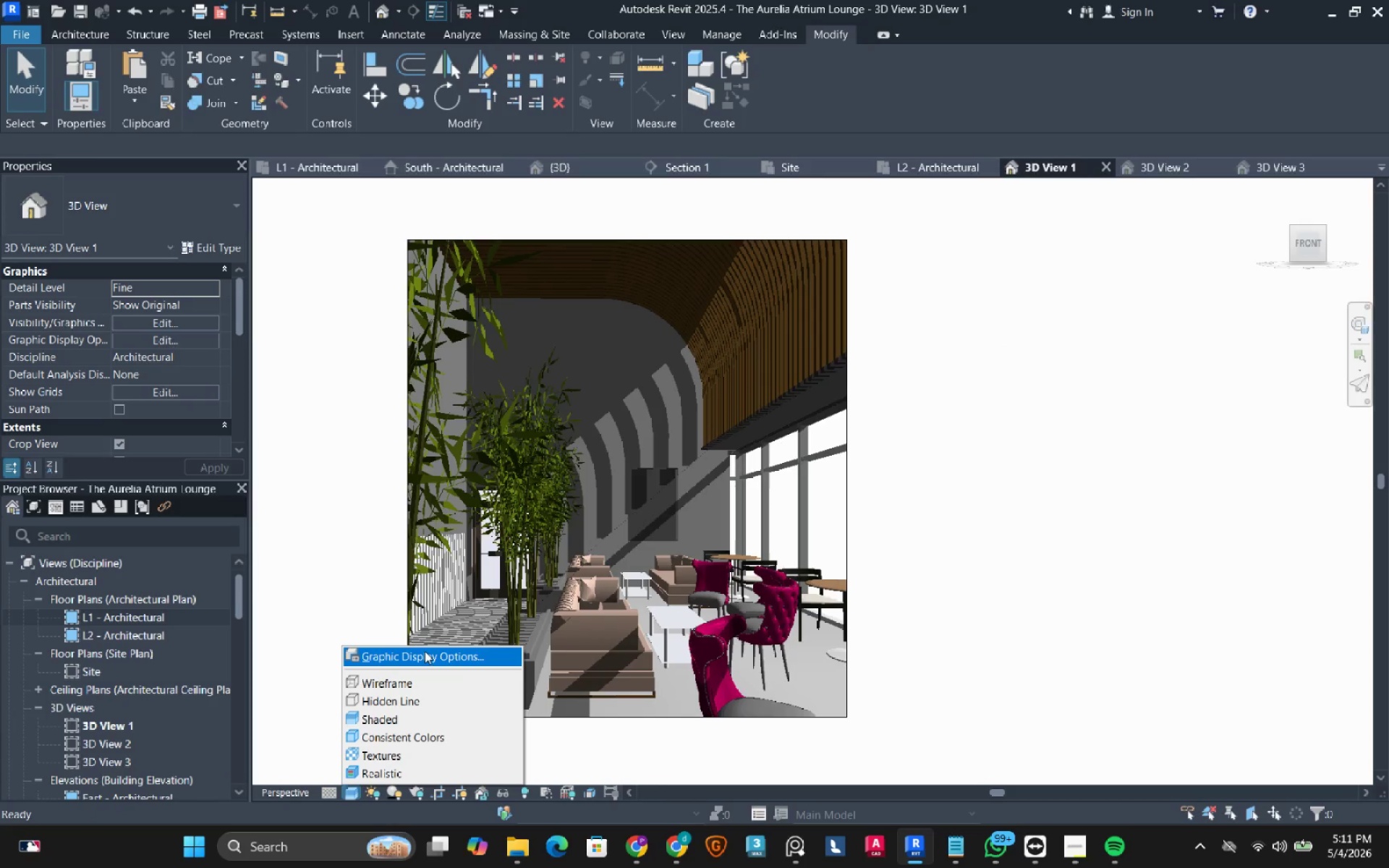 
left_click([425, 652])
 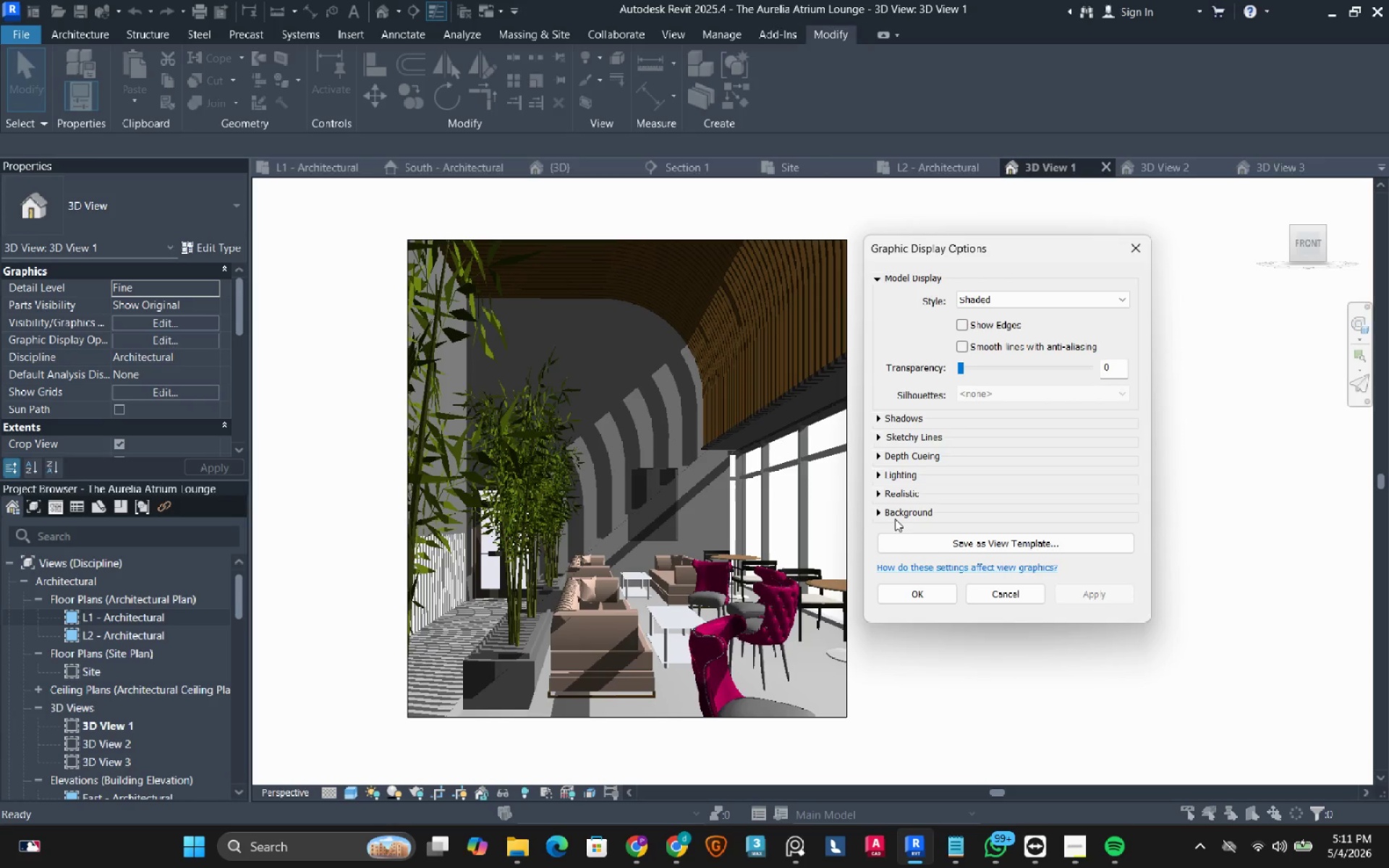 
left_click([878, 514])
 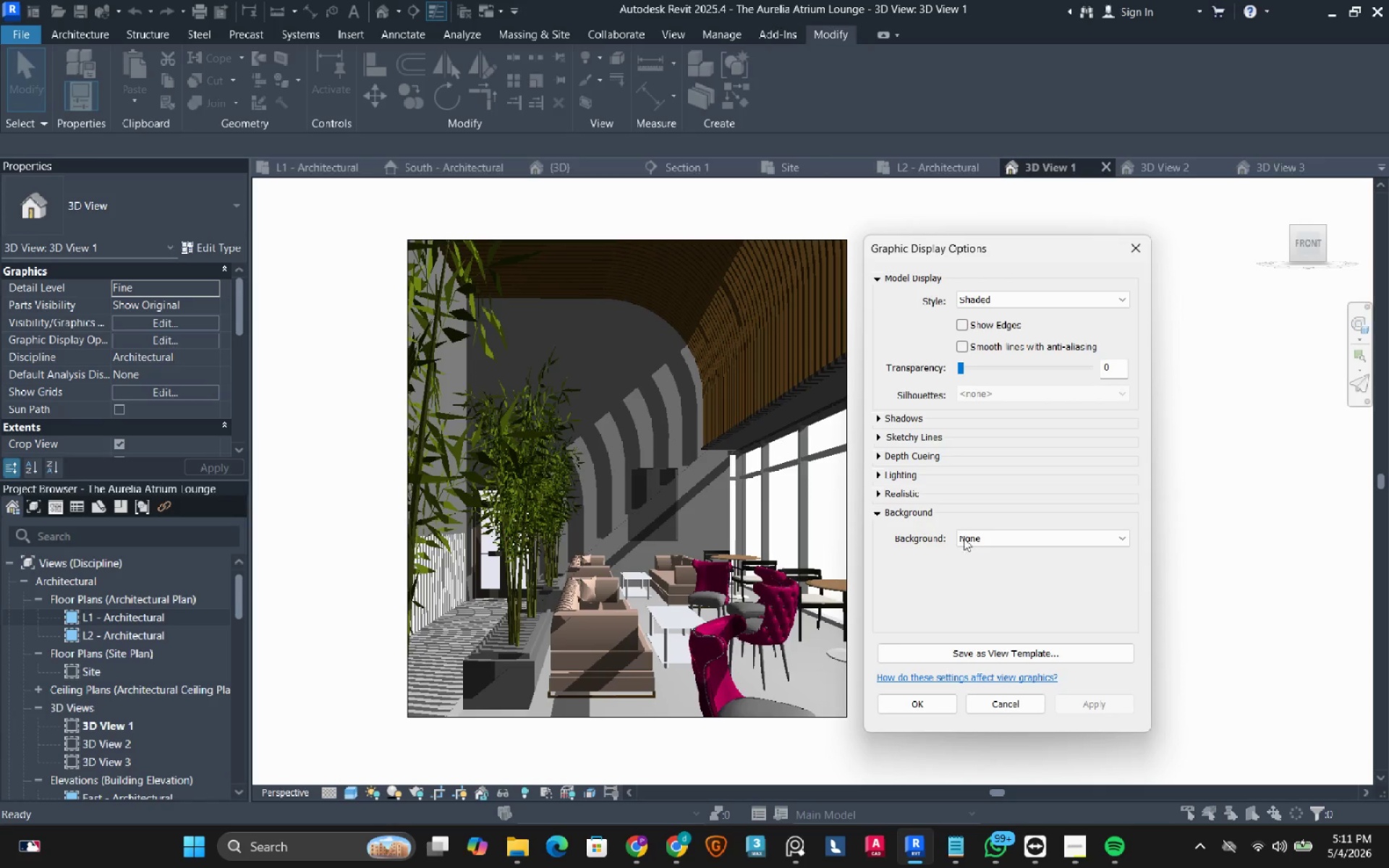 
left_click([970, 540])
 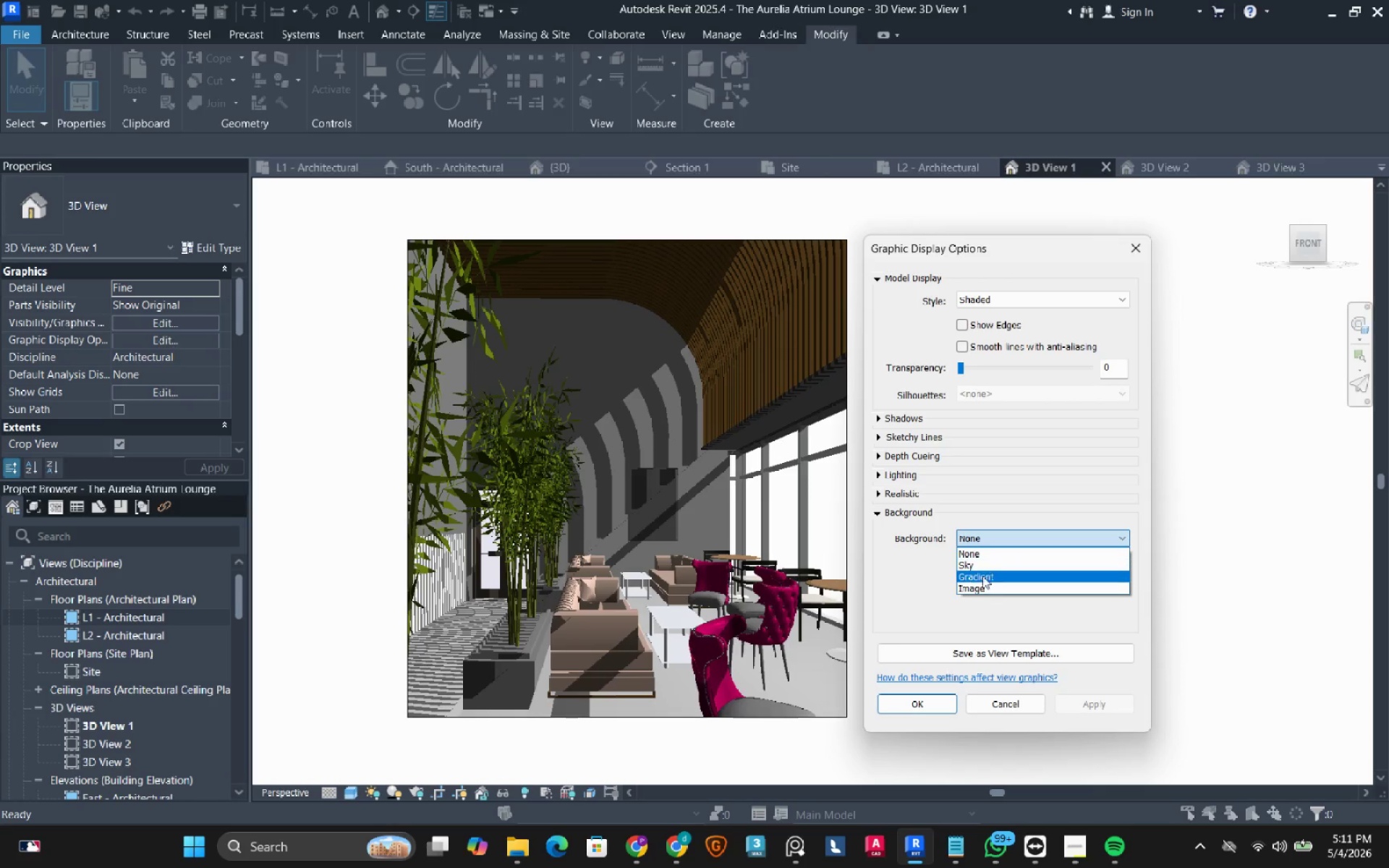 
left_click([976, 588])
 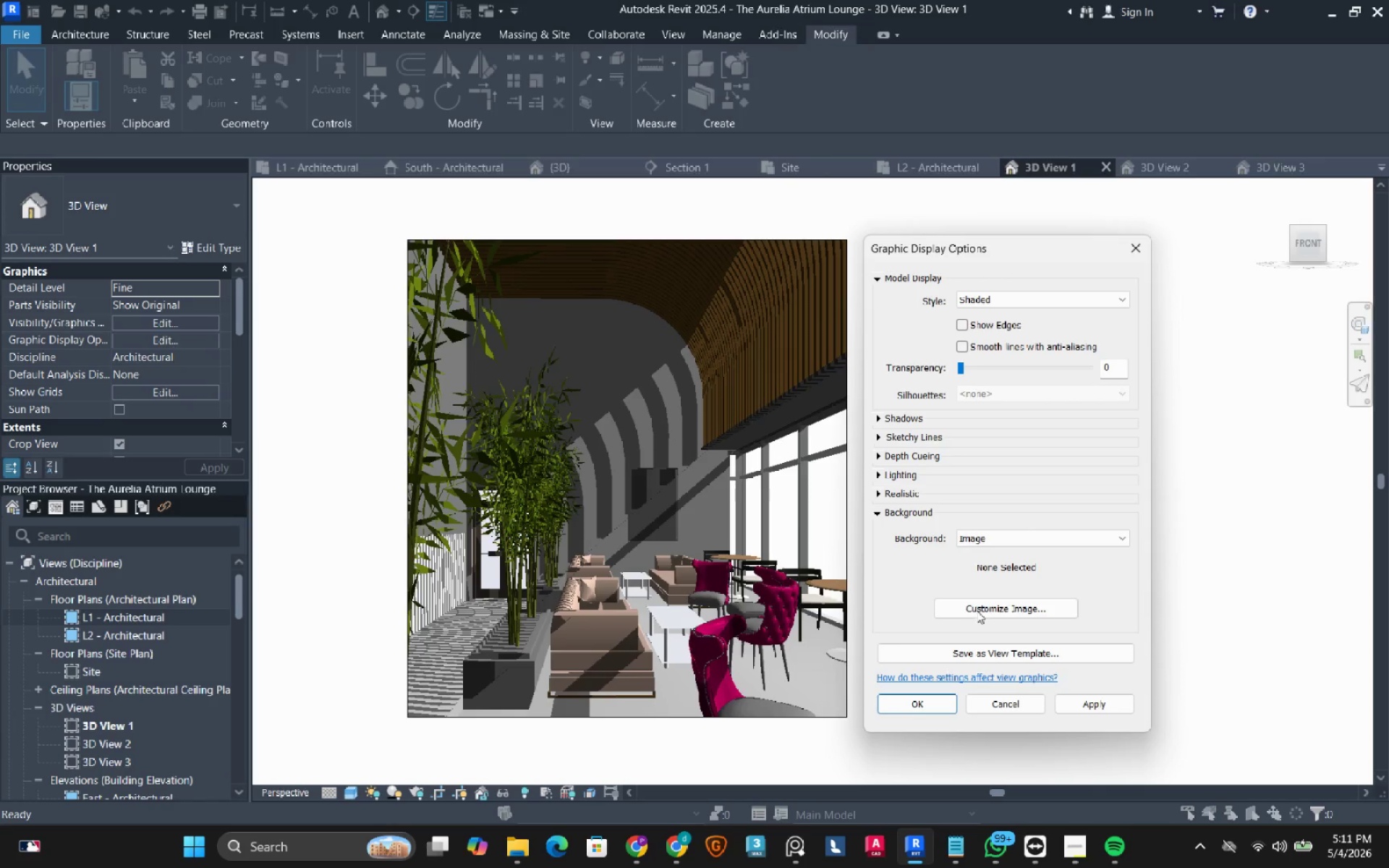 
left_click([977, 610])
 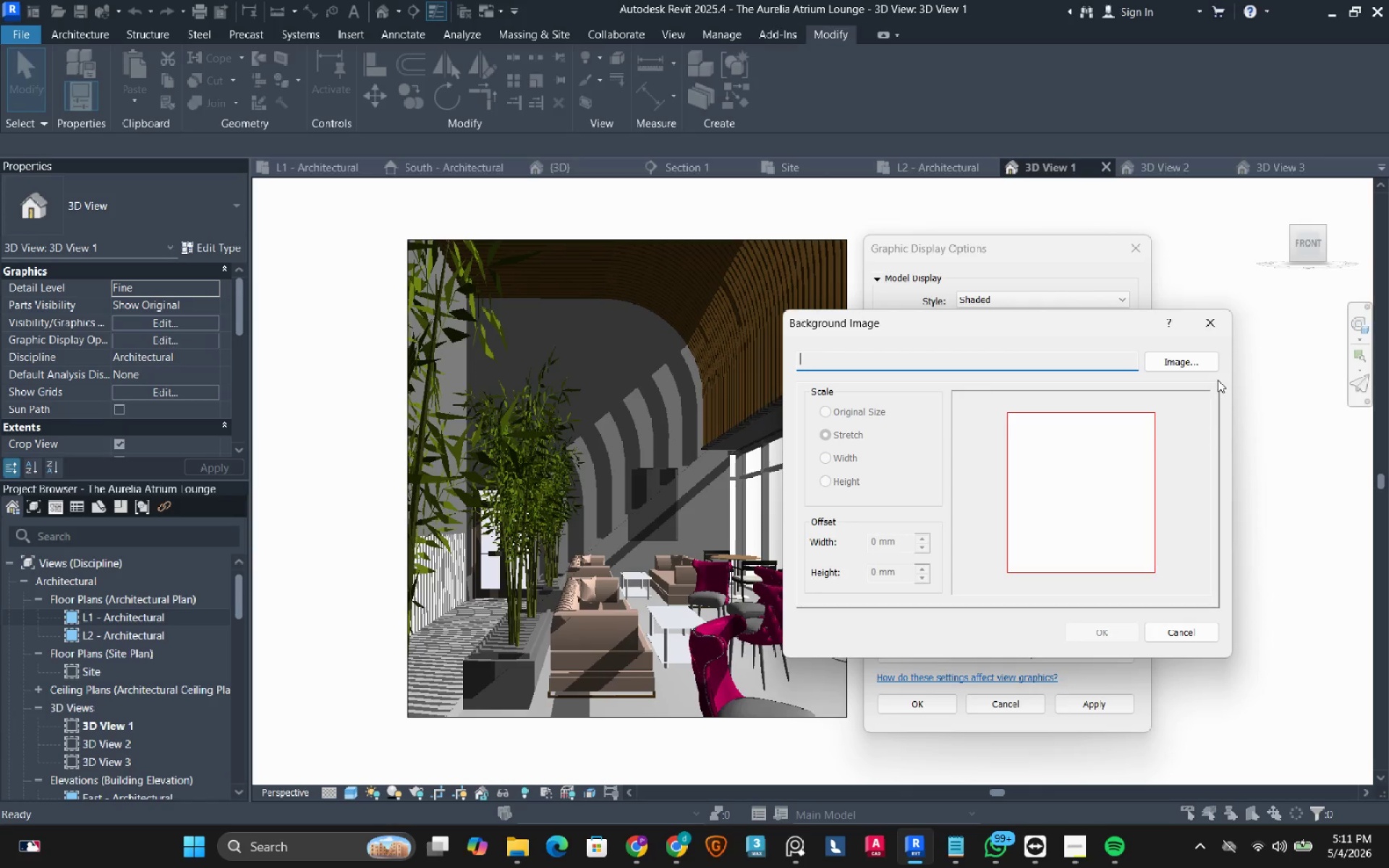 
left_click([1184, 365])
 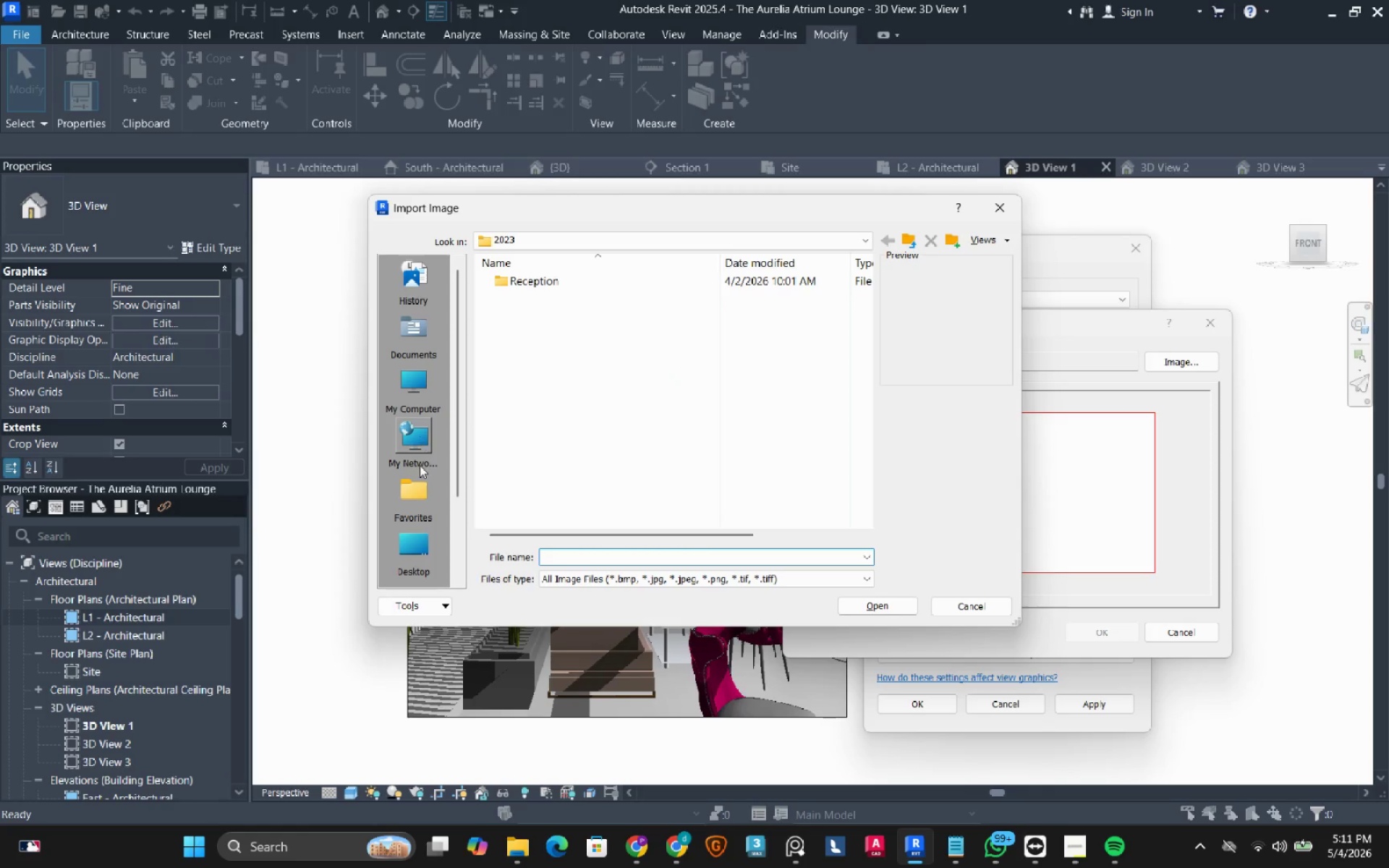 
left_click([407, 550])
 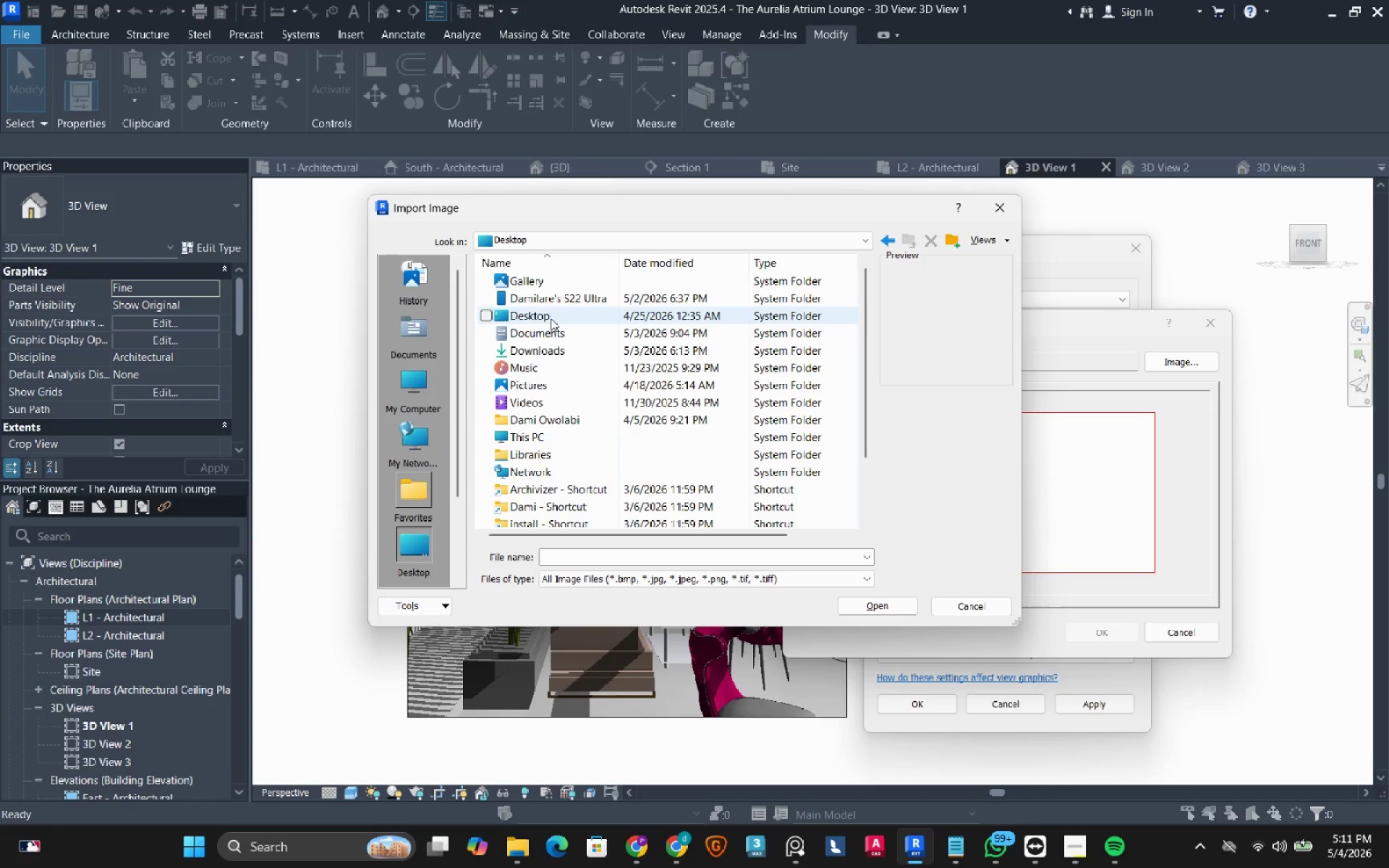 
double_click([551, 318])
 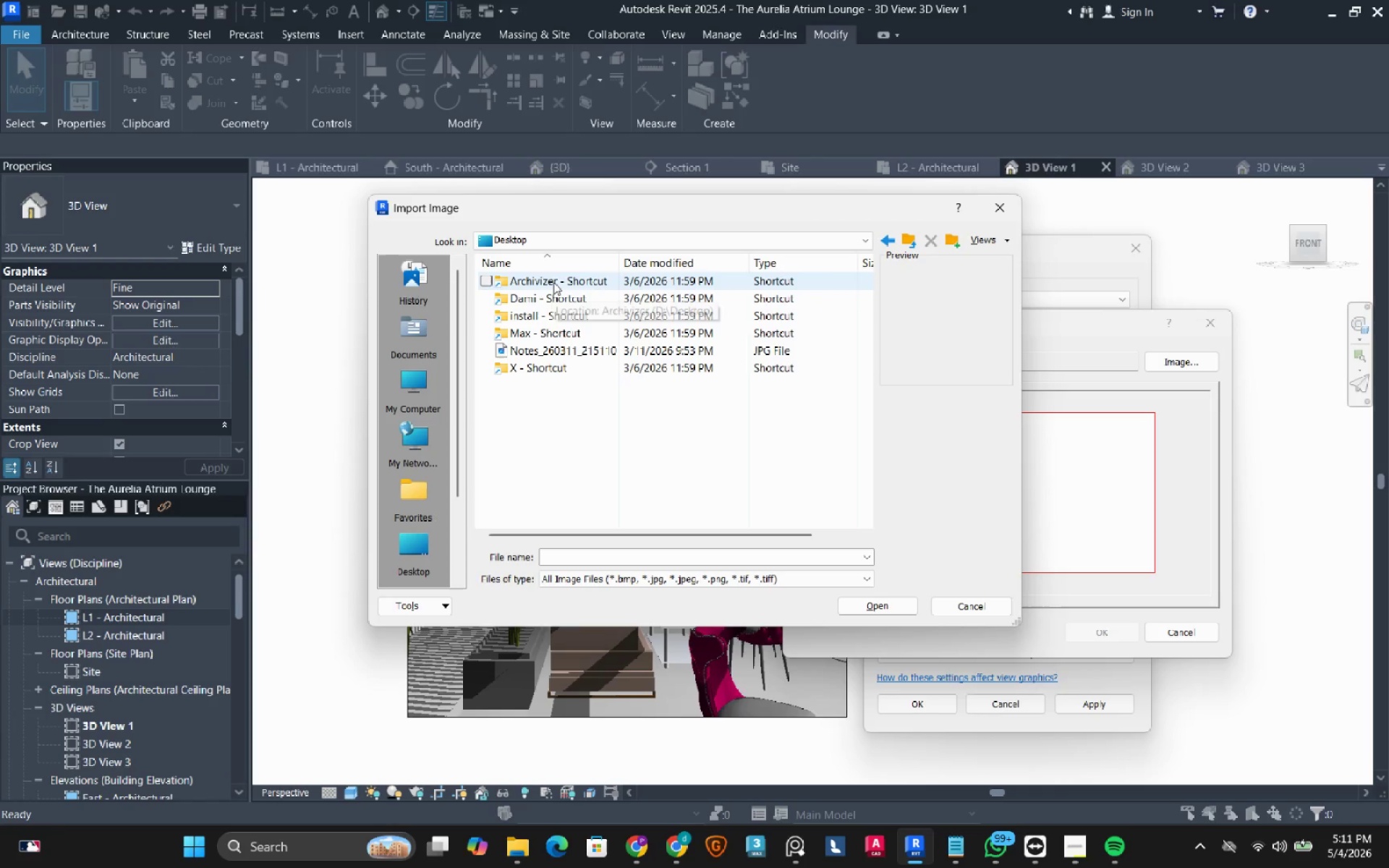 
double_click([553, 282])
 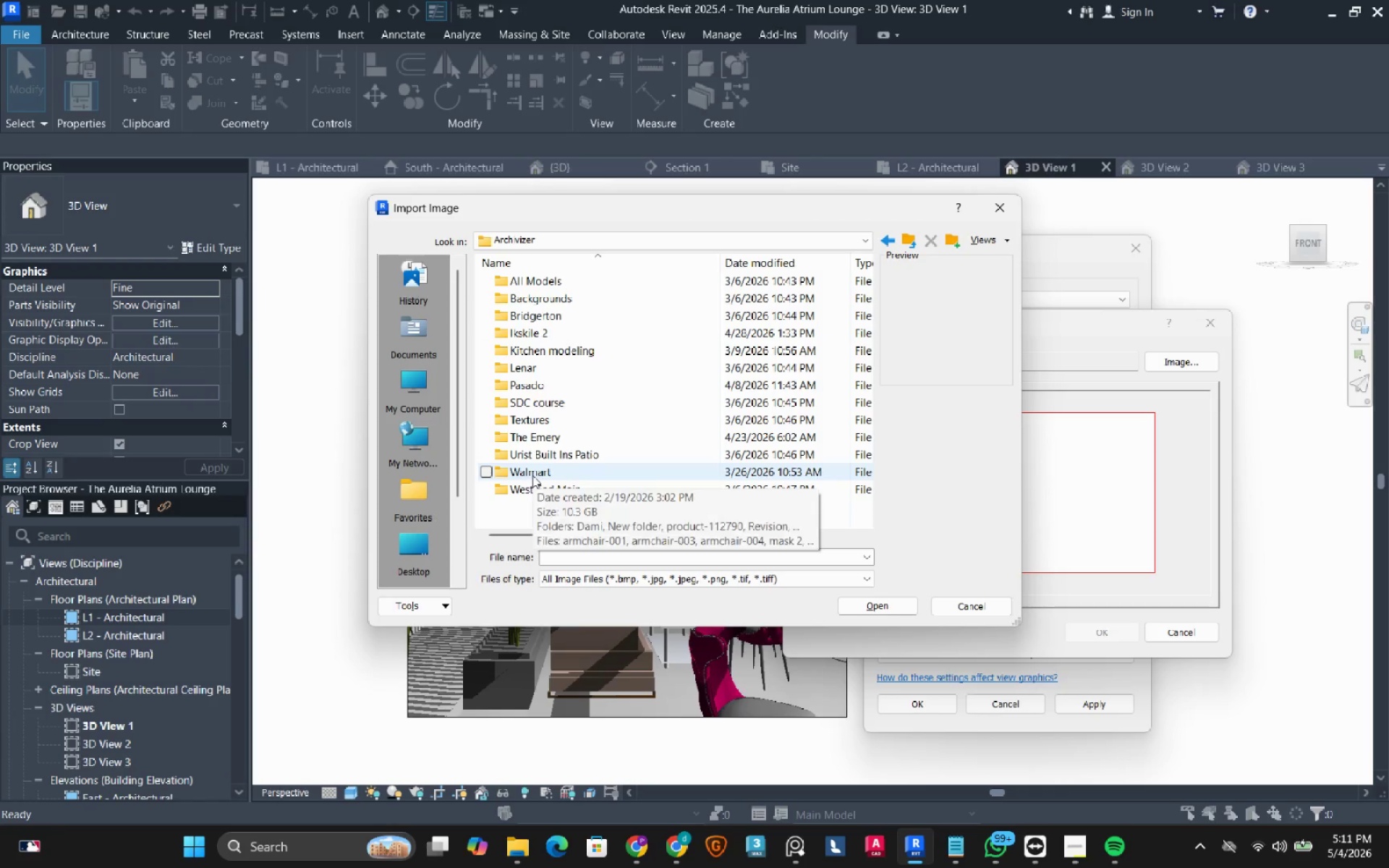 
double_click([551, 297])
 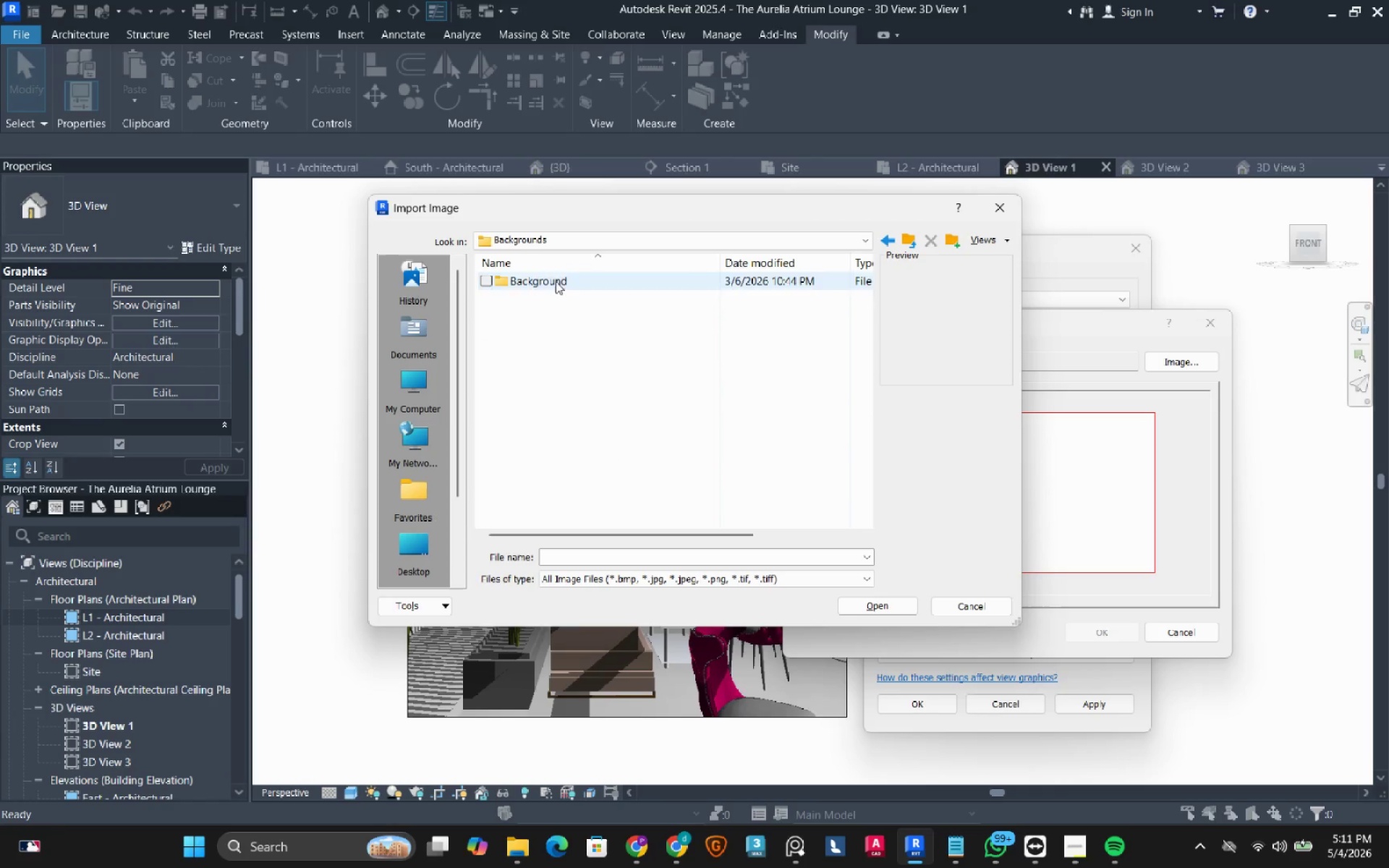 
double_click([556, 281])
 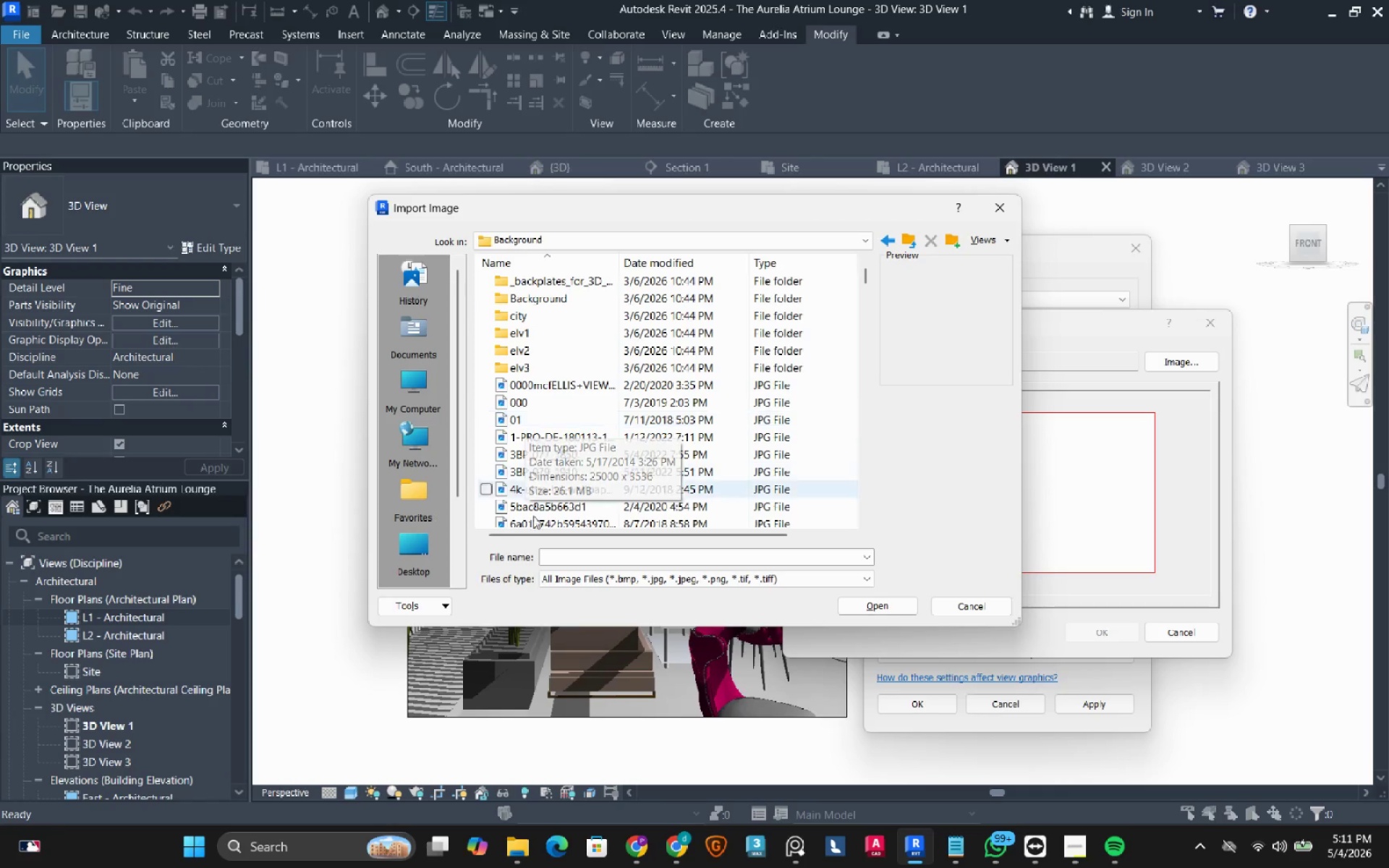 
scroll: coordinate [547, 468], scroll_direction: down, amount: 1.0
 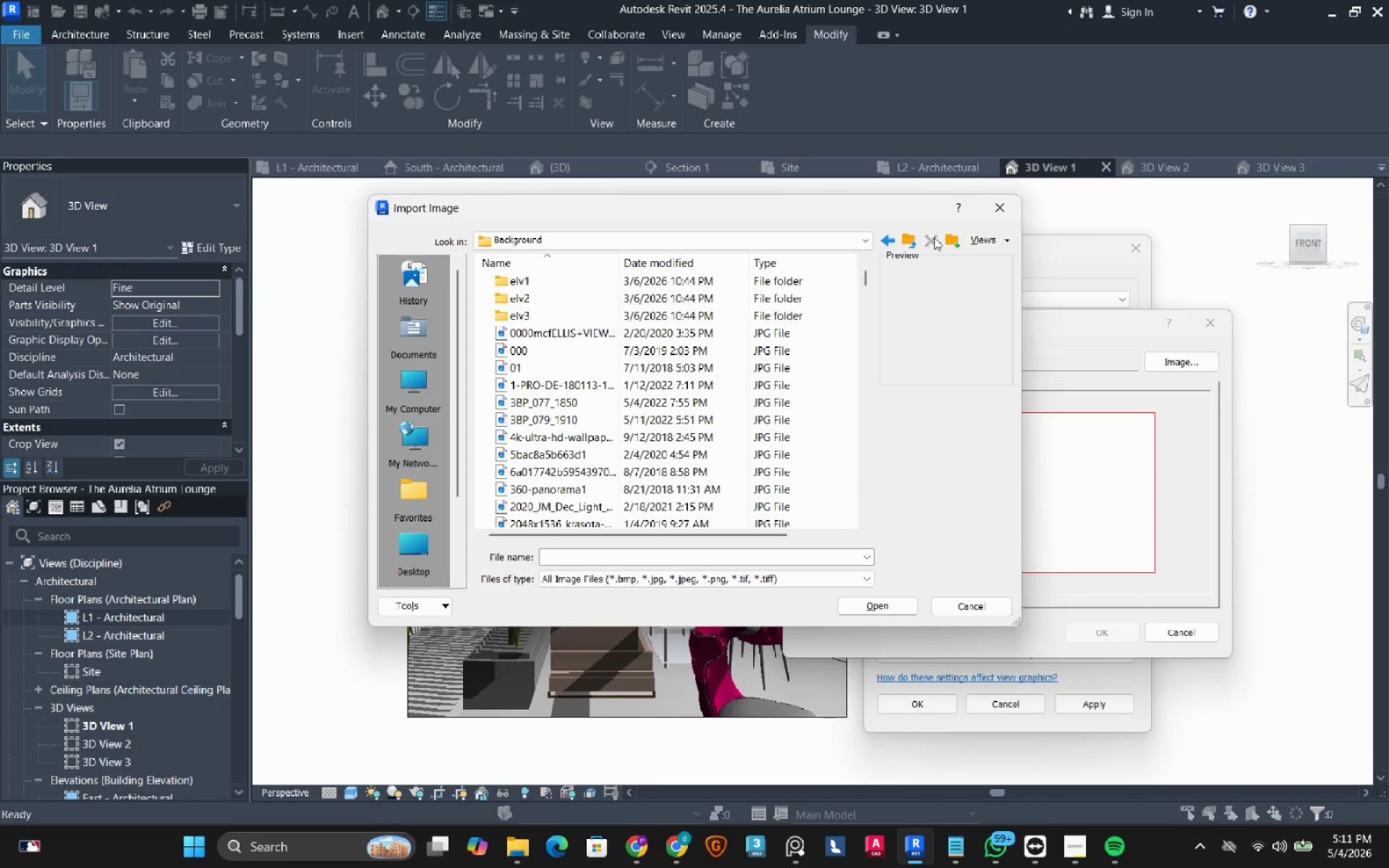 
left_click([991, 244])
 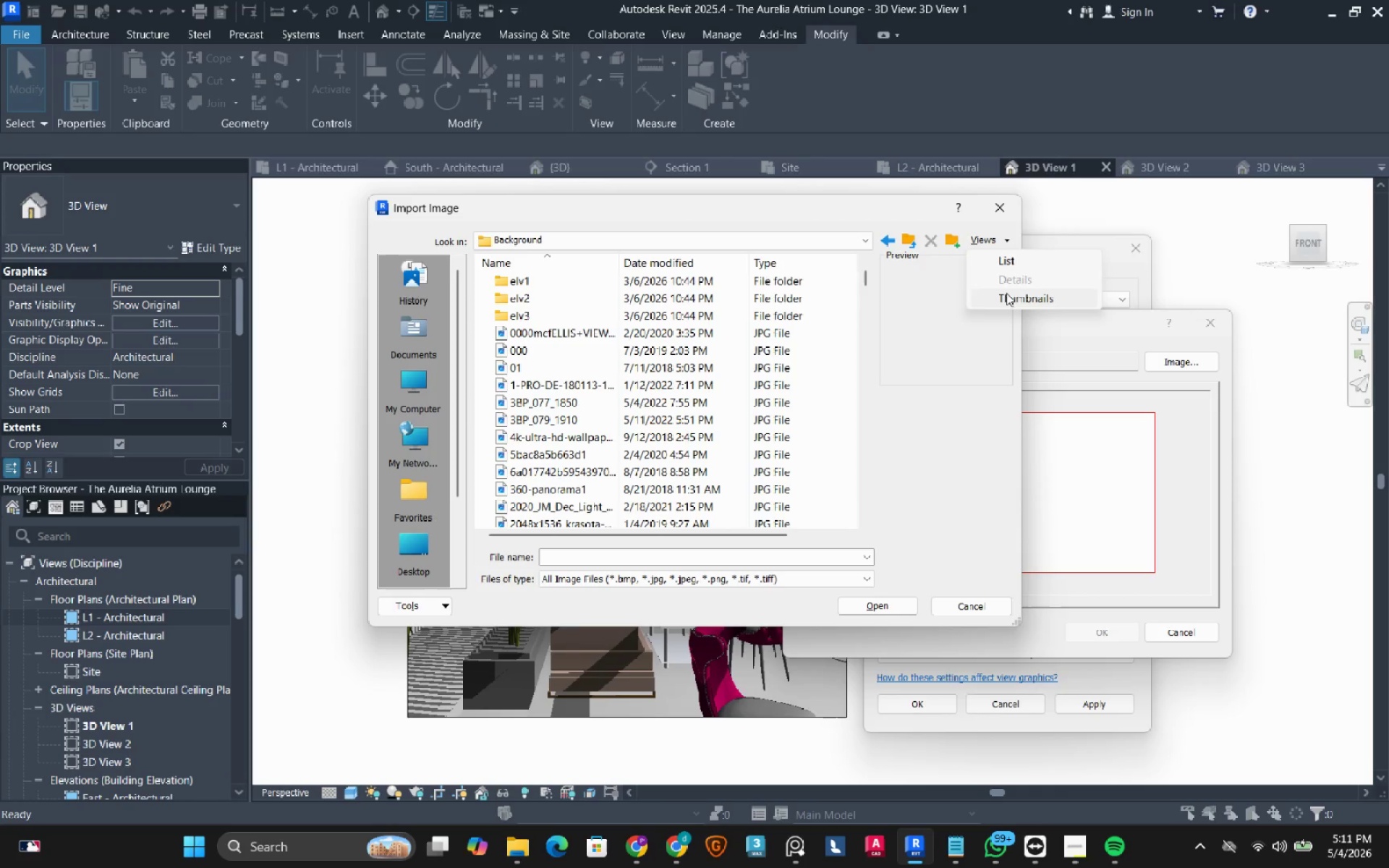 
left_click([1008, 297])
 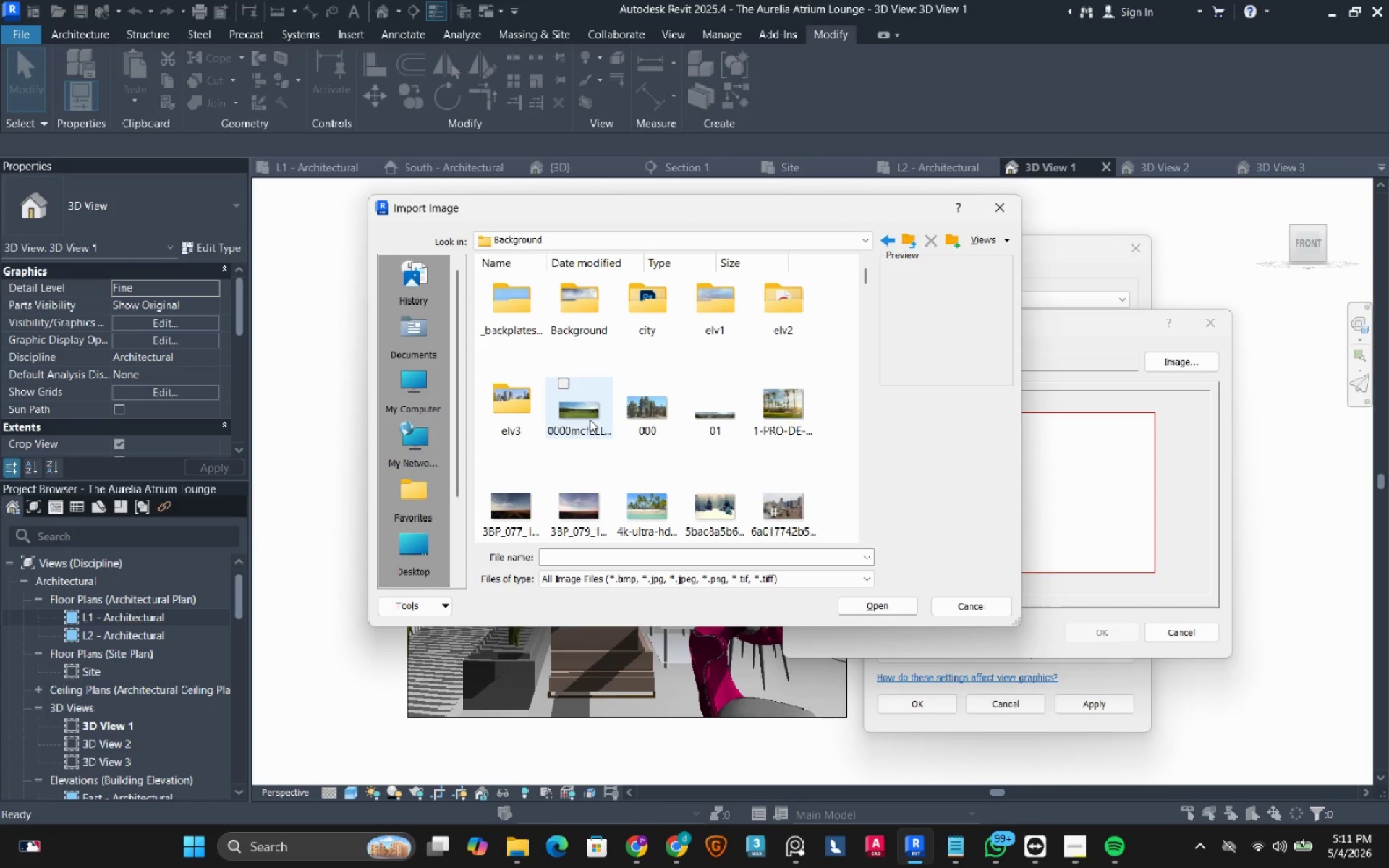 
left_click([582, 416])
 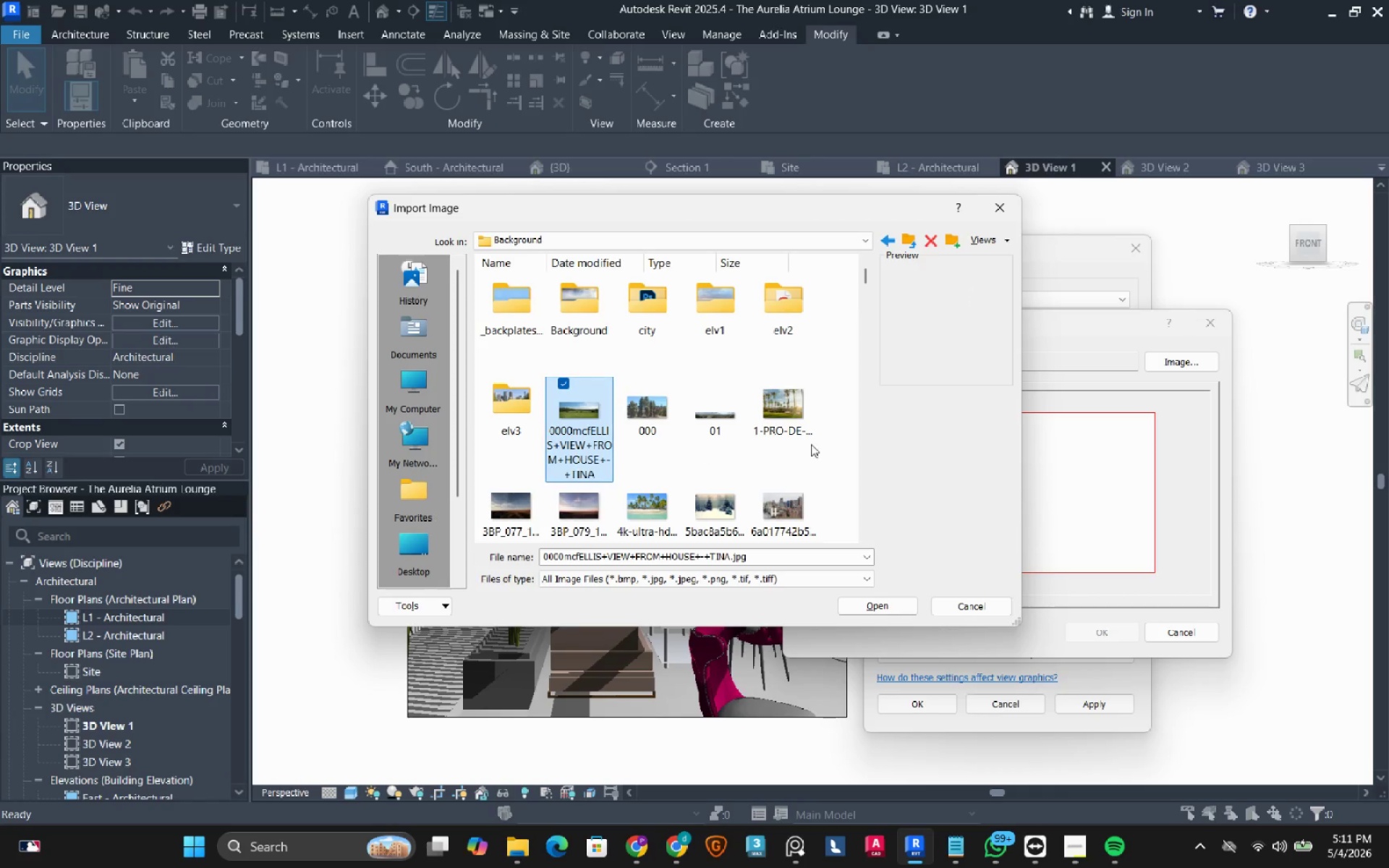 
mouse_move([603, 420])
 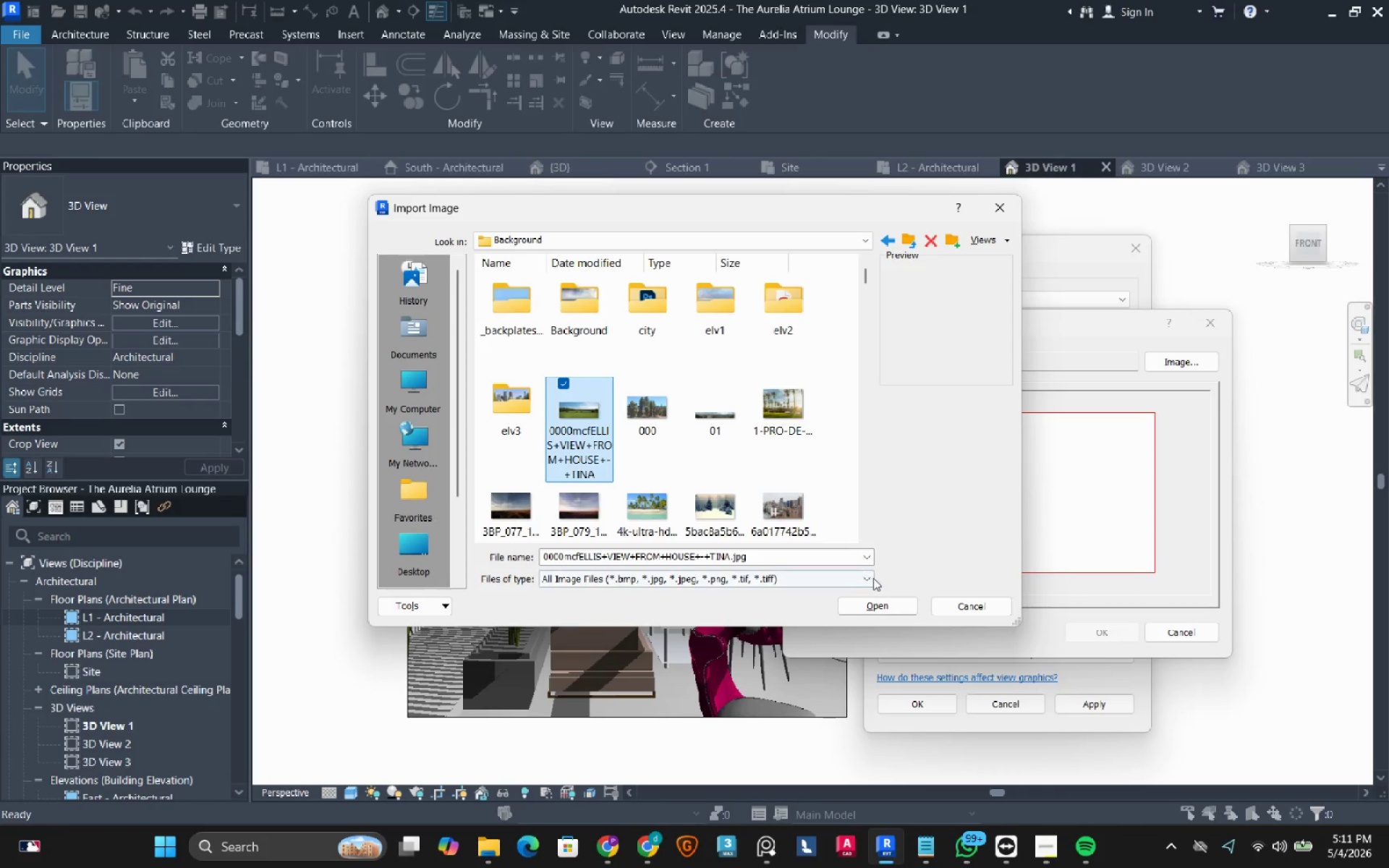 
wait(5.25)
 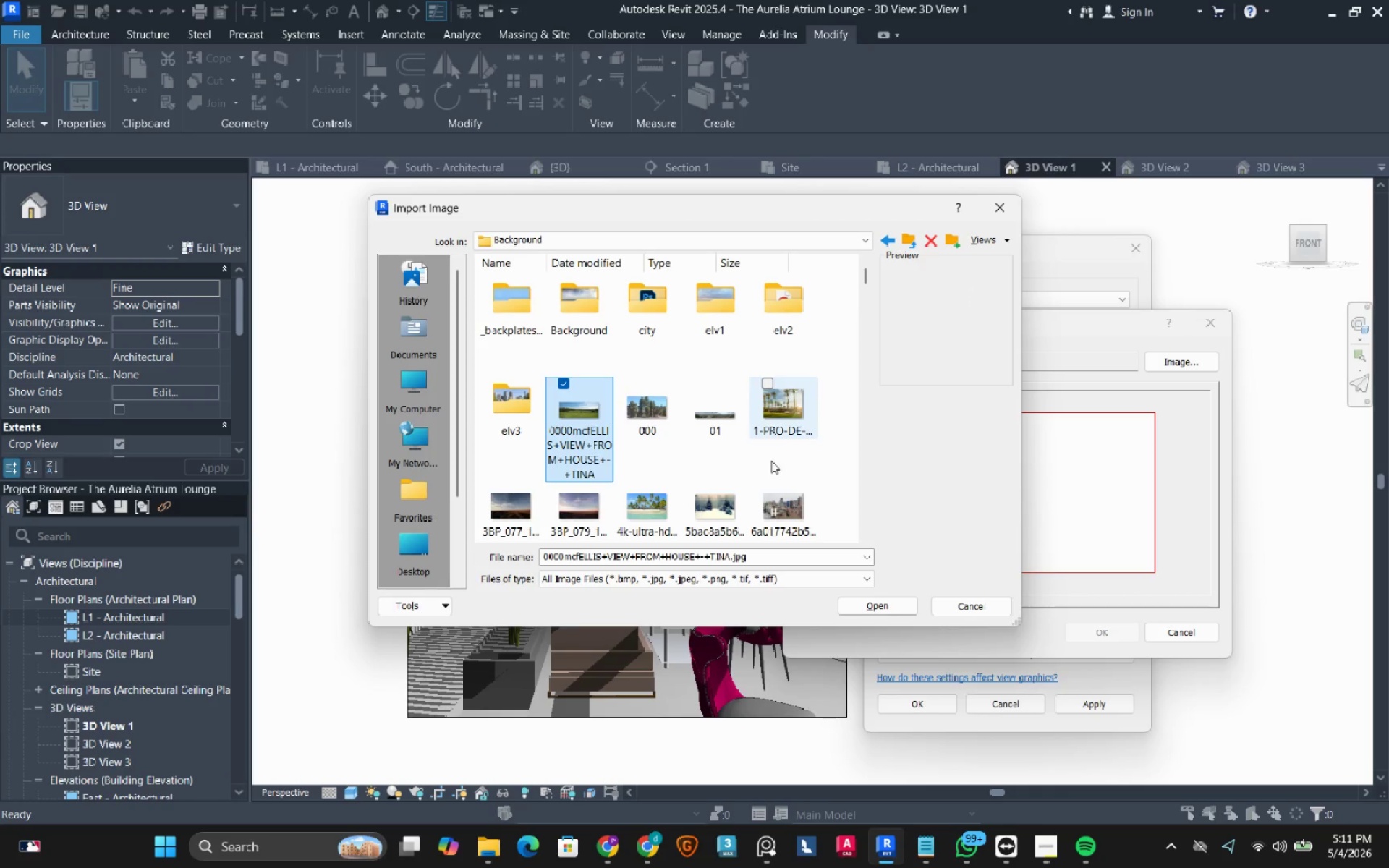 
left_click([889, 608])
 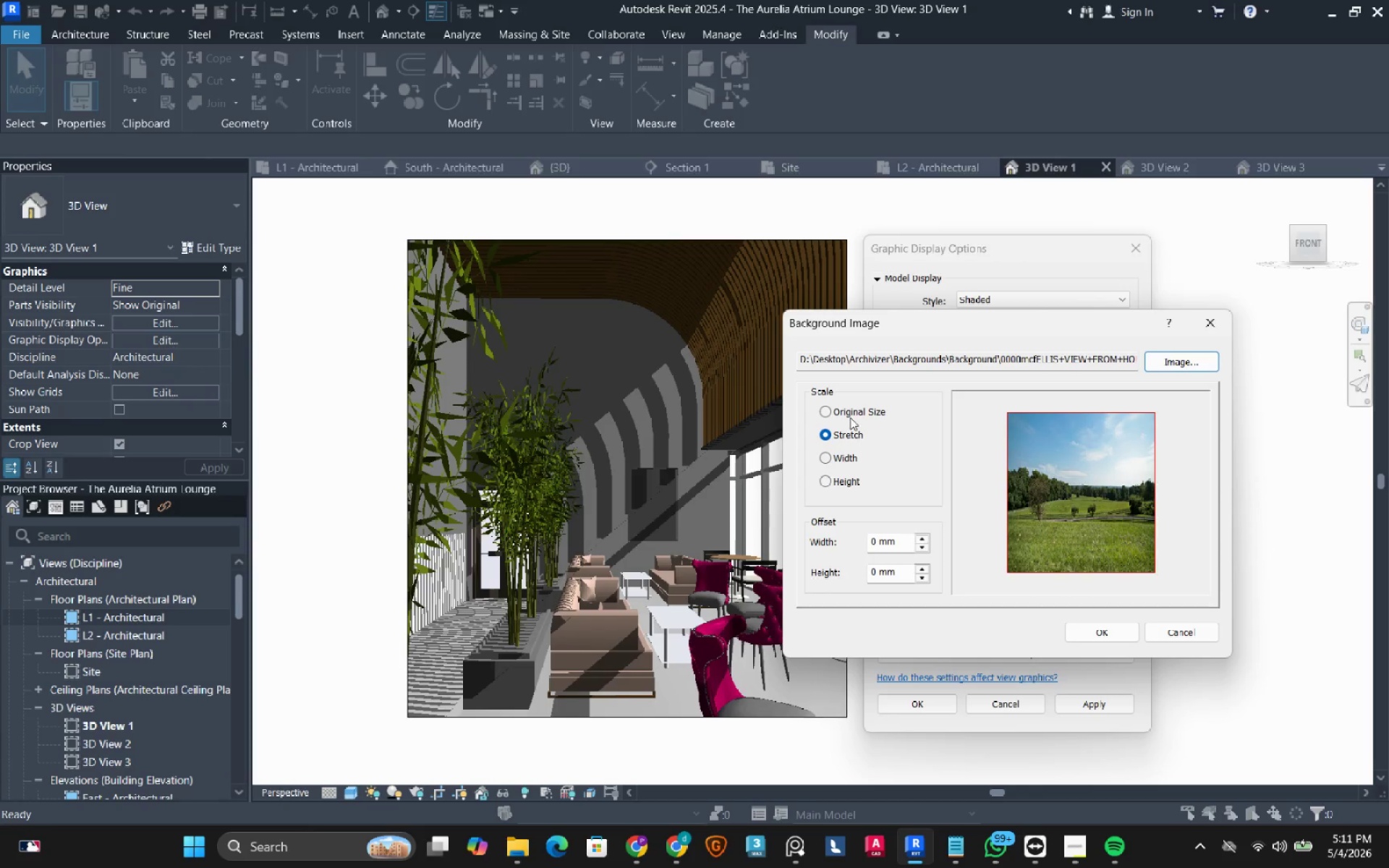 
wait(5.14)
 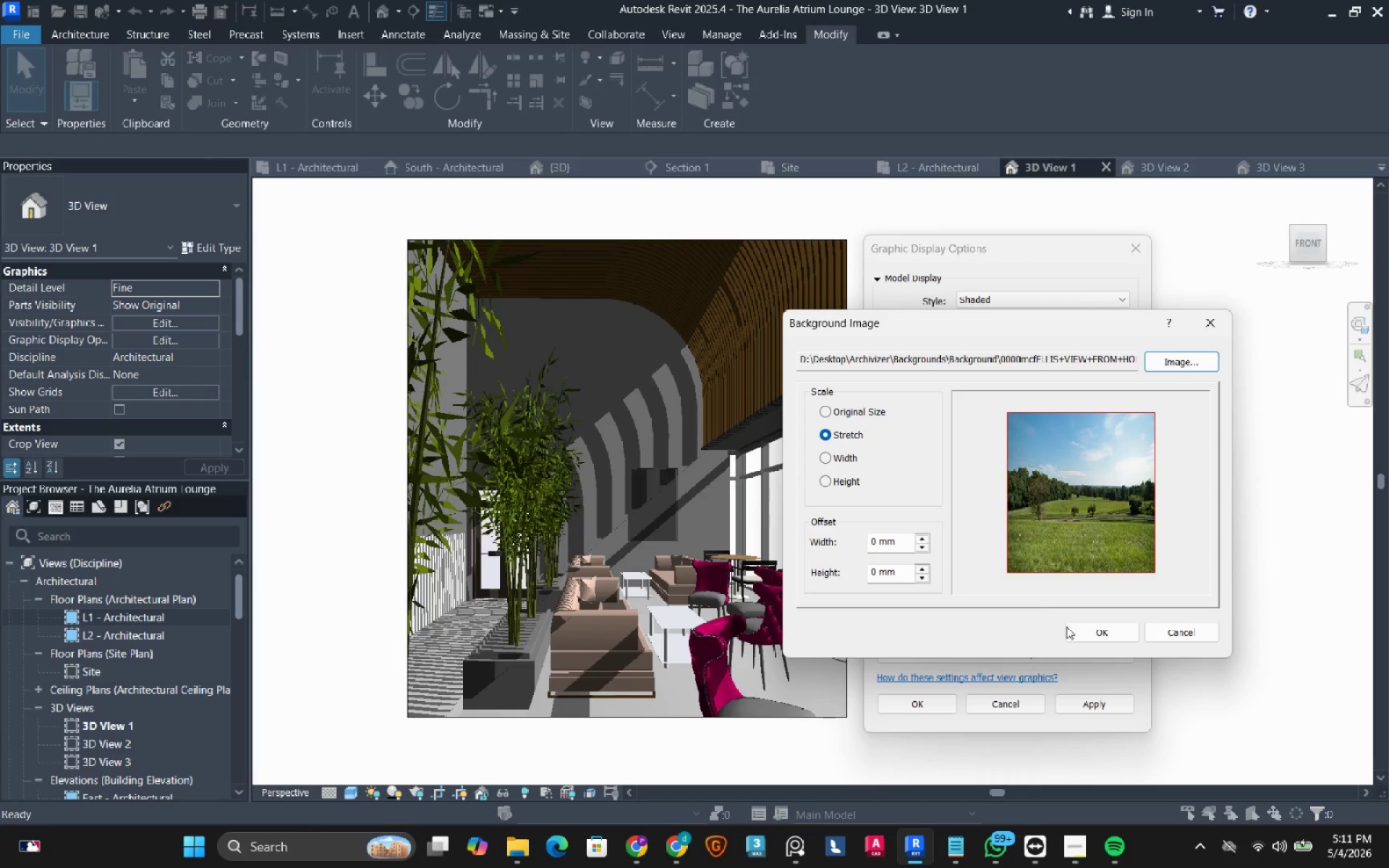 
left_click([1106, 633])
 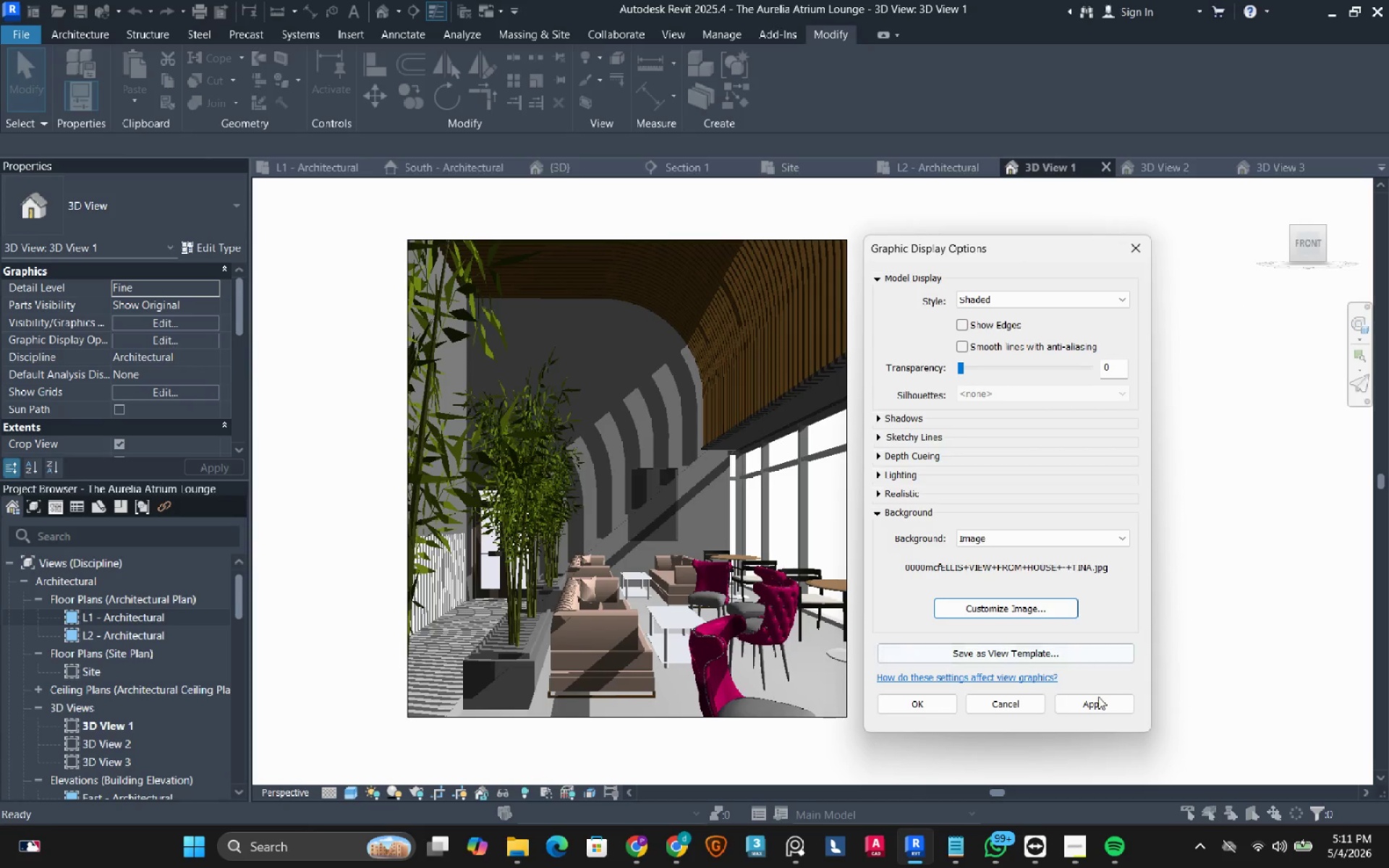 
left_click([1097, 703])
 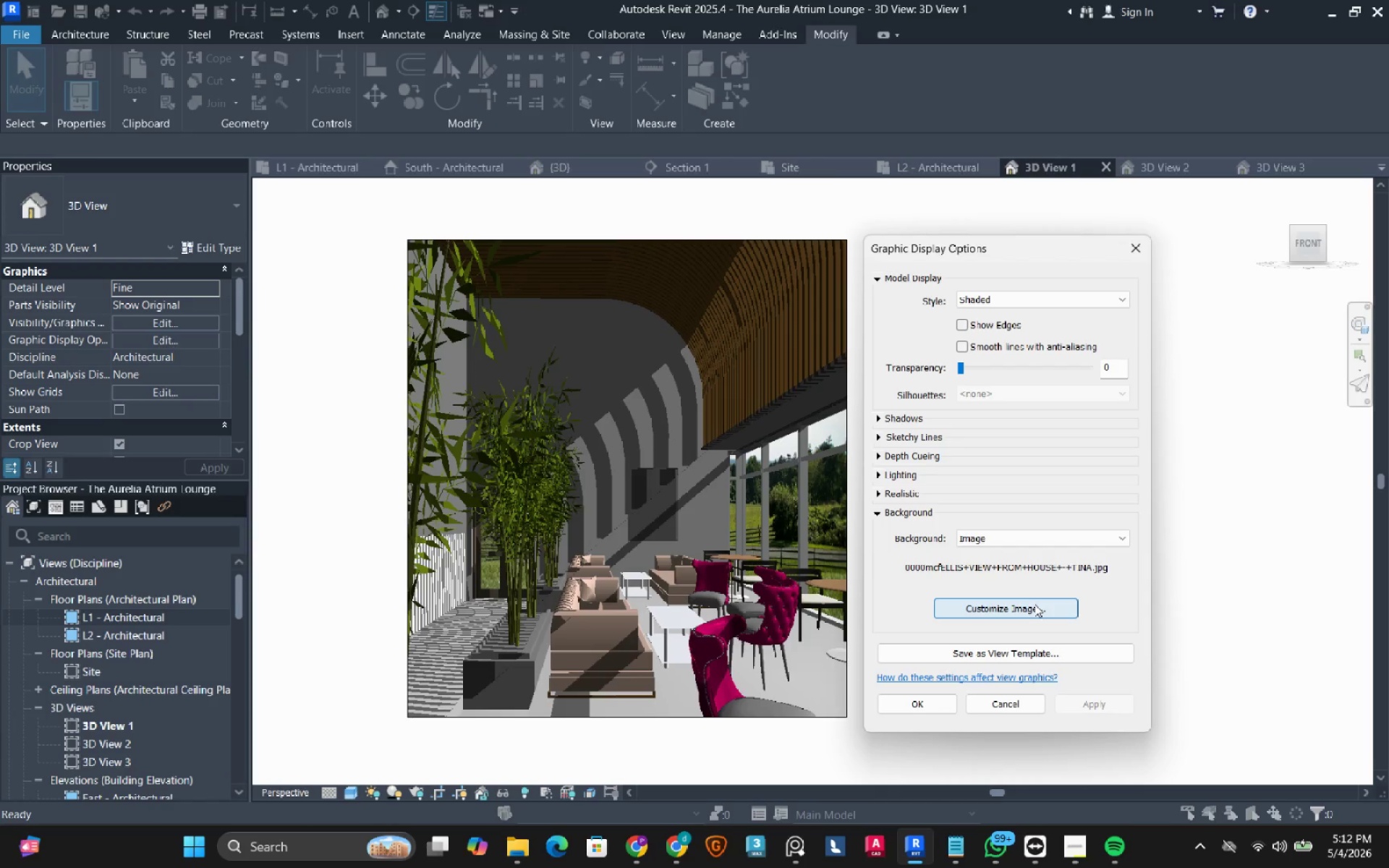 
wait(19.84)
 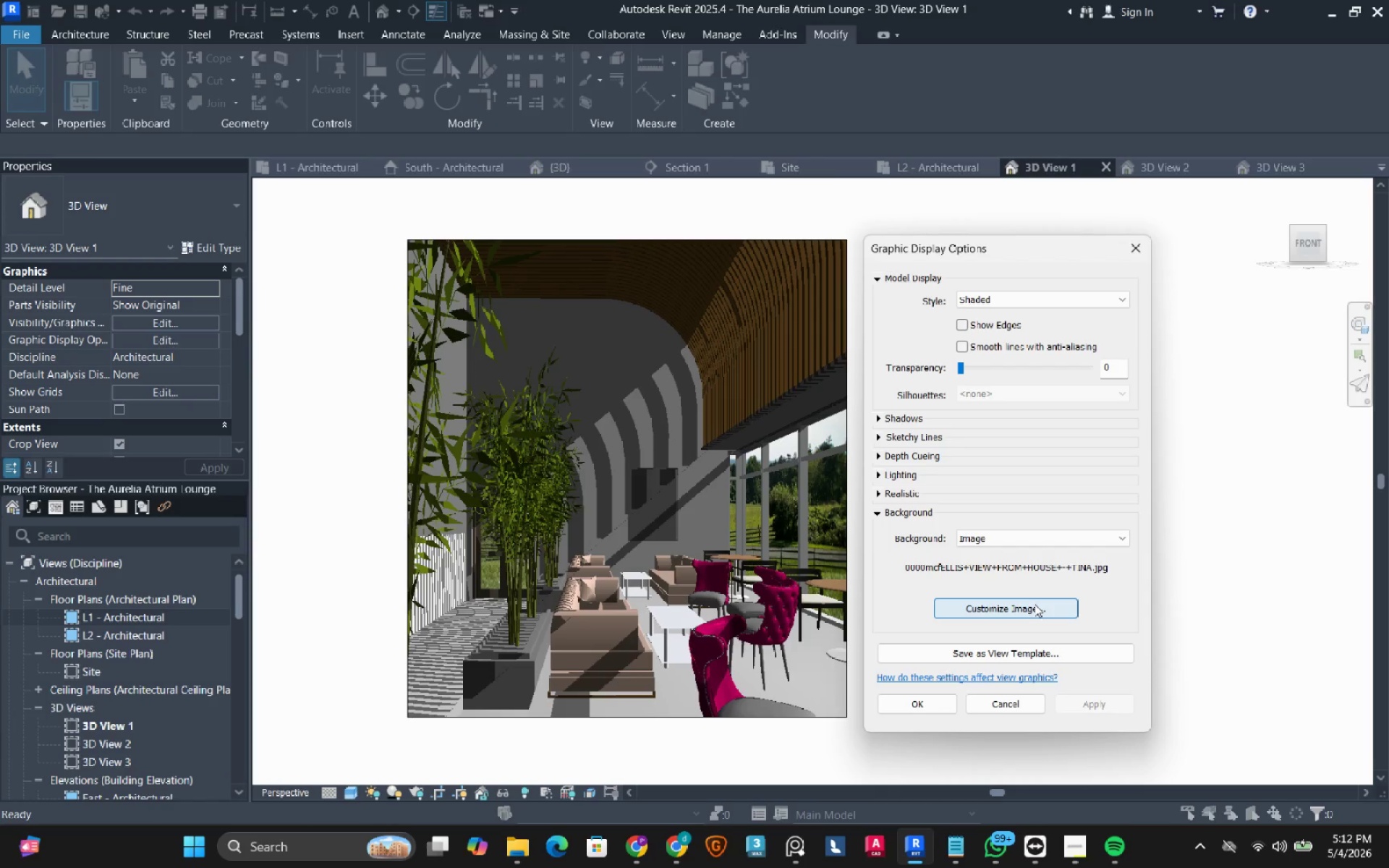 
left_click([1030, 546])
 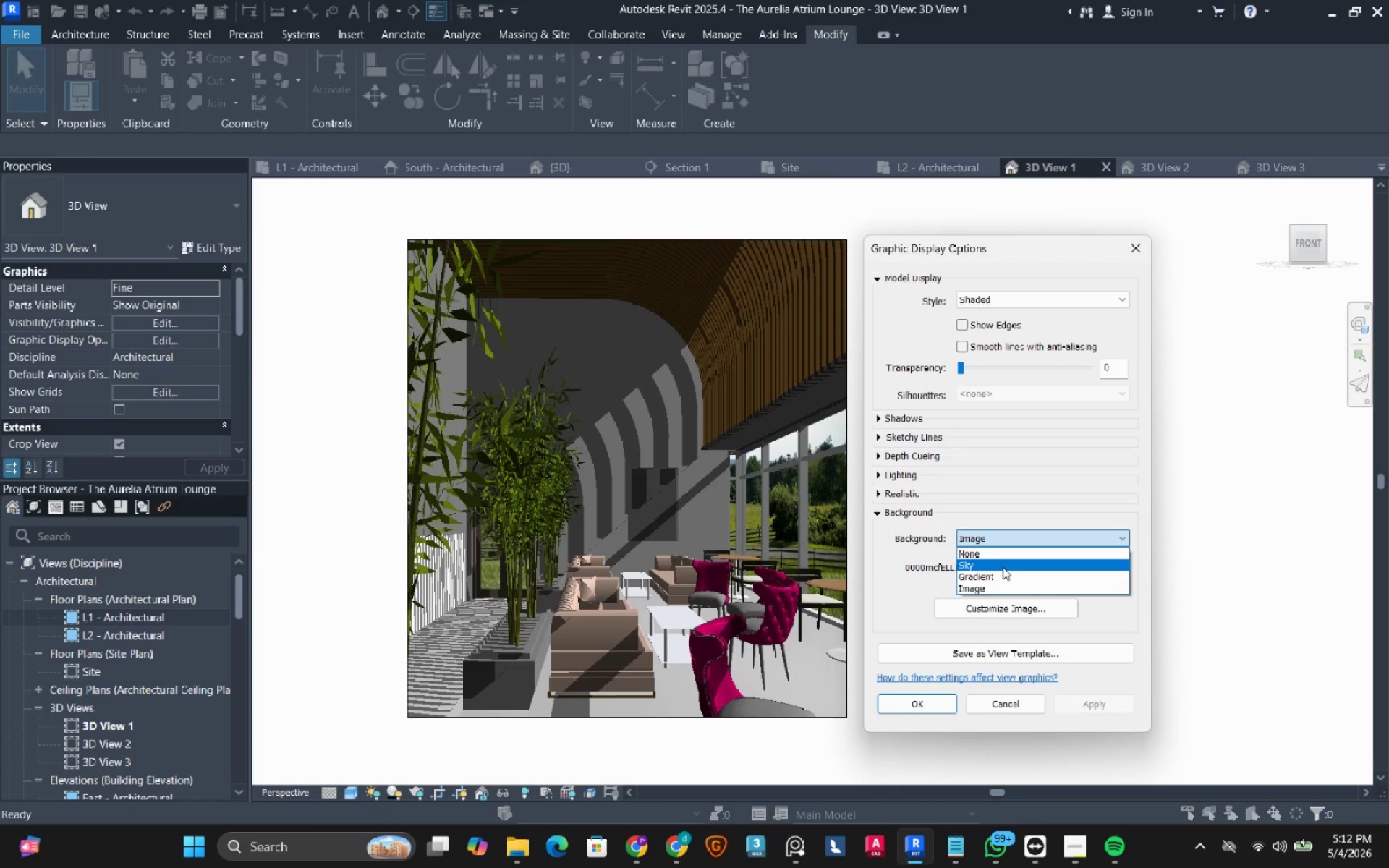 
left_click([1003, 567])
 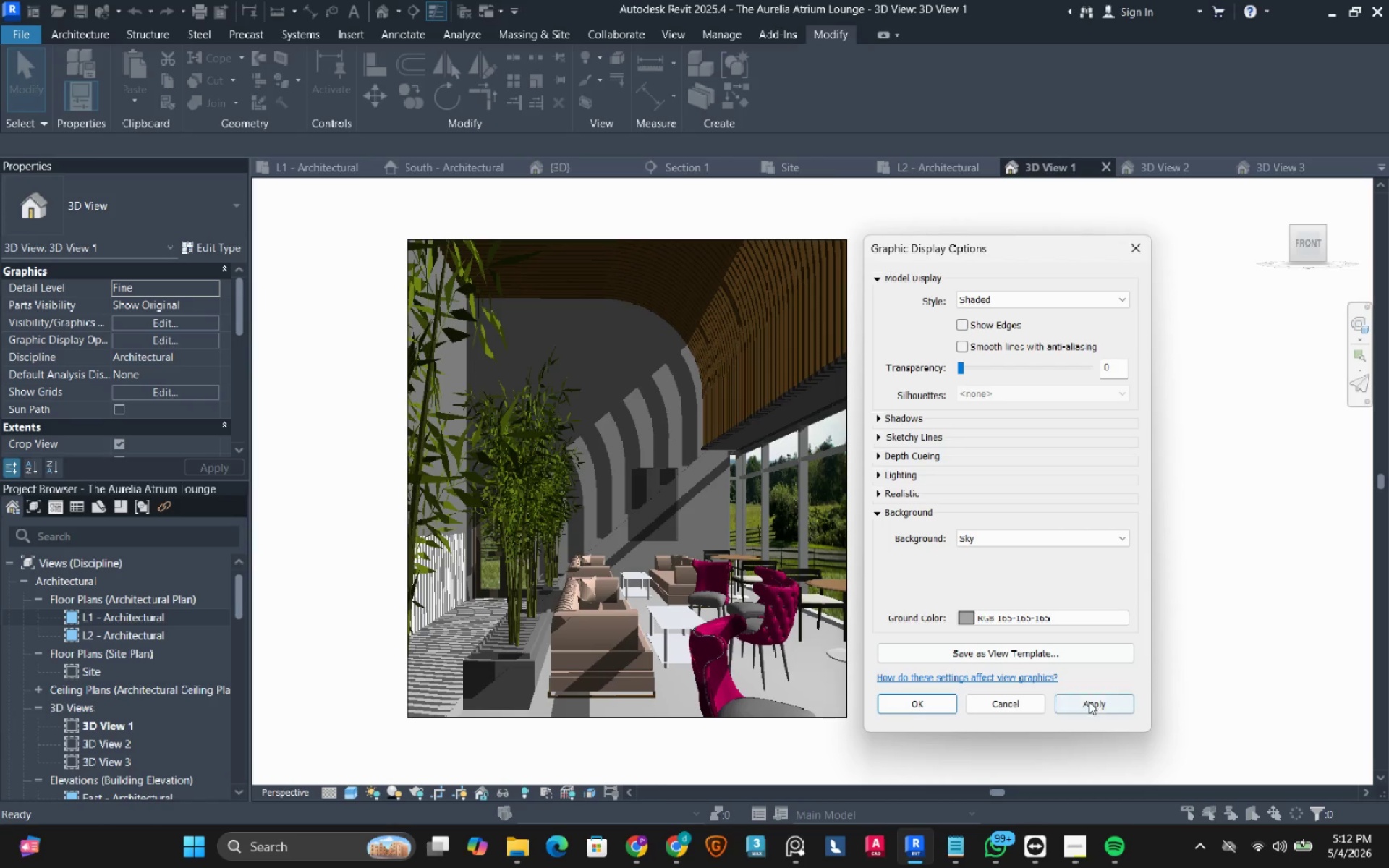 
left_click([1091, 707])
 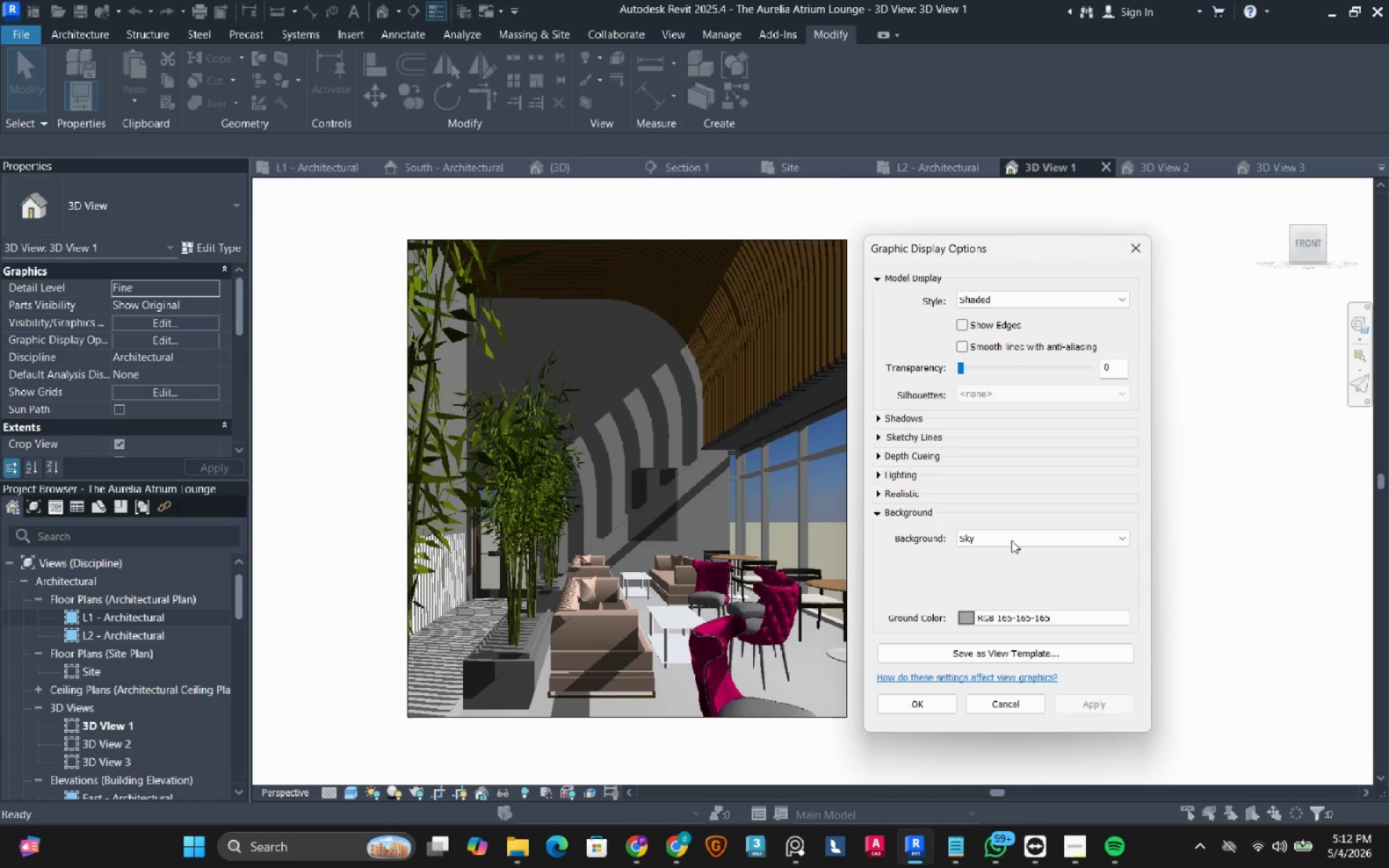 
left_click([1009, 537])
 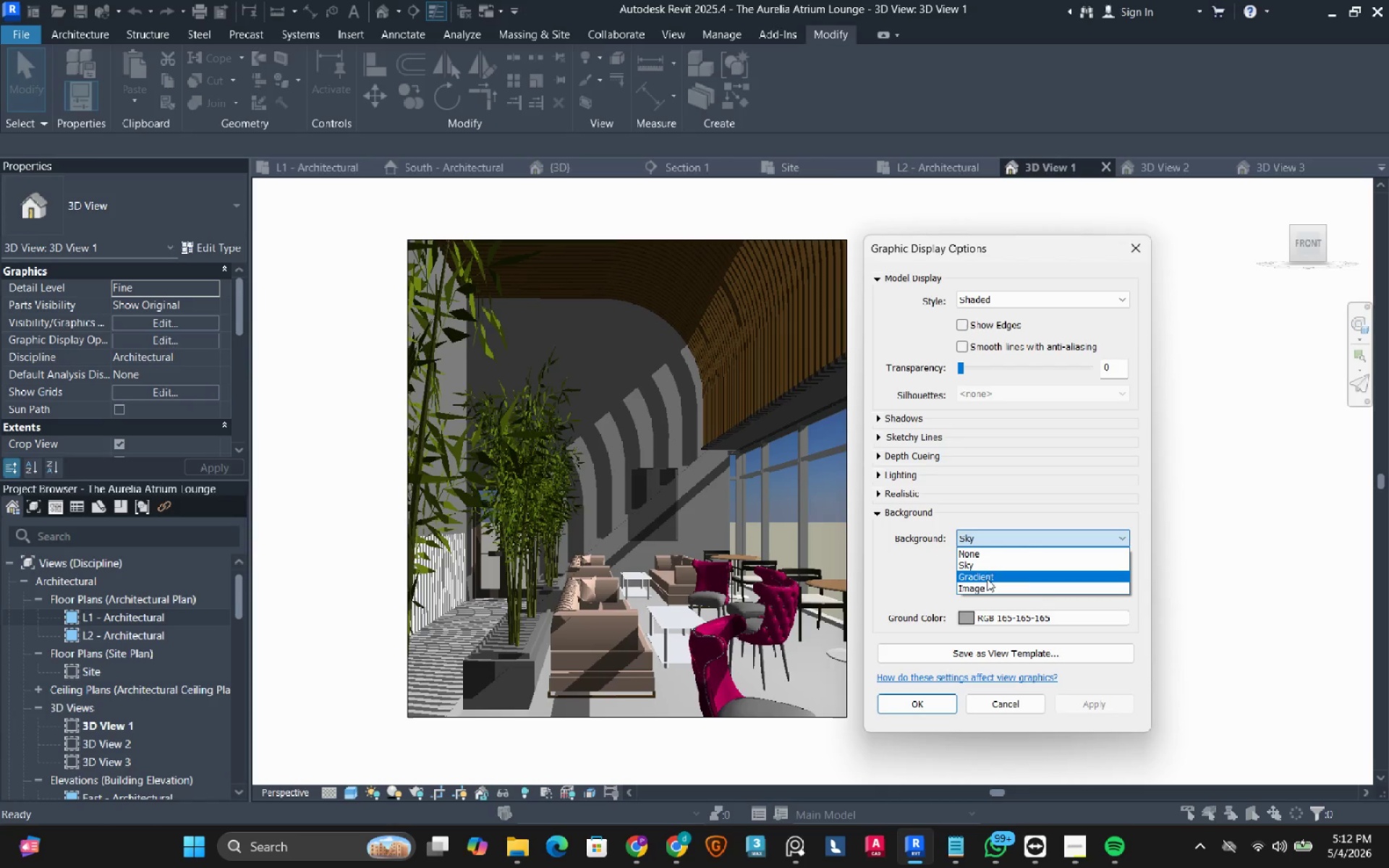 
left_click([987, 579])
 